 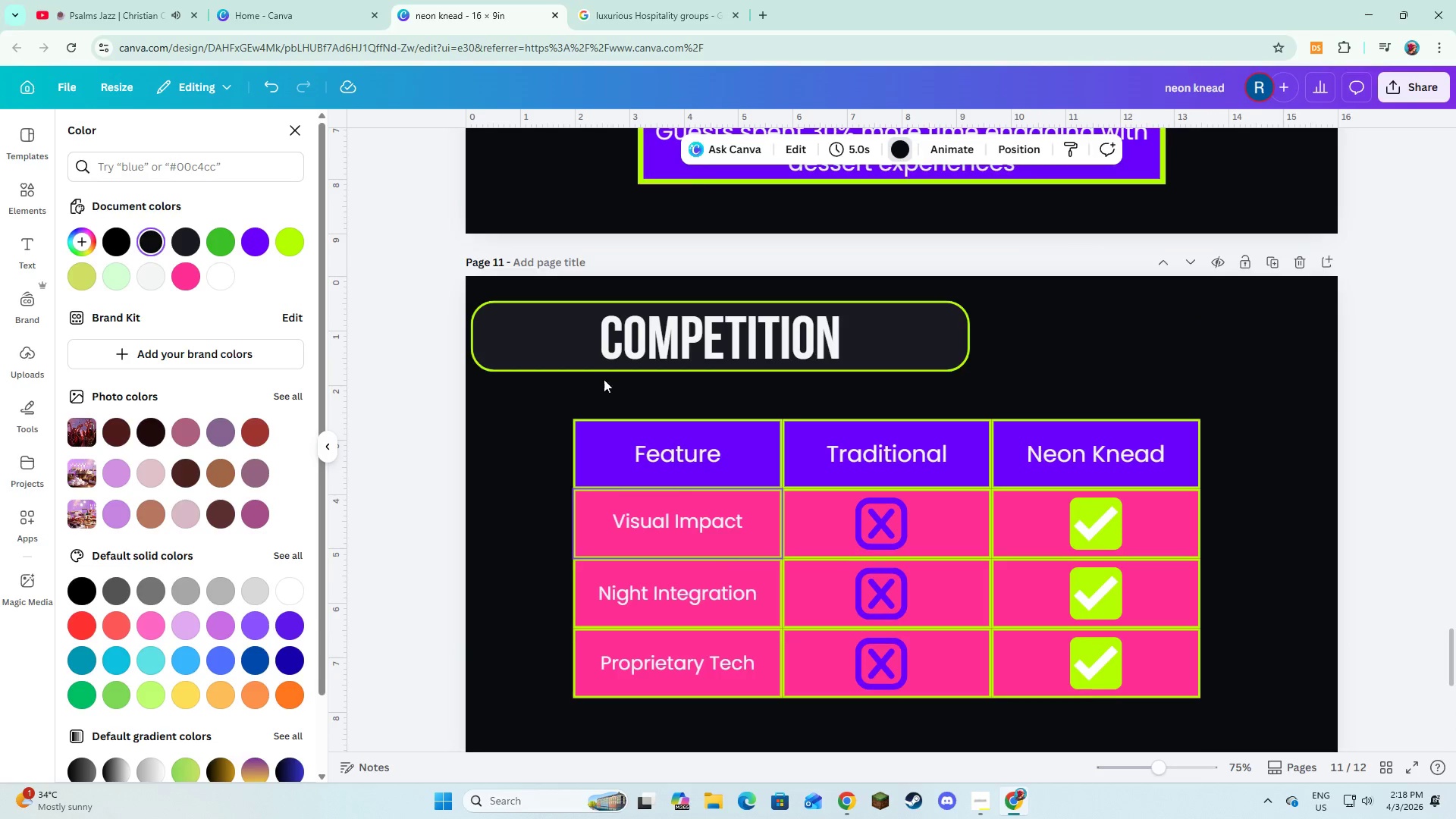 
left_click([588, 413])
 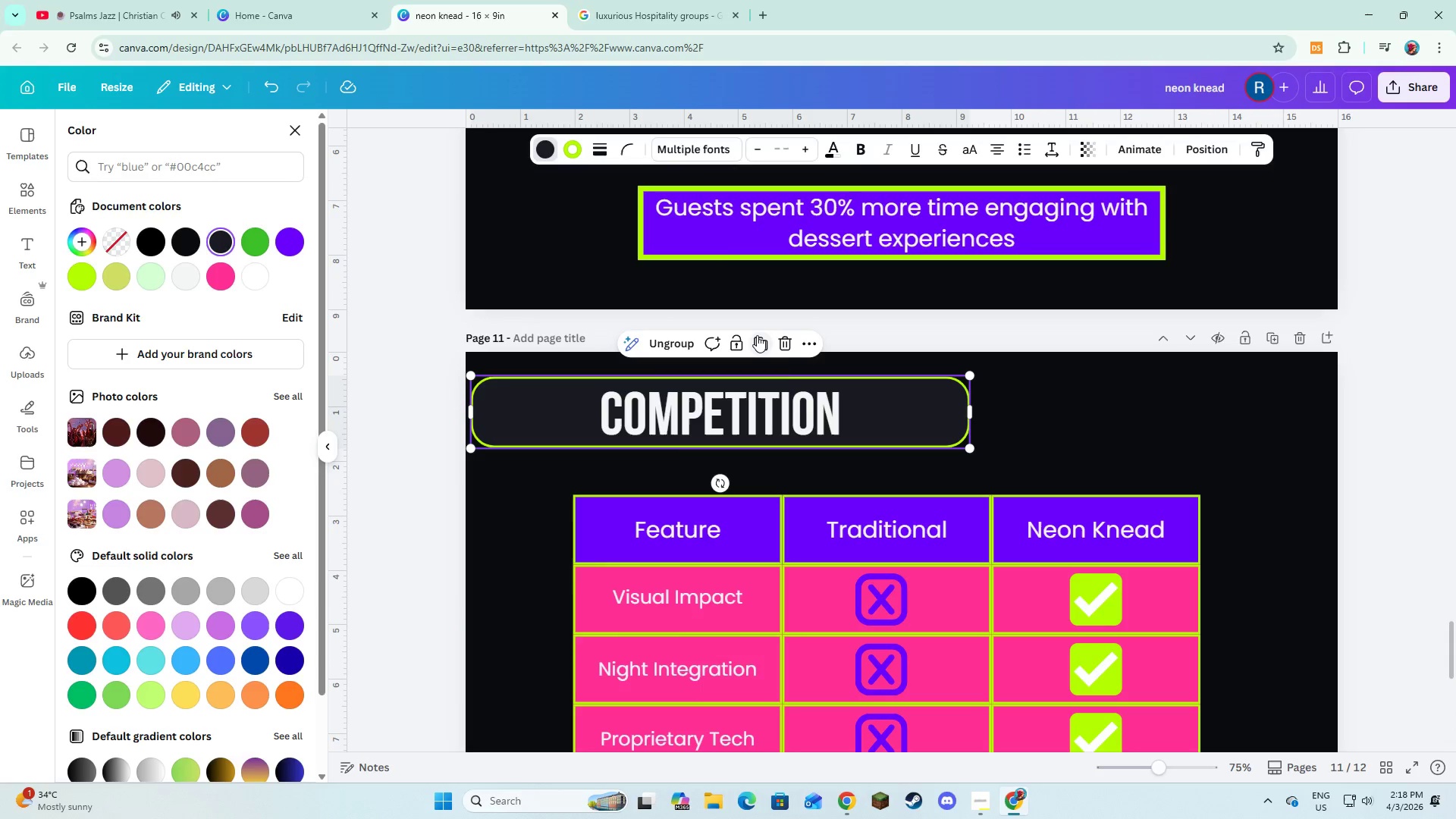 
left_click([757, 337])
 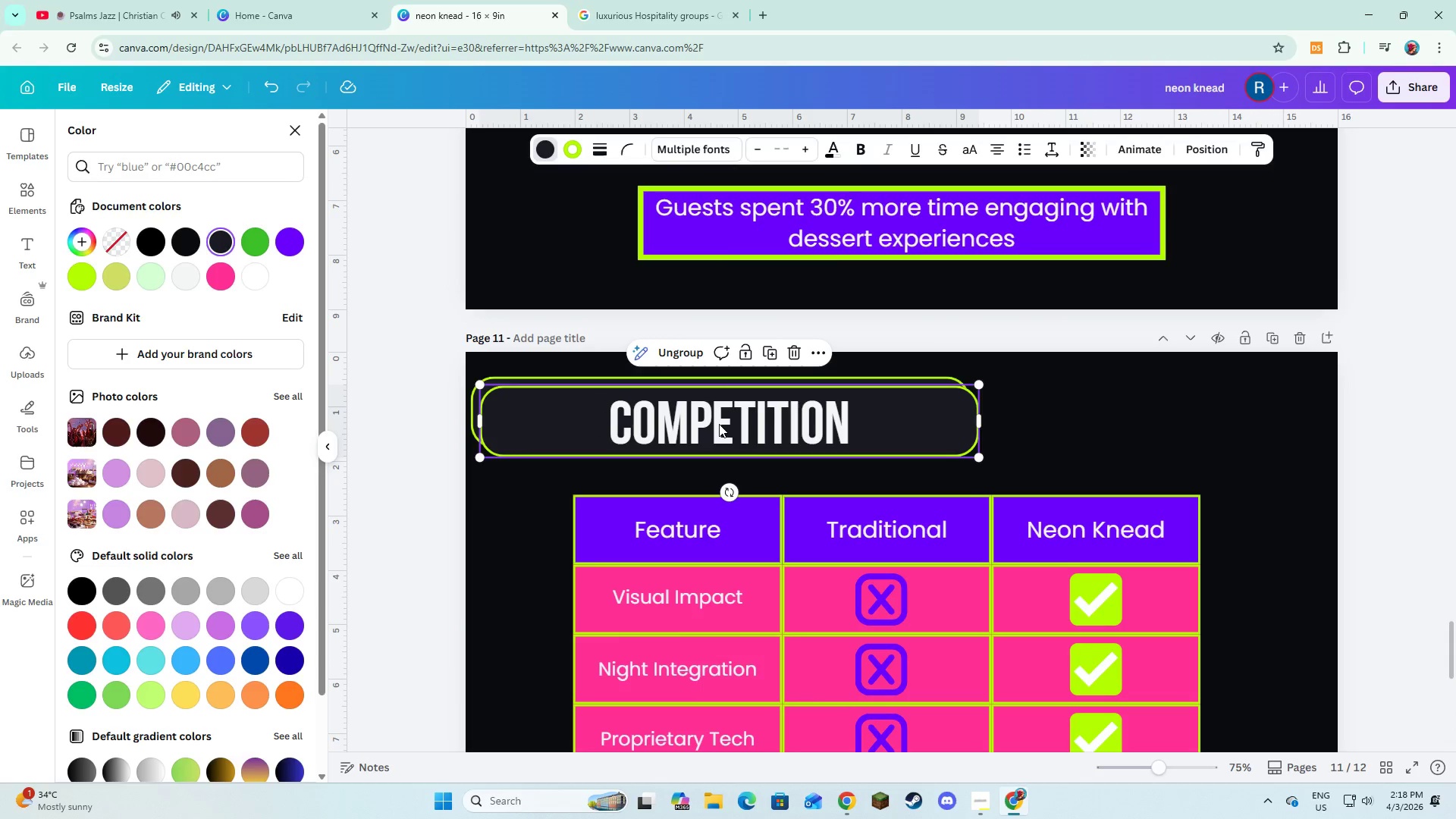 
left_click_drag(start_coordinate=[719, 424], to_coordinate=[710, 485])
 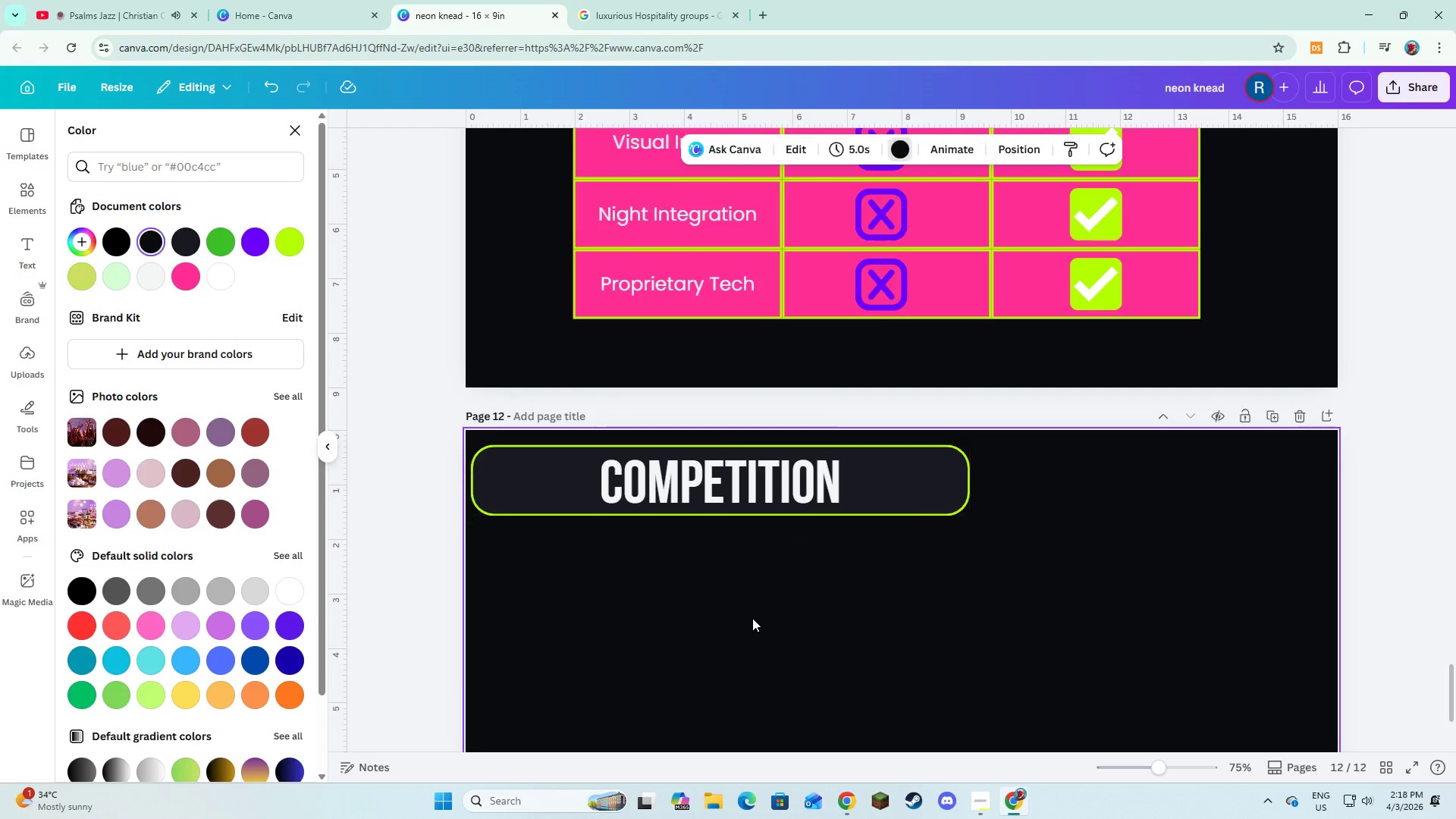 
scroll: coordinate [710, 497], scroll_direction: down, amount: 6.0
 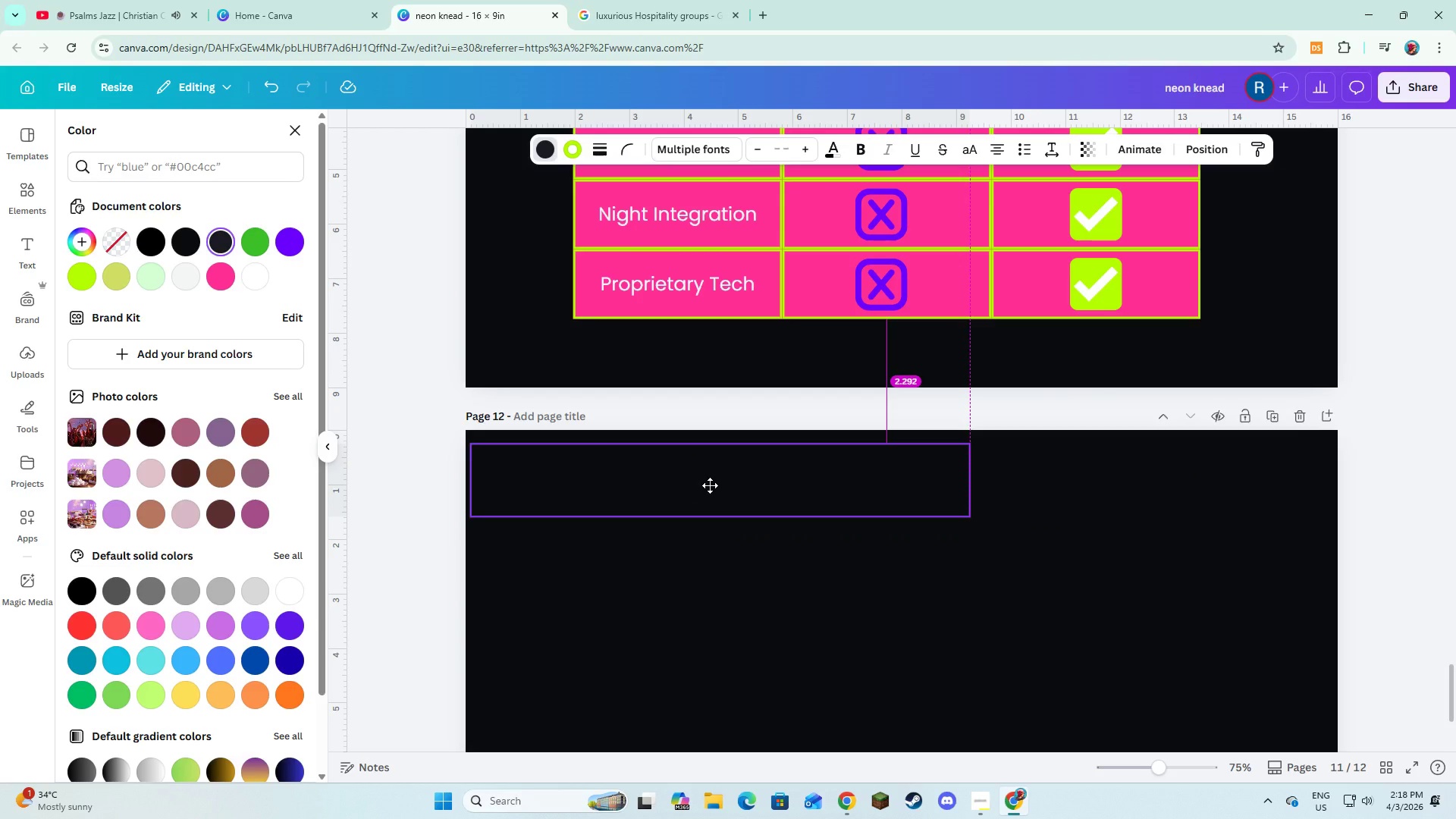 
left_click([752, 618])
 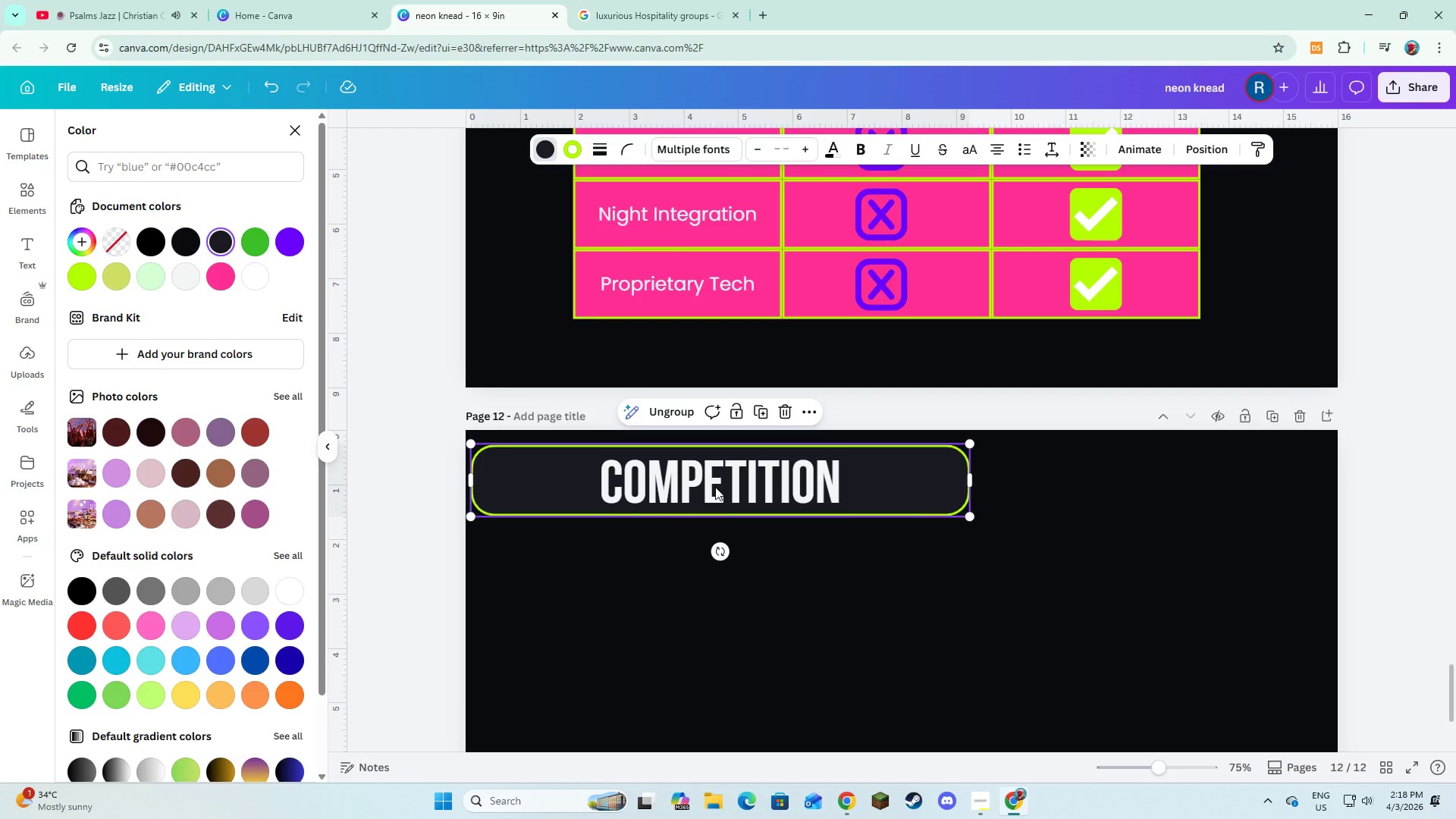 
double_click([715, 487])
 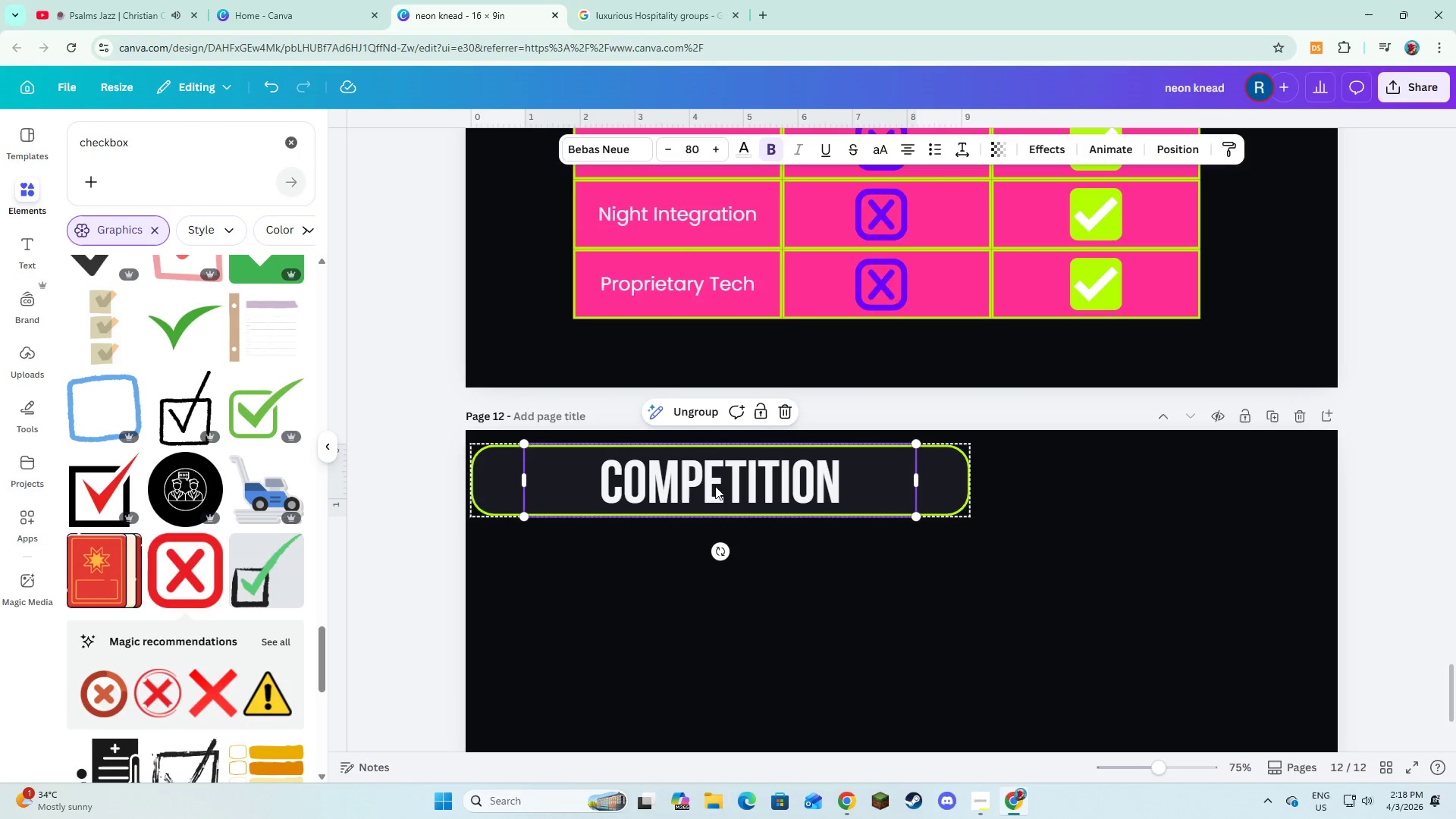 
double_click([715, 486])
 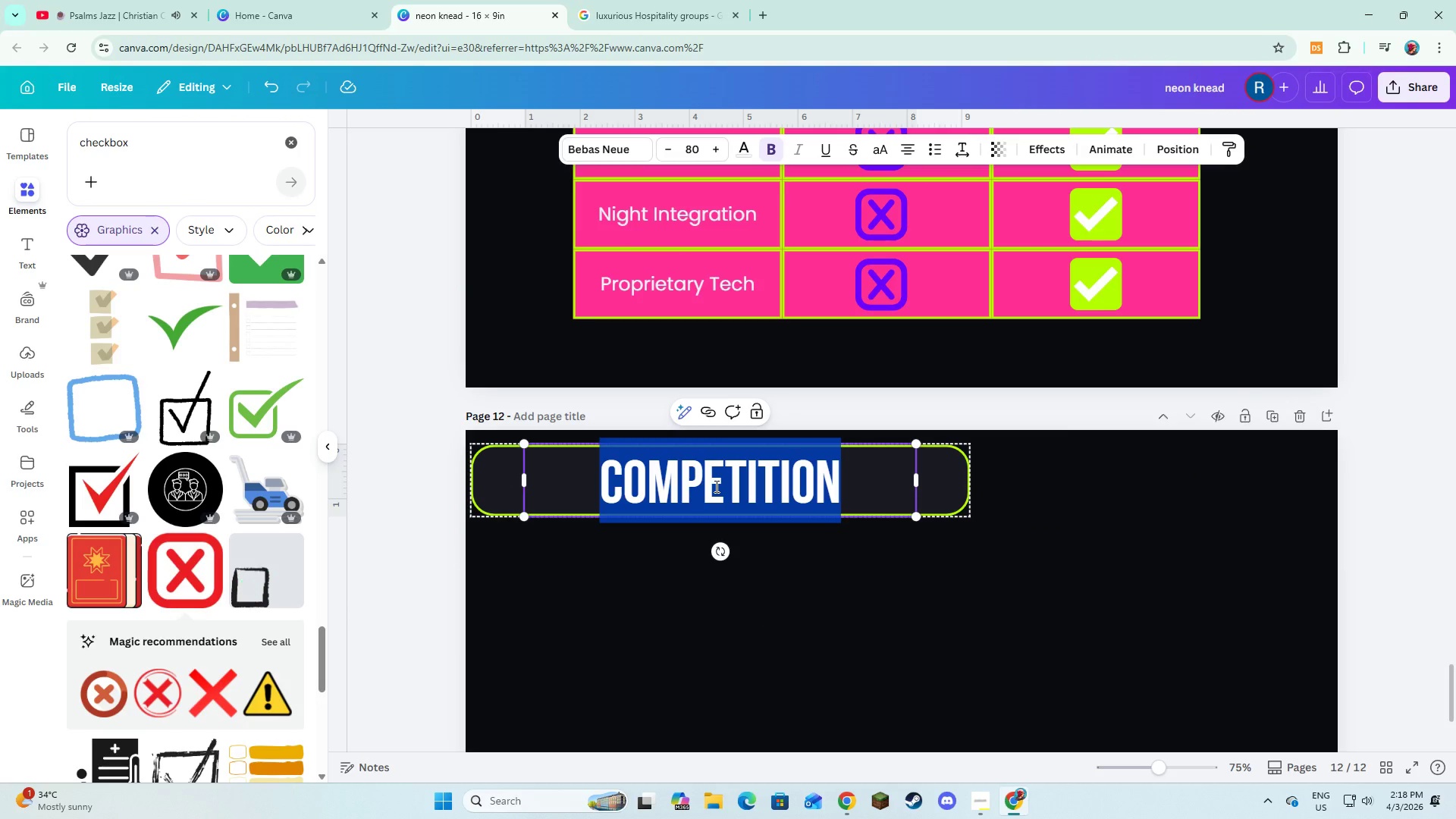 
hold_key(key=ShiftLeft, duration=0.41)
 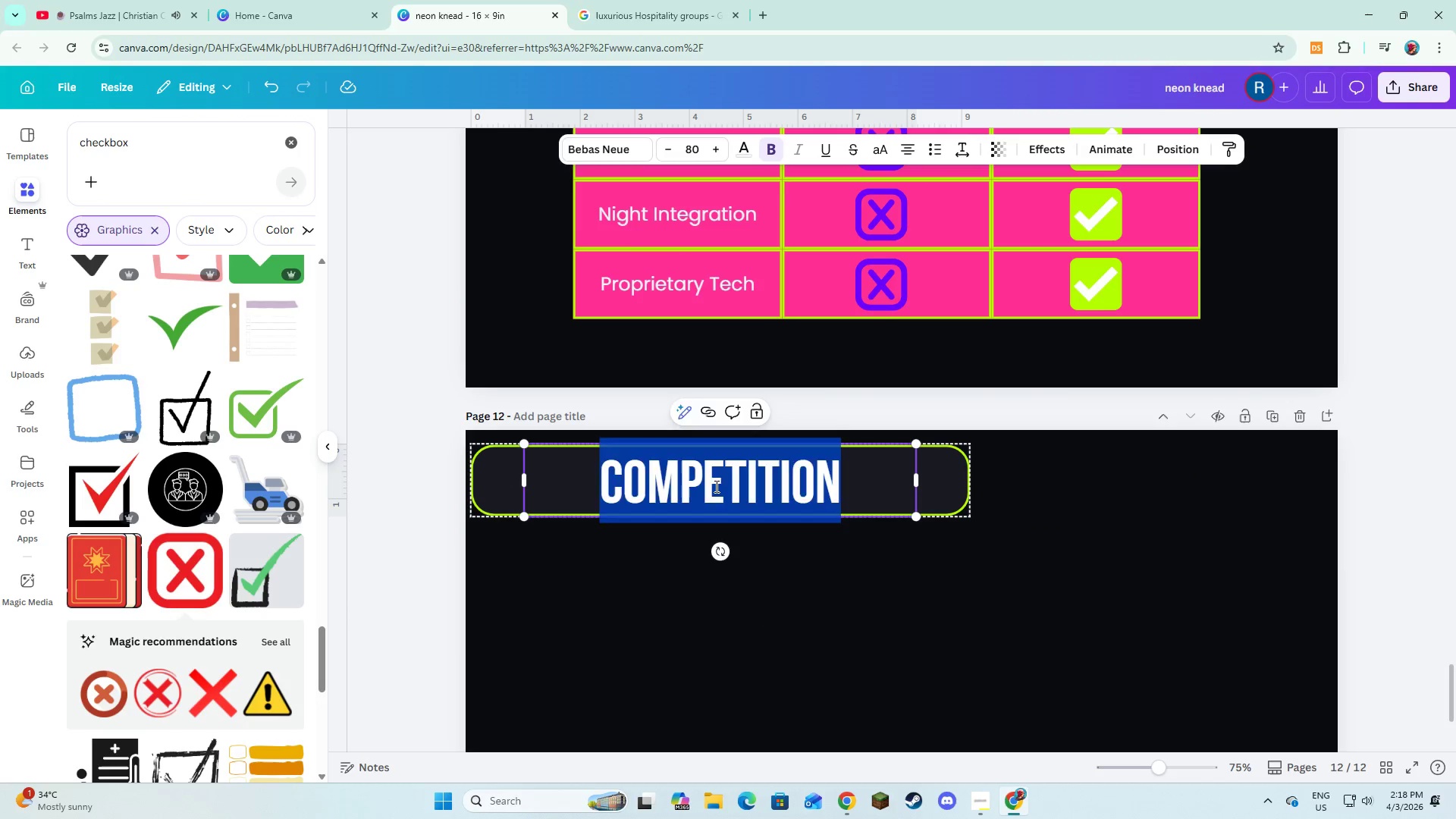 
type(financials)
 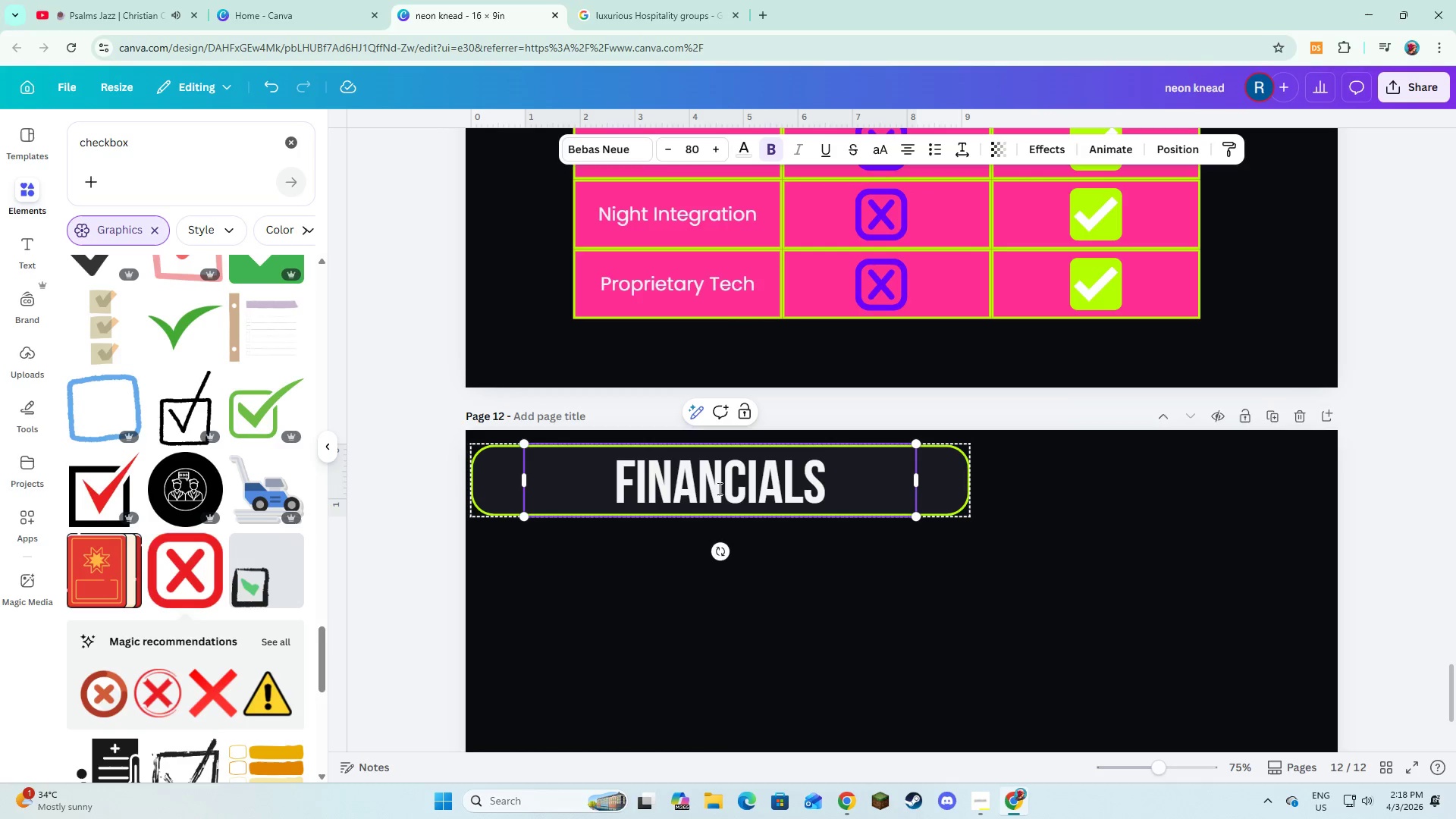 
left_click([789, 592])
 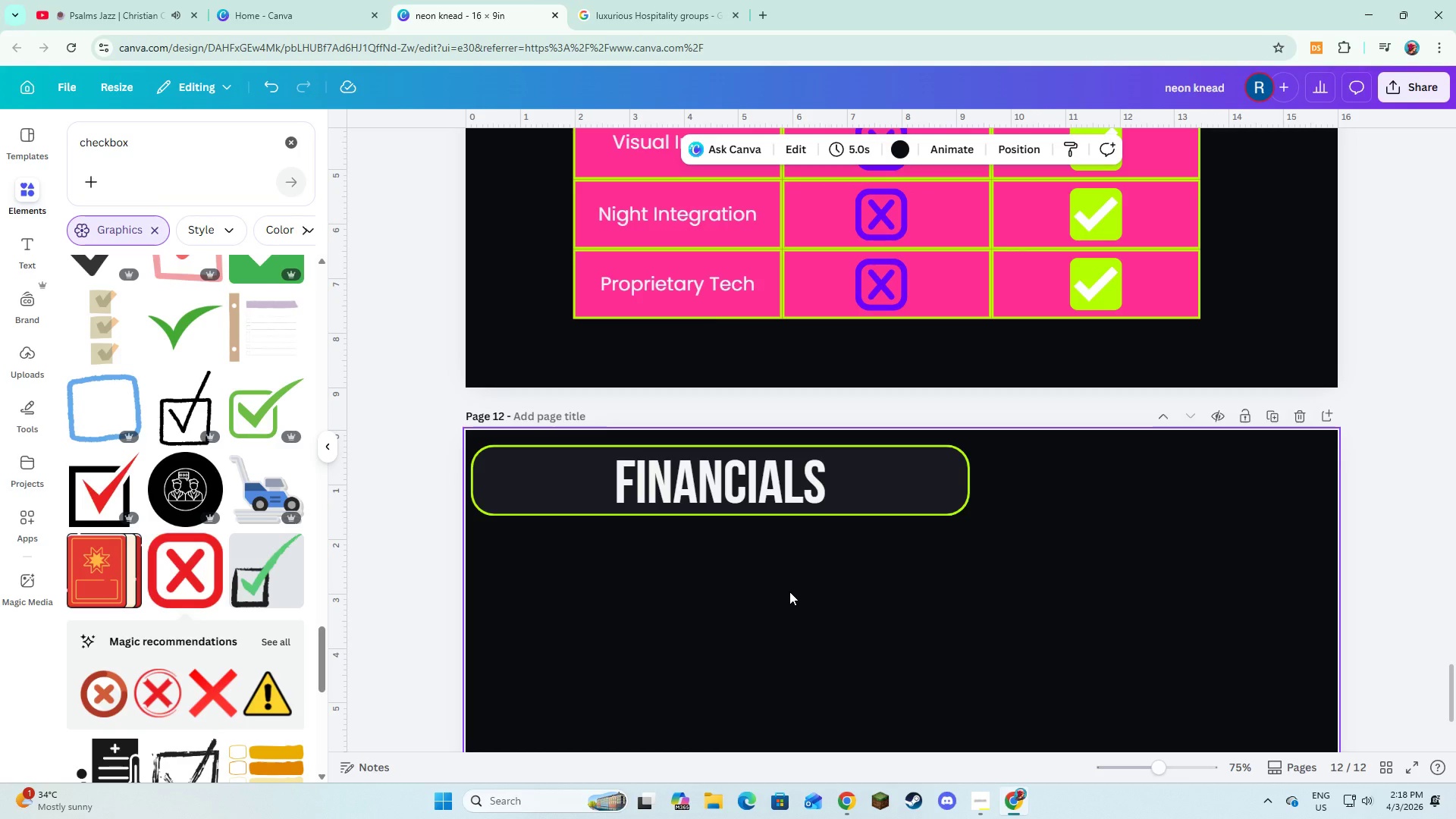 
wait(5.77)
 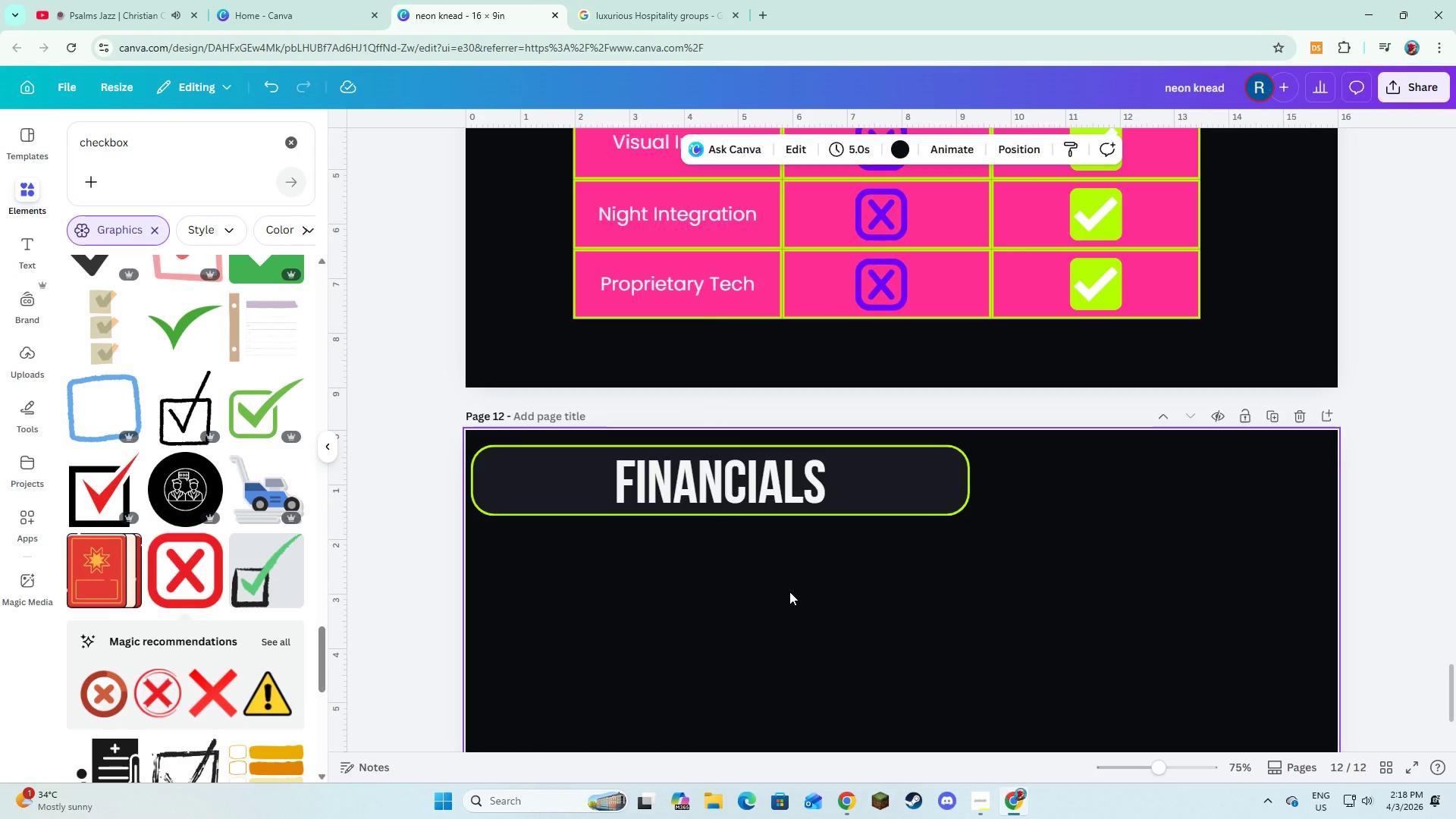 
scroll: coordinate [789, 592], scroll_direction: down, amount: 3.0
 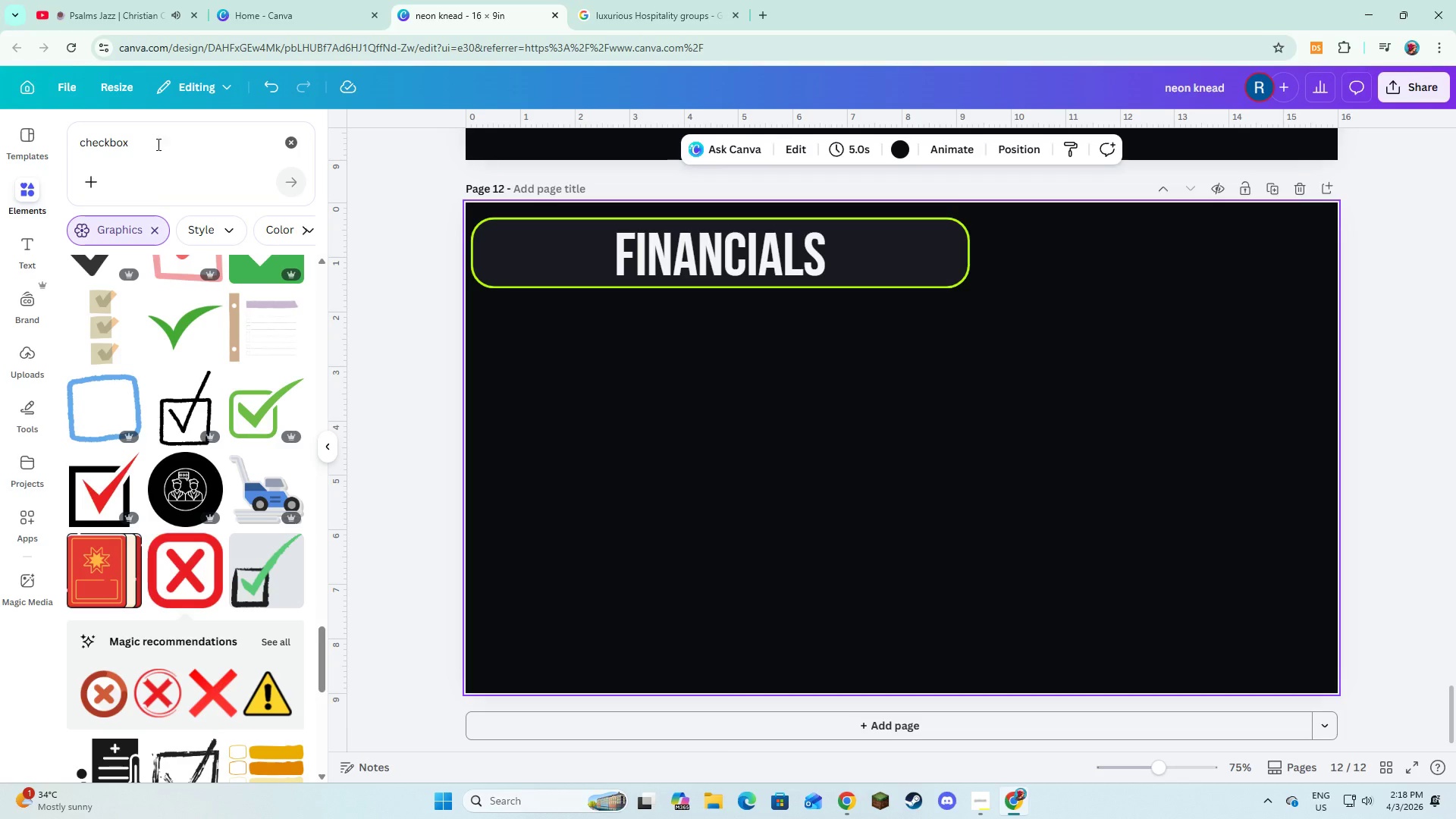 
left_click([285, 146])
 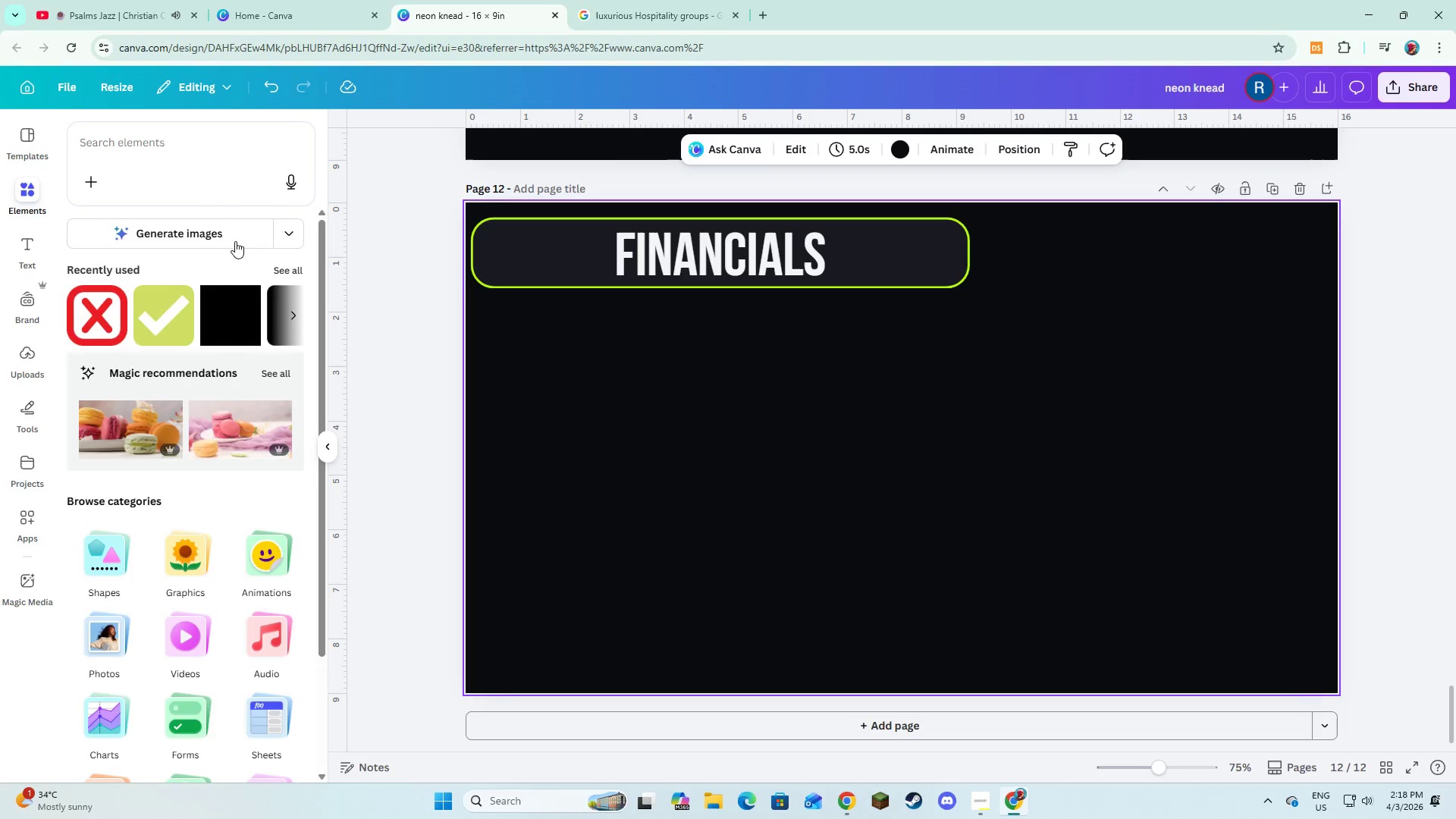 
mouse_move([202, 343])
 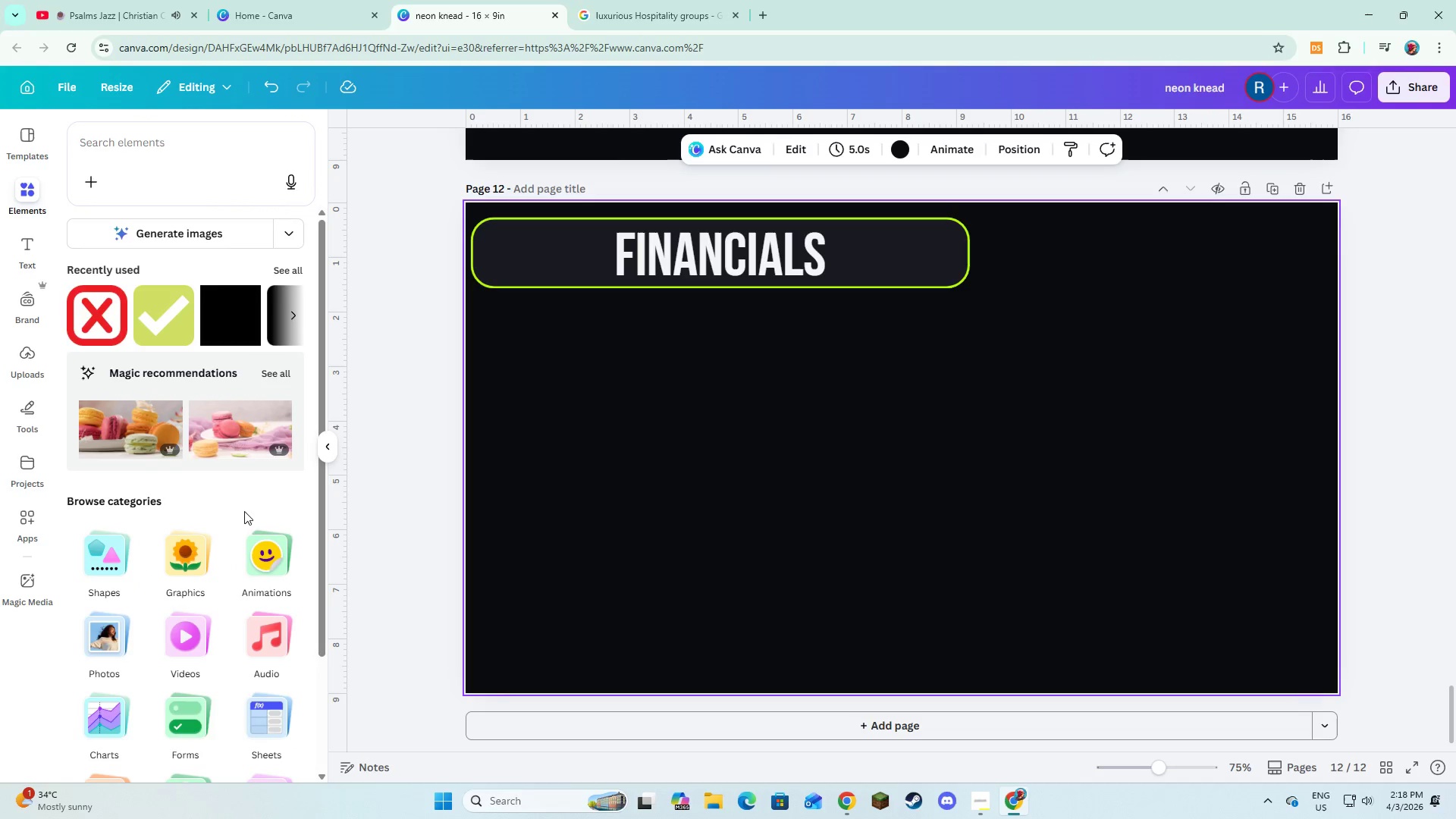 
left_click([111, 550])
 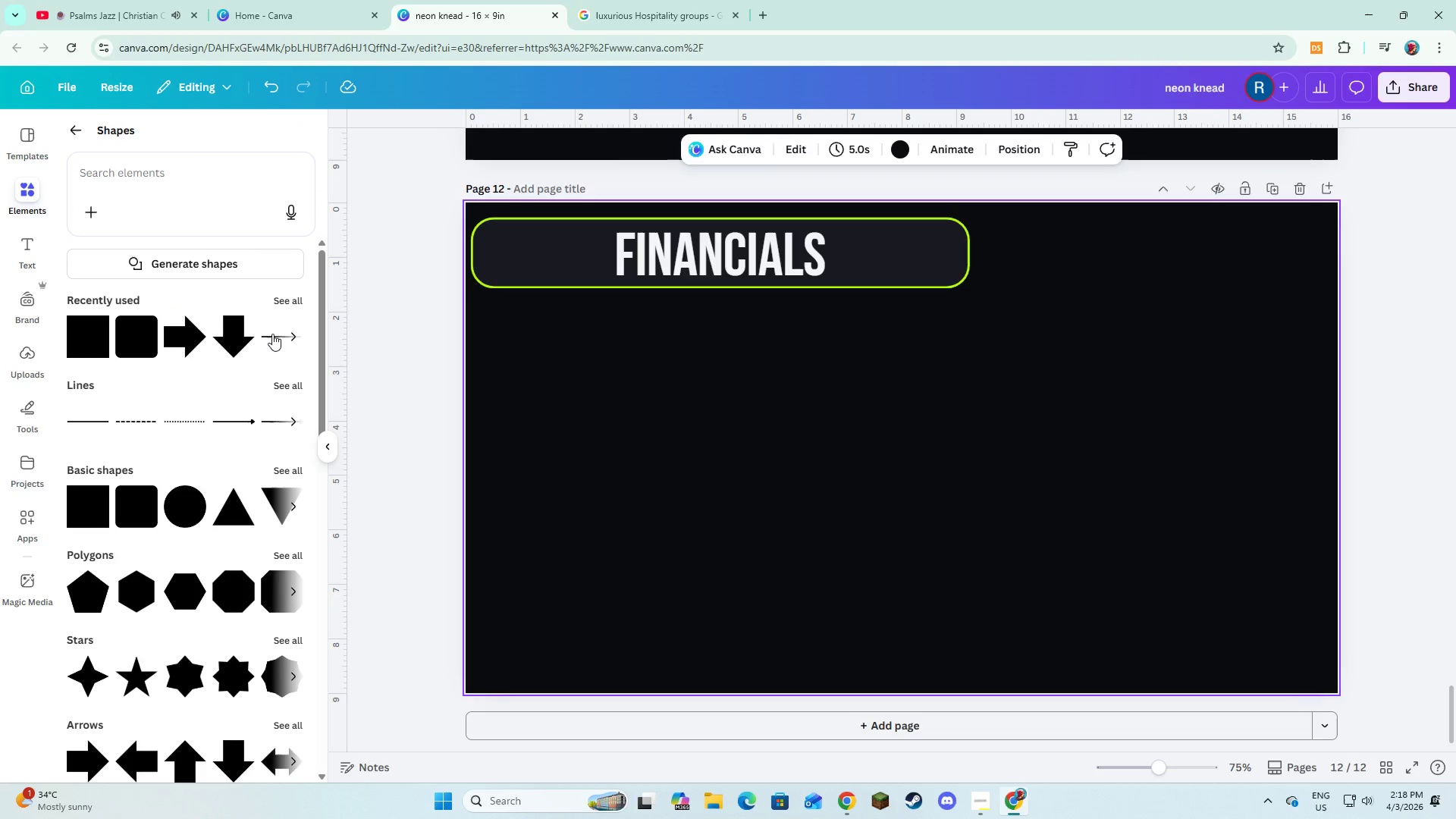 
left_click([272, 334])
 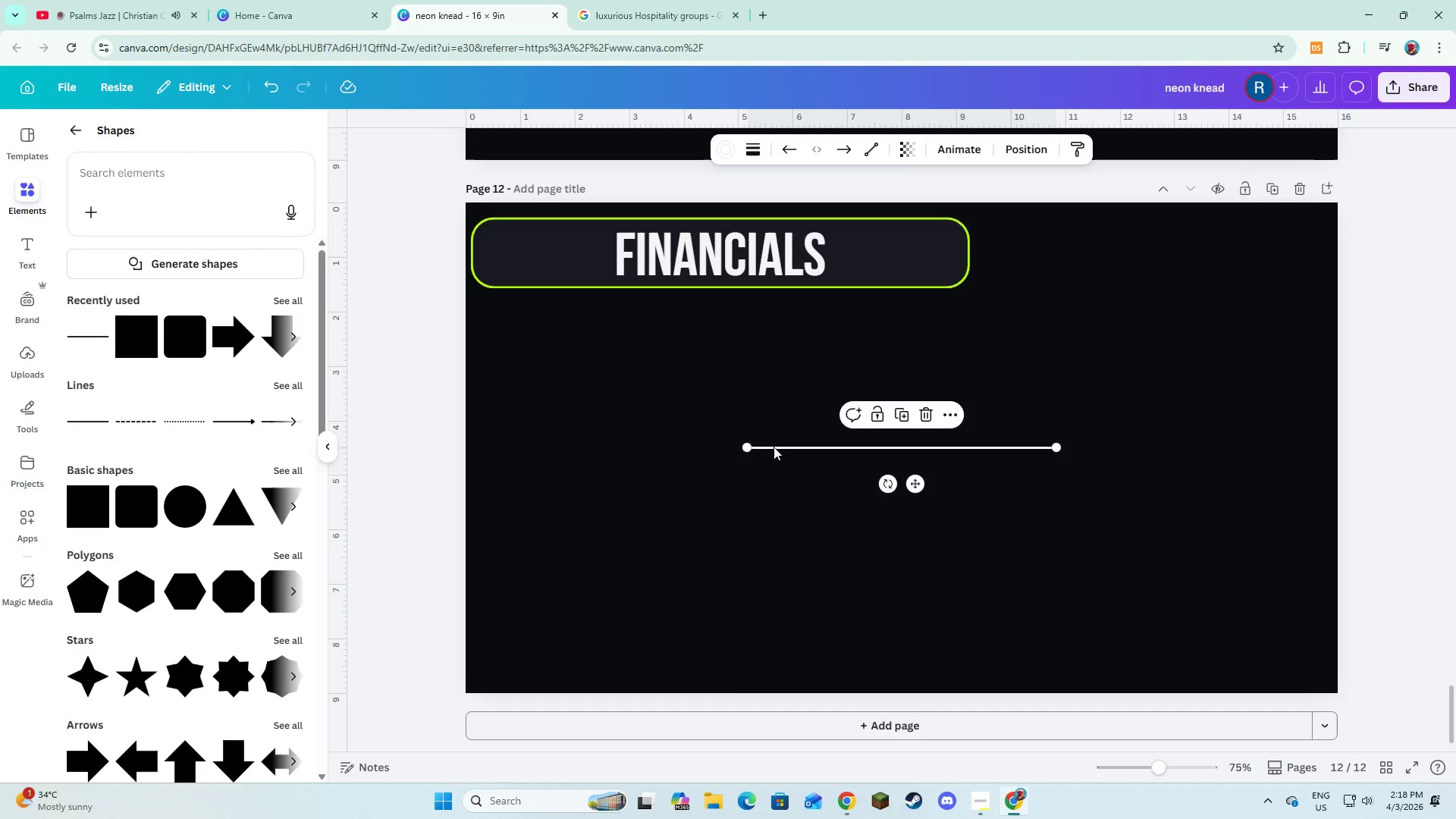 
left_click_drag(start_coordinate=[774, 447], to_coordinate=[637, 595])
 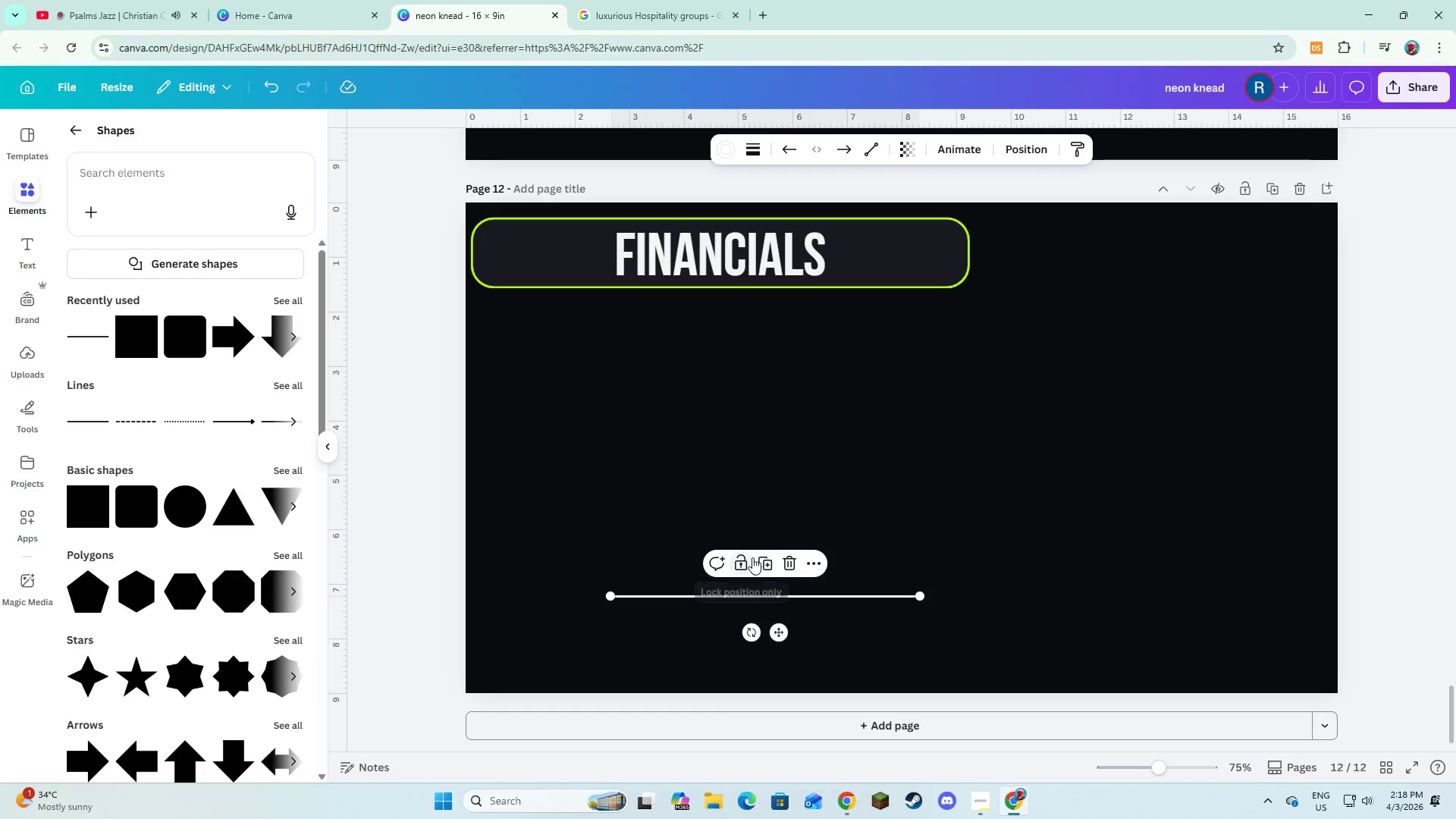 
left_click([762, 556])
 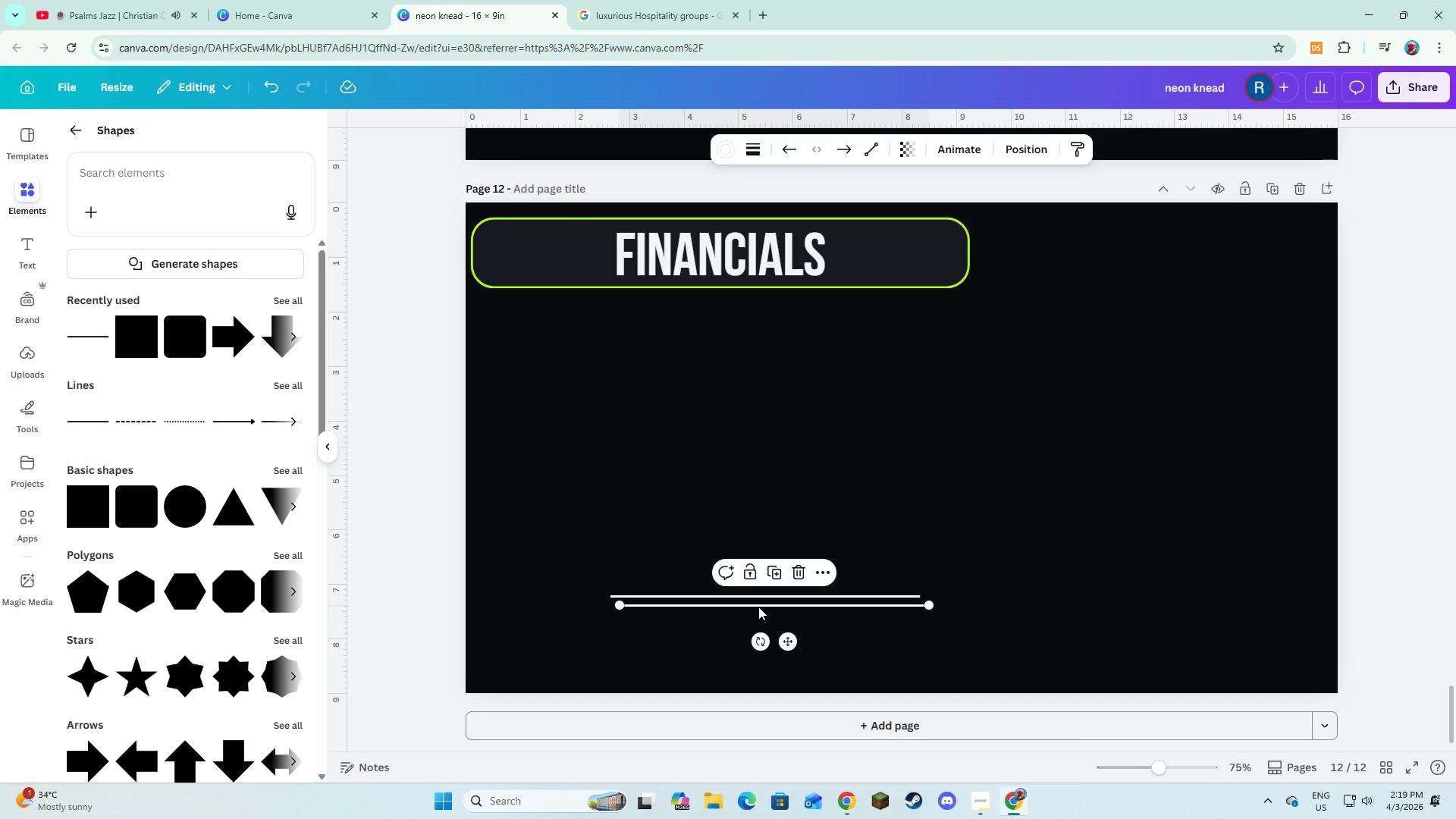 
left_click_drag(start_coordinate=[758, 607], to_coordinate=[749, 526])
 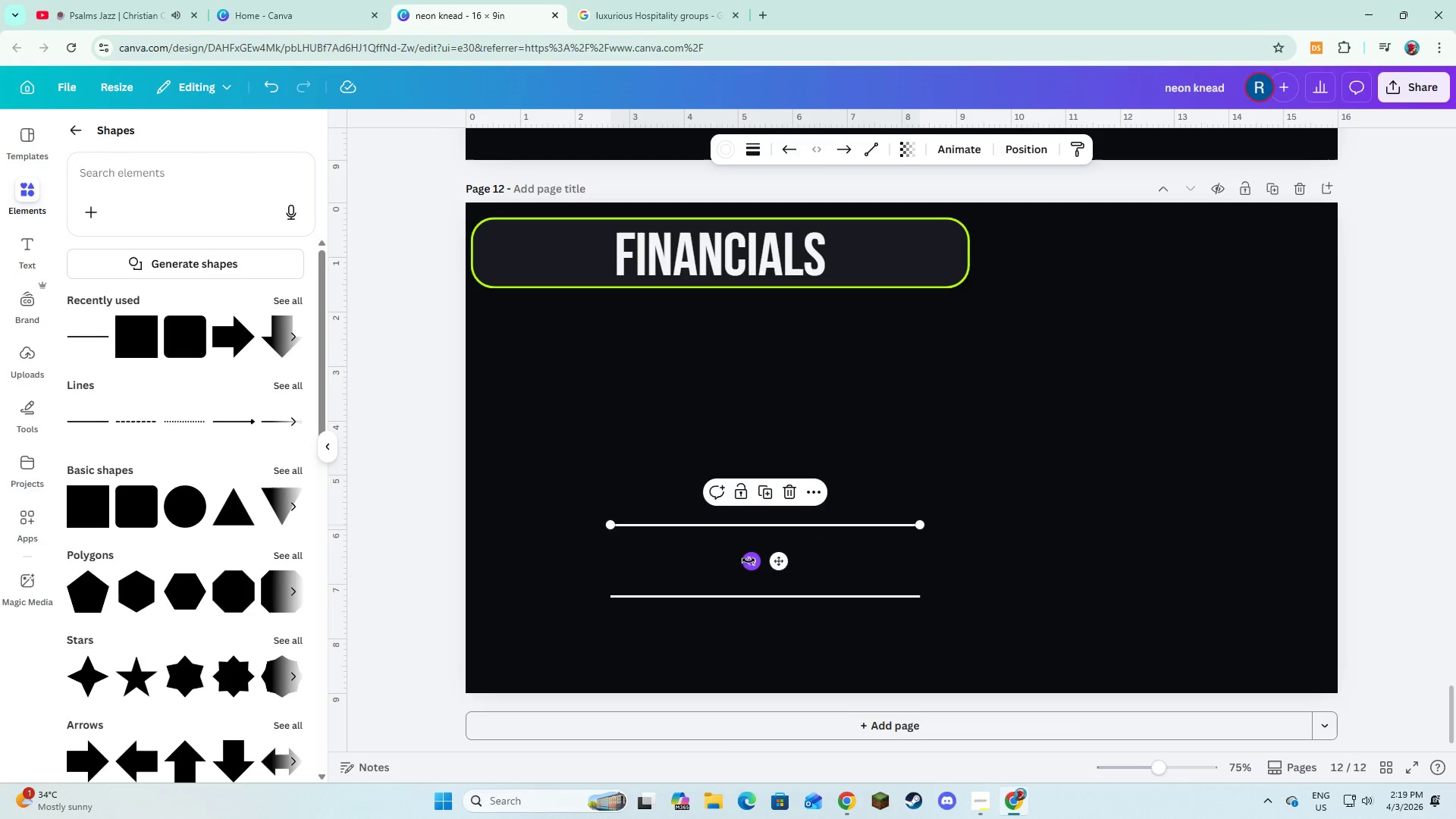 
left_click_drag(start_coordinate=[748, 560], to_coordinate=[803, 542])
 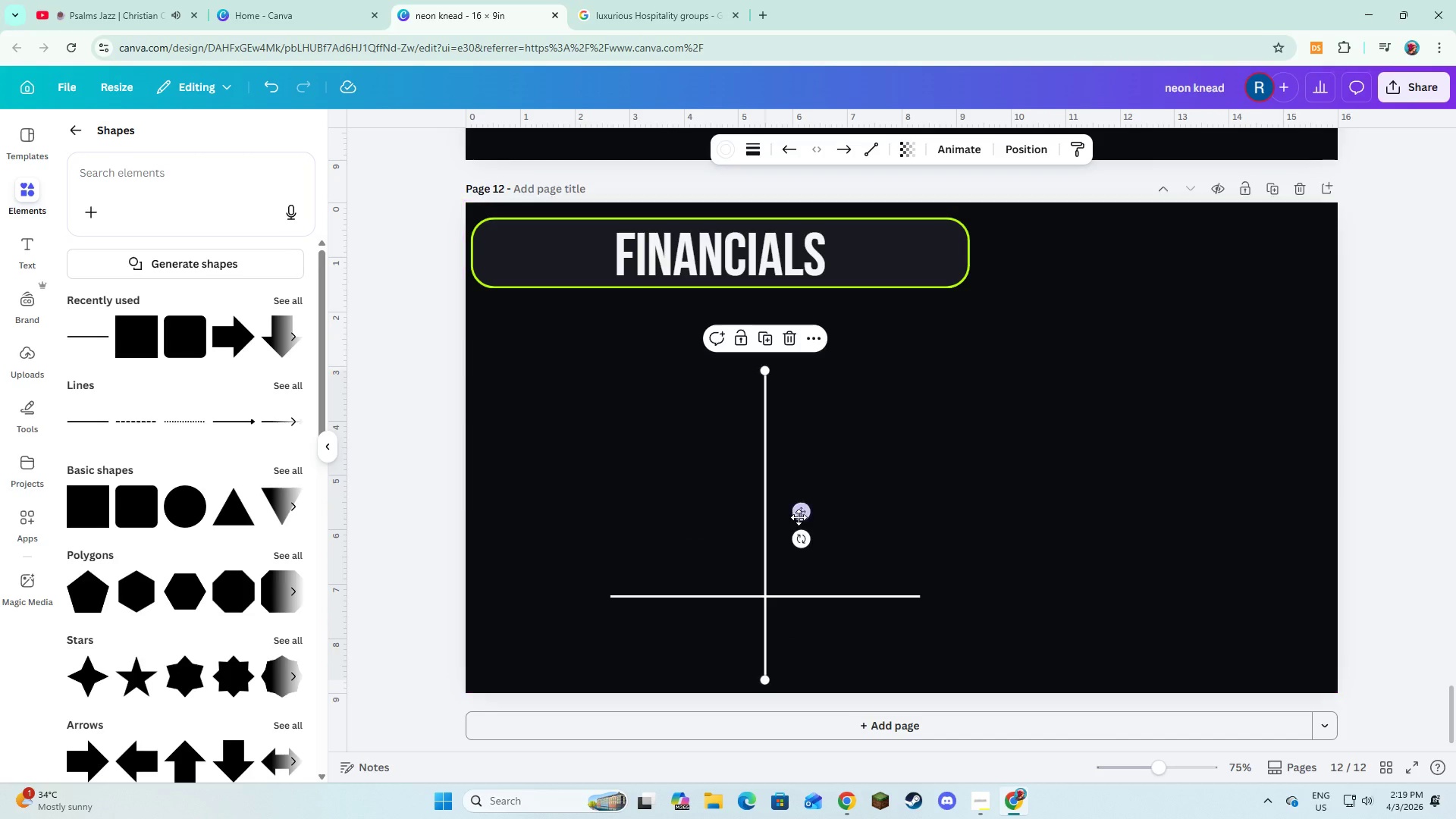 
left_click_drag(start_coordinate=[800, 513], to_coordinate=[646, 430])
 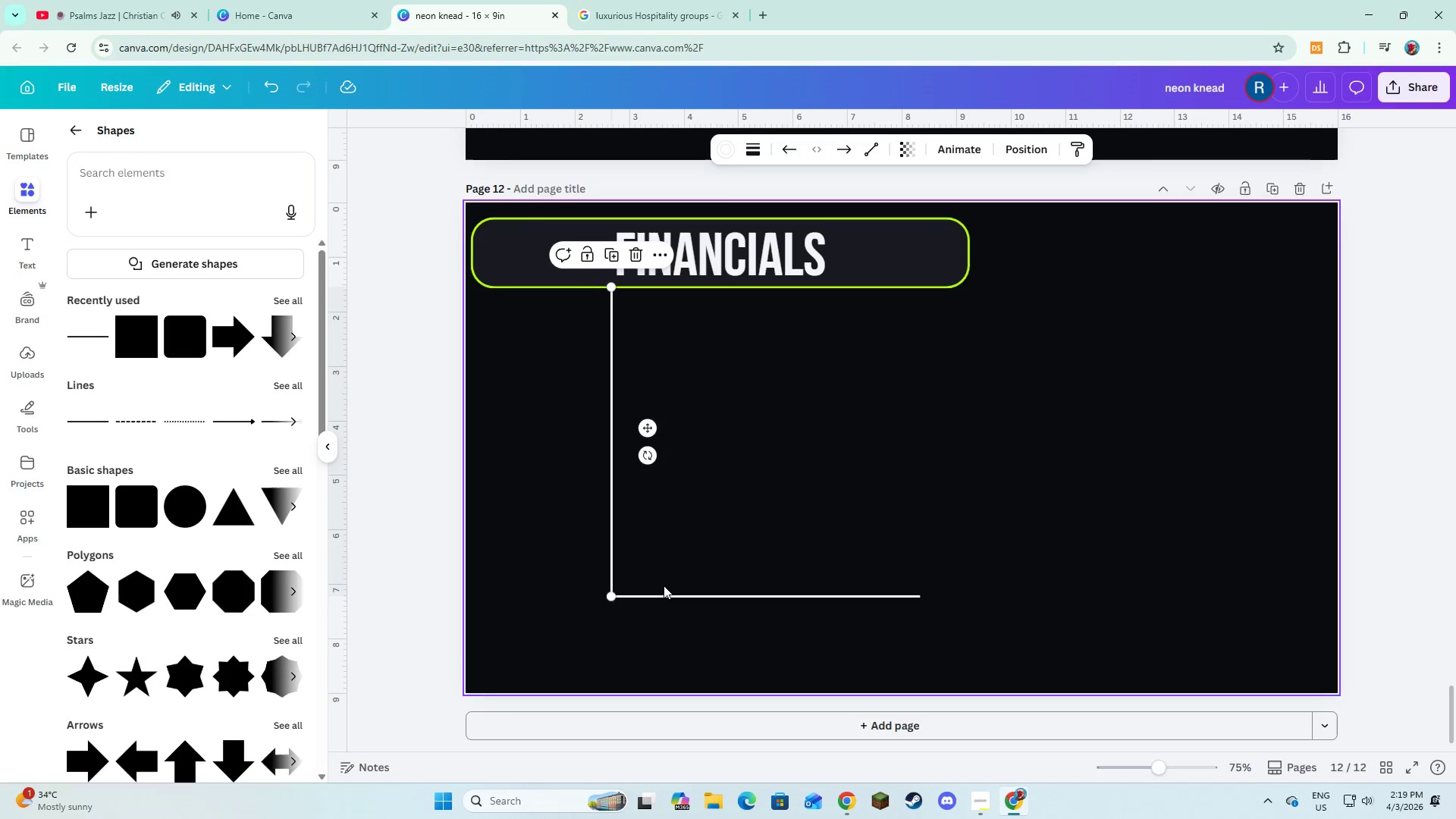 
hold_key(key=ShiftLeft, duration=1.05)
left_click([668, 596])
 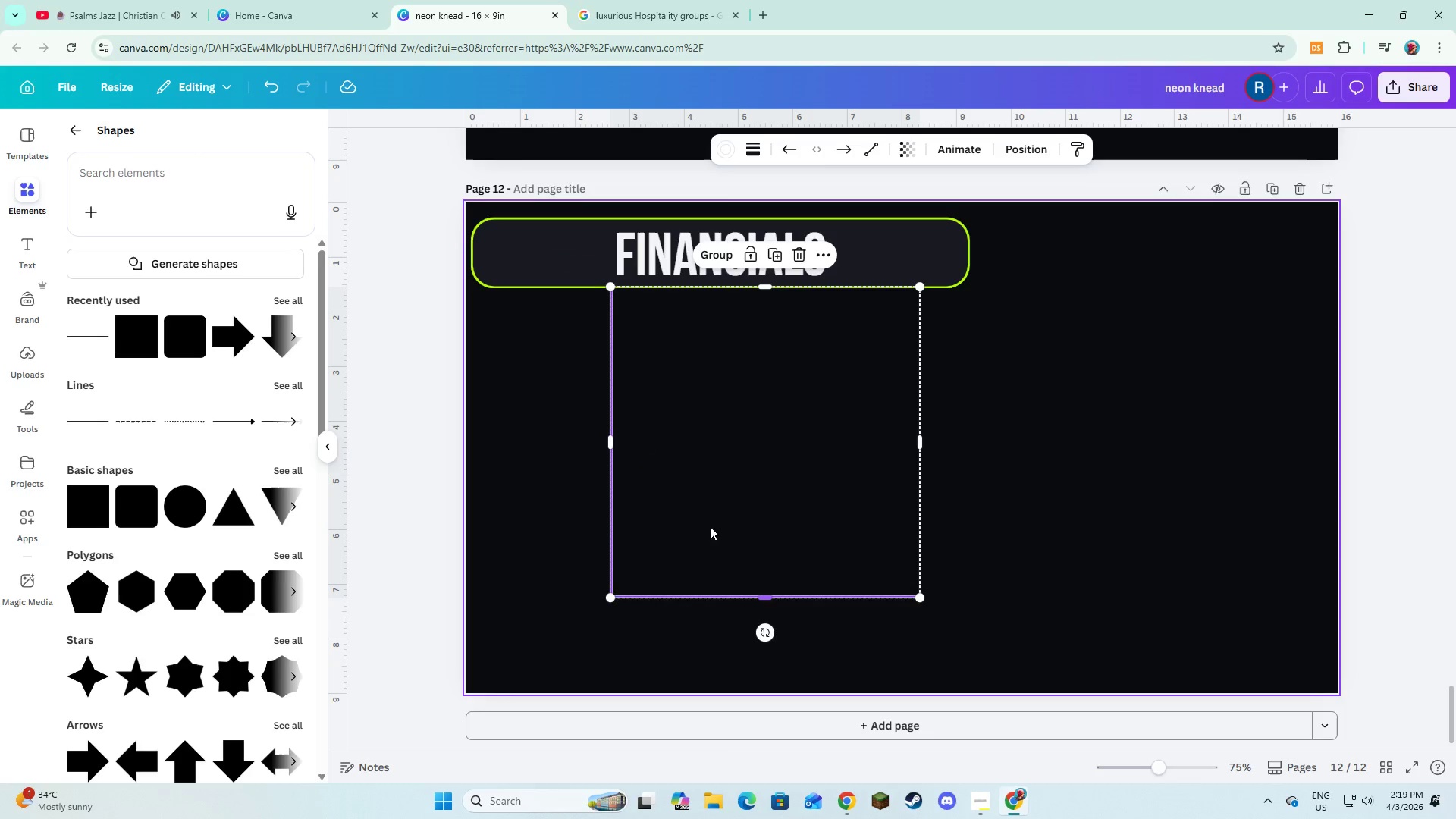 
hold_key(key=ShiftLeft, duration=19.45)
left_click_drag(start_coordinate=[720, 500], to_coordinate=[679, 546])
 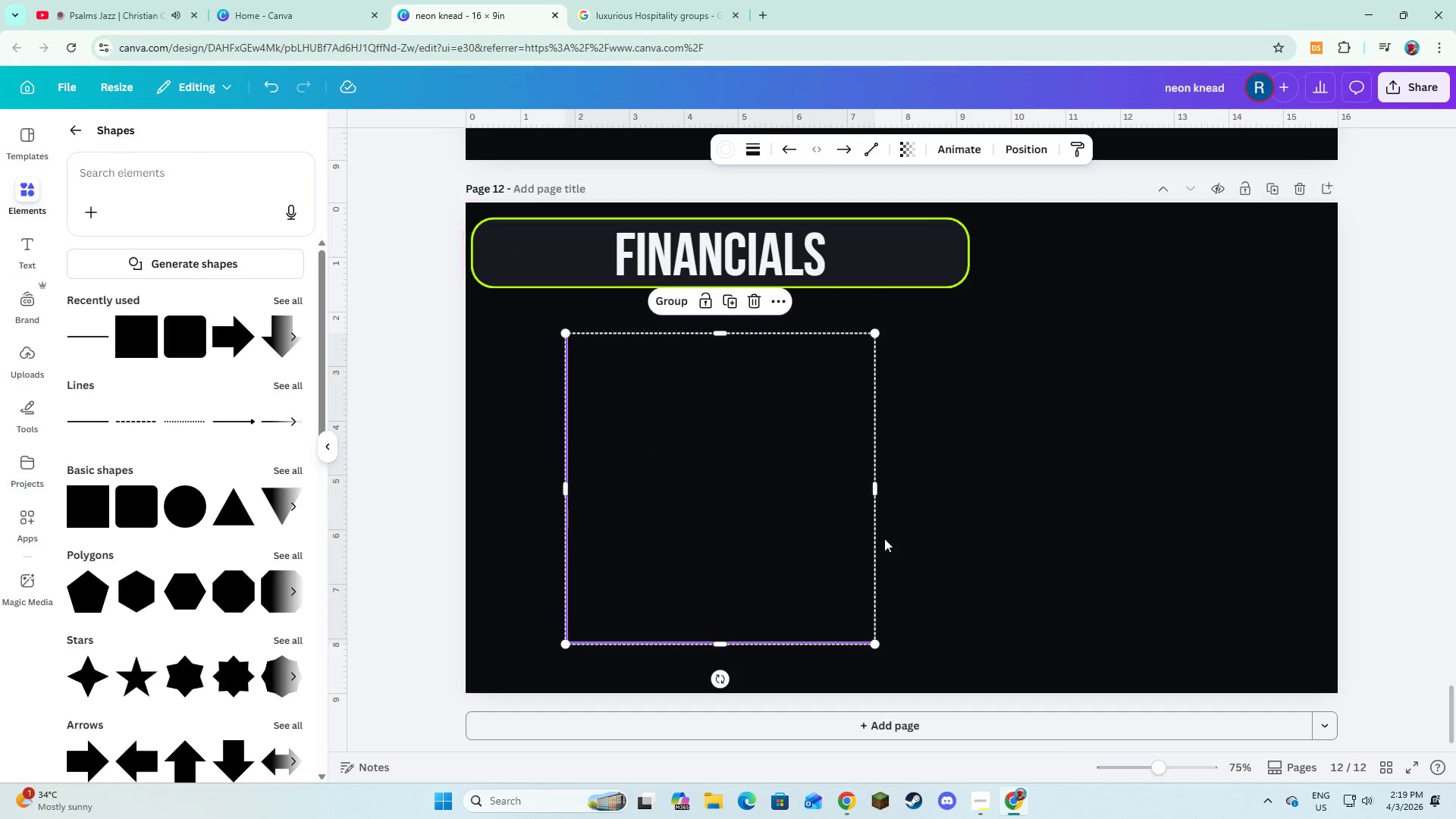 
left_click([884, 538])
 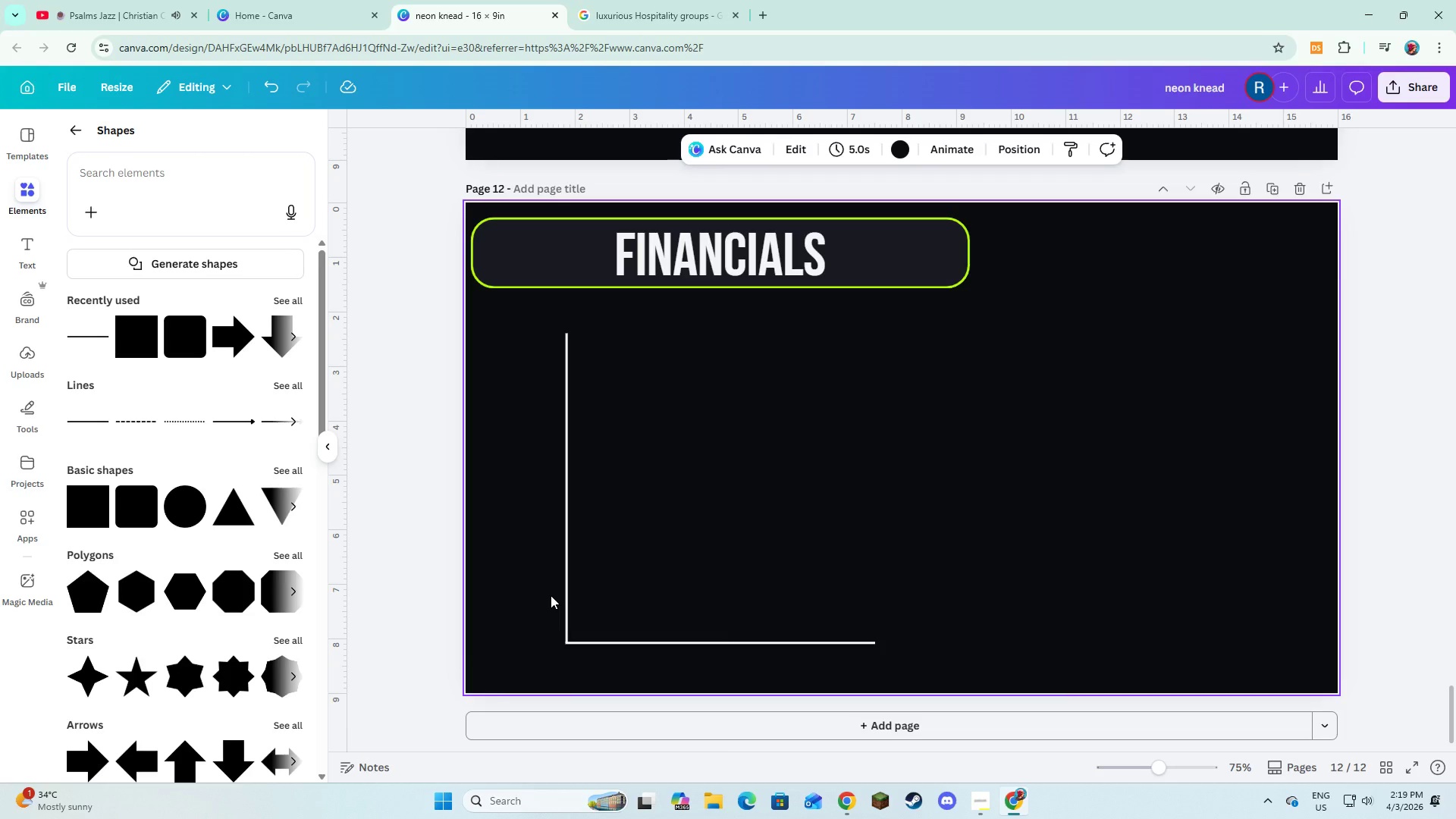 
left_click([14, 244])
 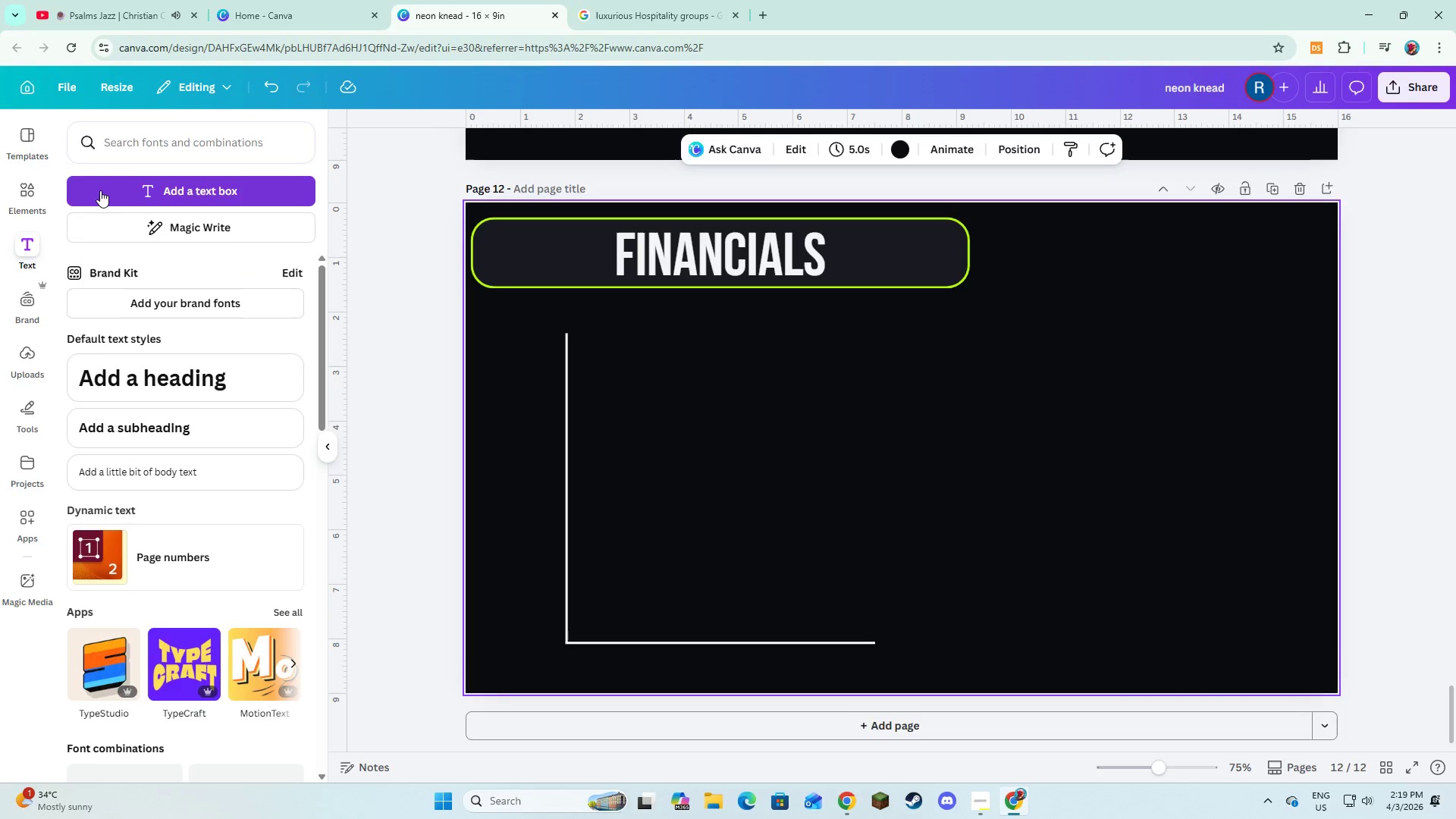 
left_click([100, 190])
 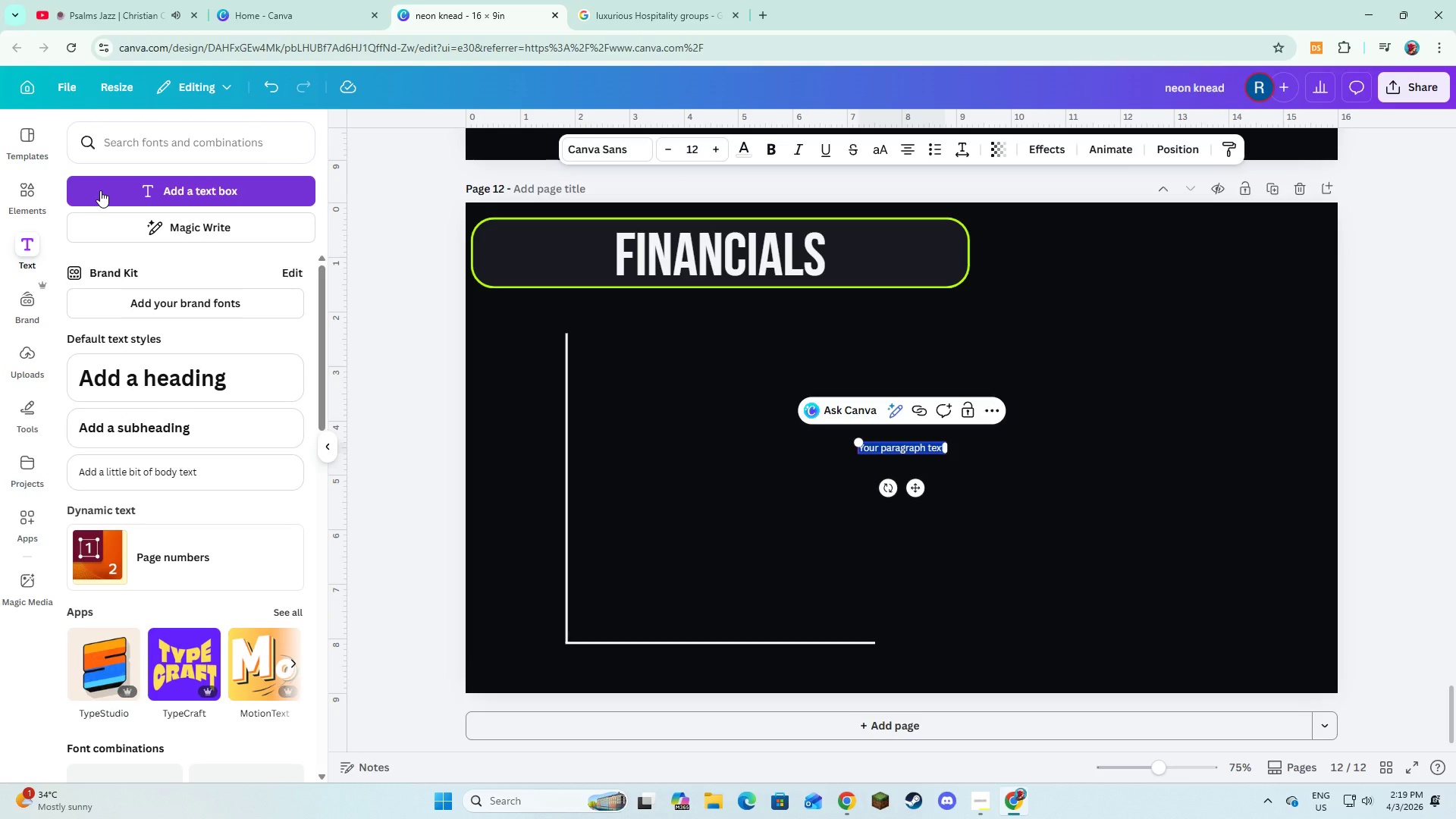 
hold_key(key=ShiftLeft, duration=0.8)
 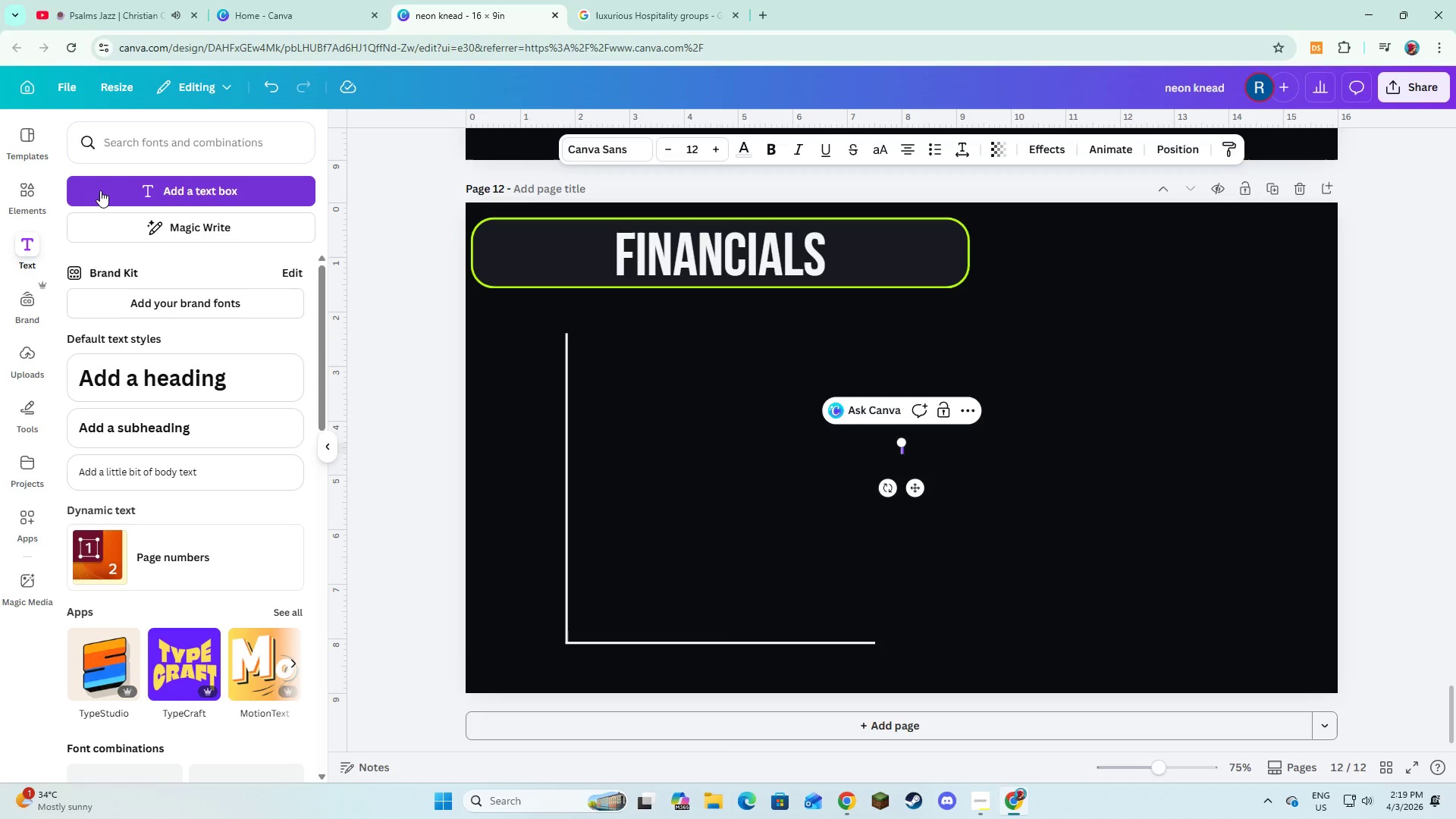 
key(Backspace)
type(Year 1: 350 )
key(Backspace)
type(L)
key(Backspace)
type(K)
 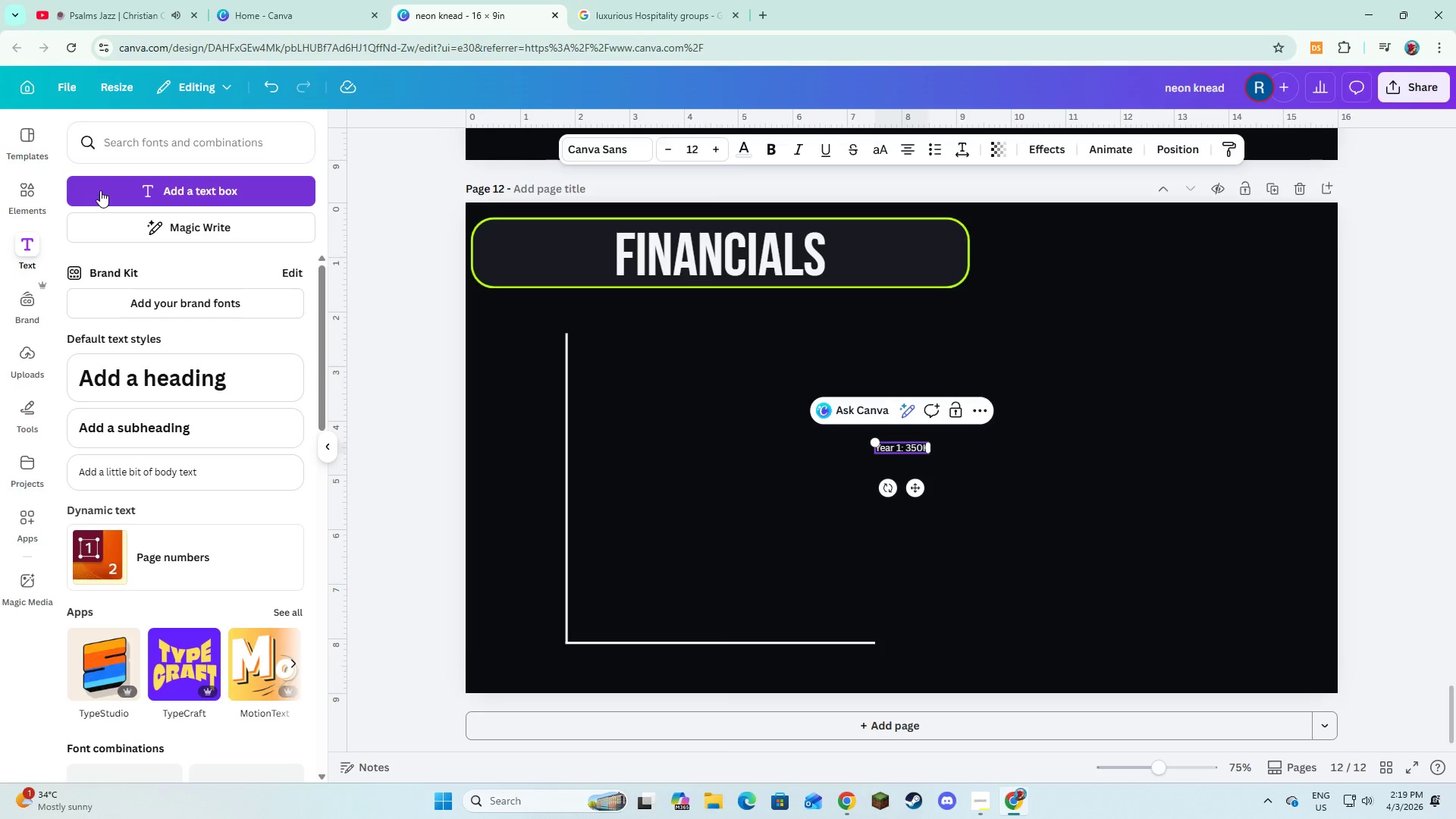 
key(Control+A)
 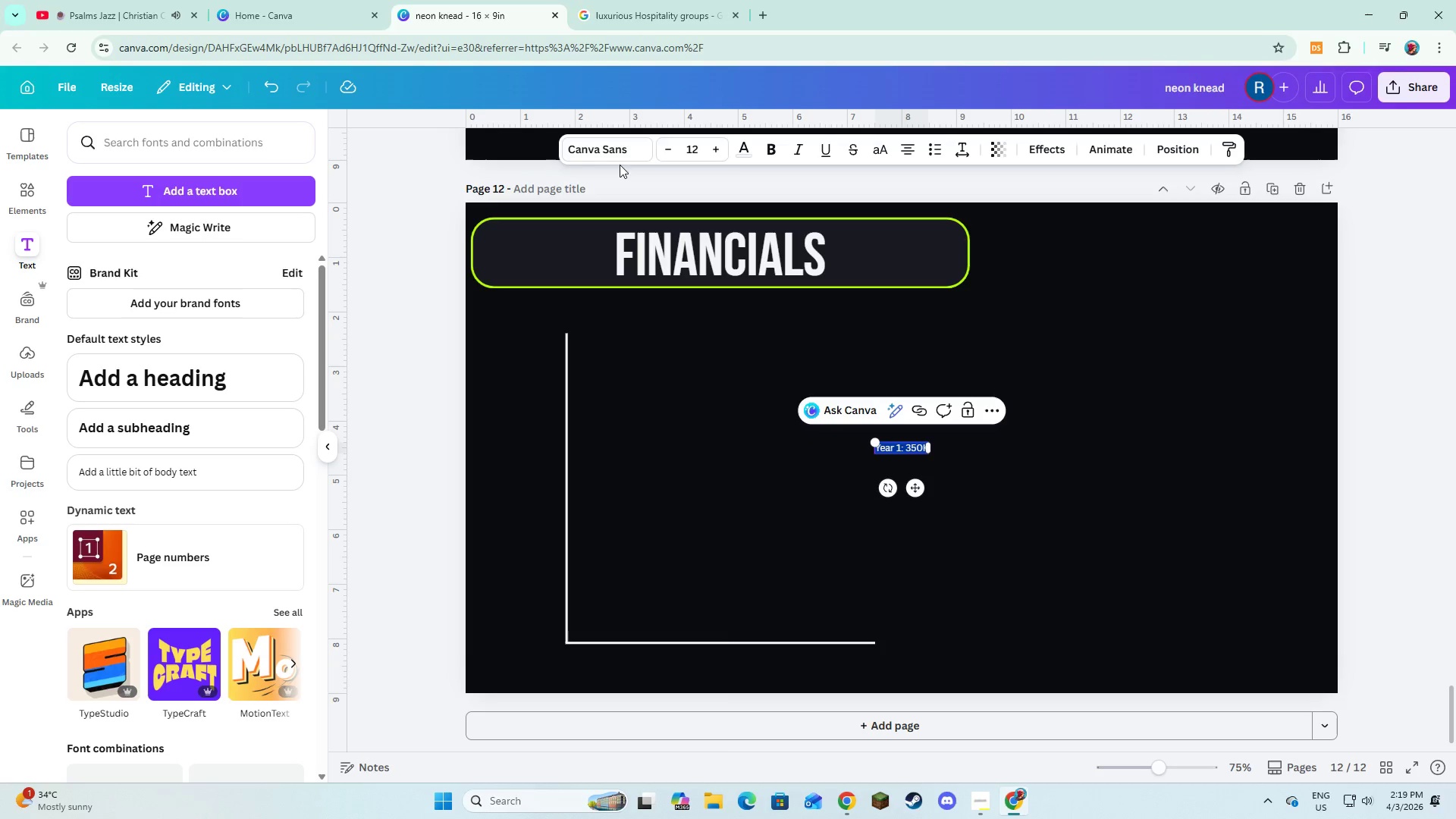 
left_click([620, 151])
 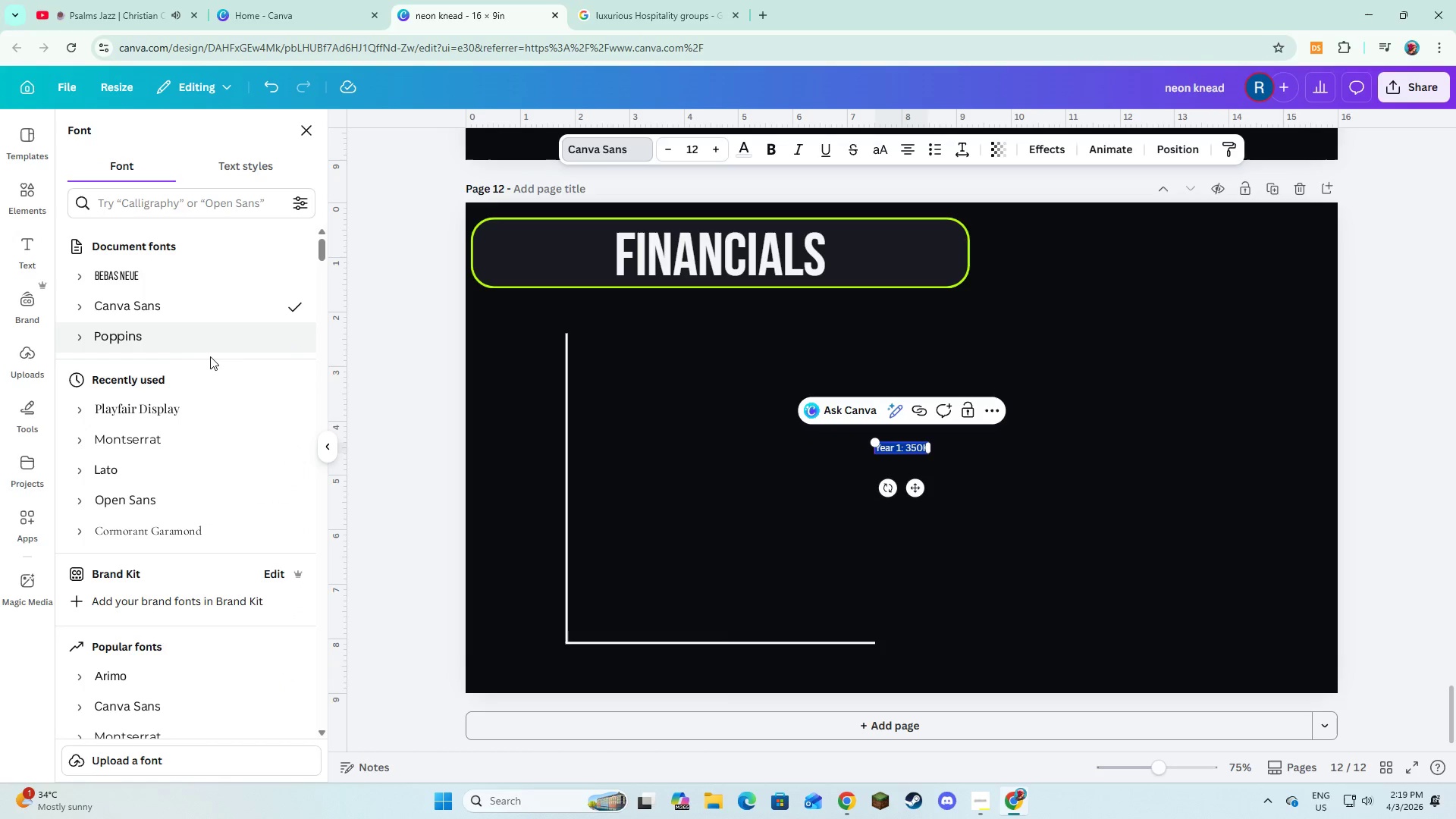 
left_click([200, 356])
 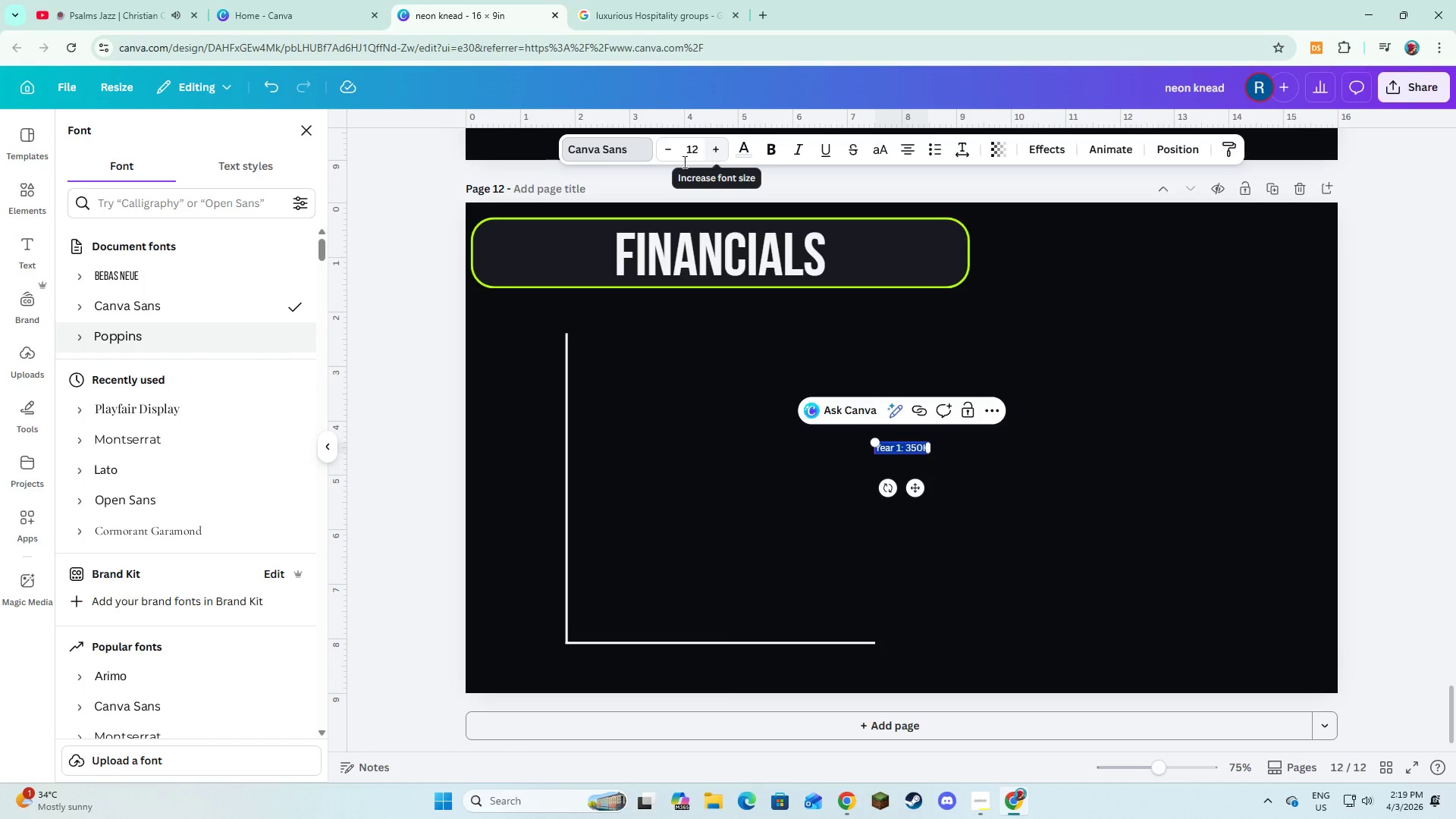 
left_click([128, 335])
 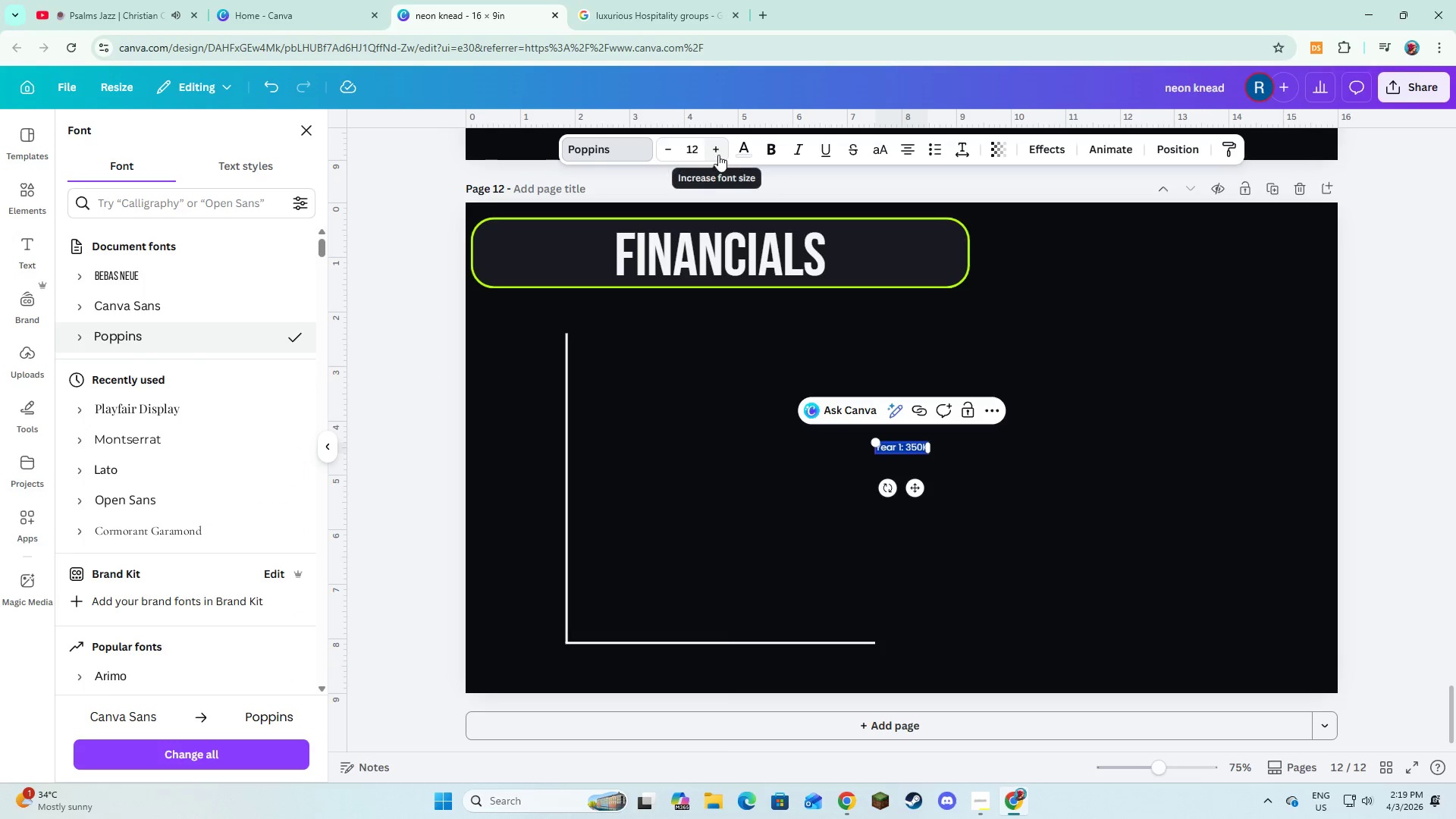 
double_click([718, 155])
 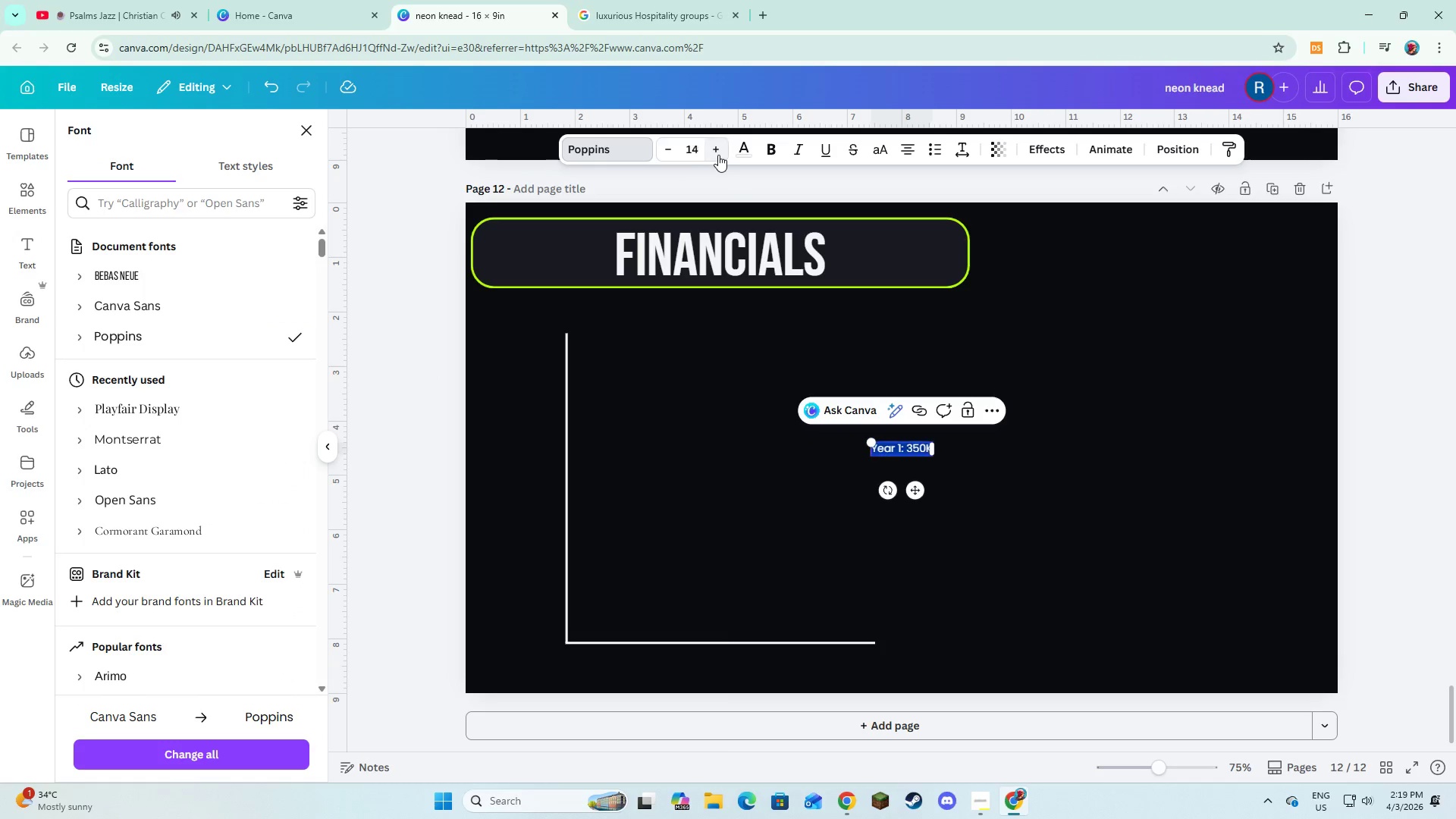 
triple_click([718, 155])
 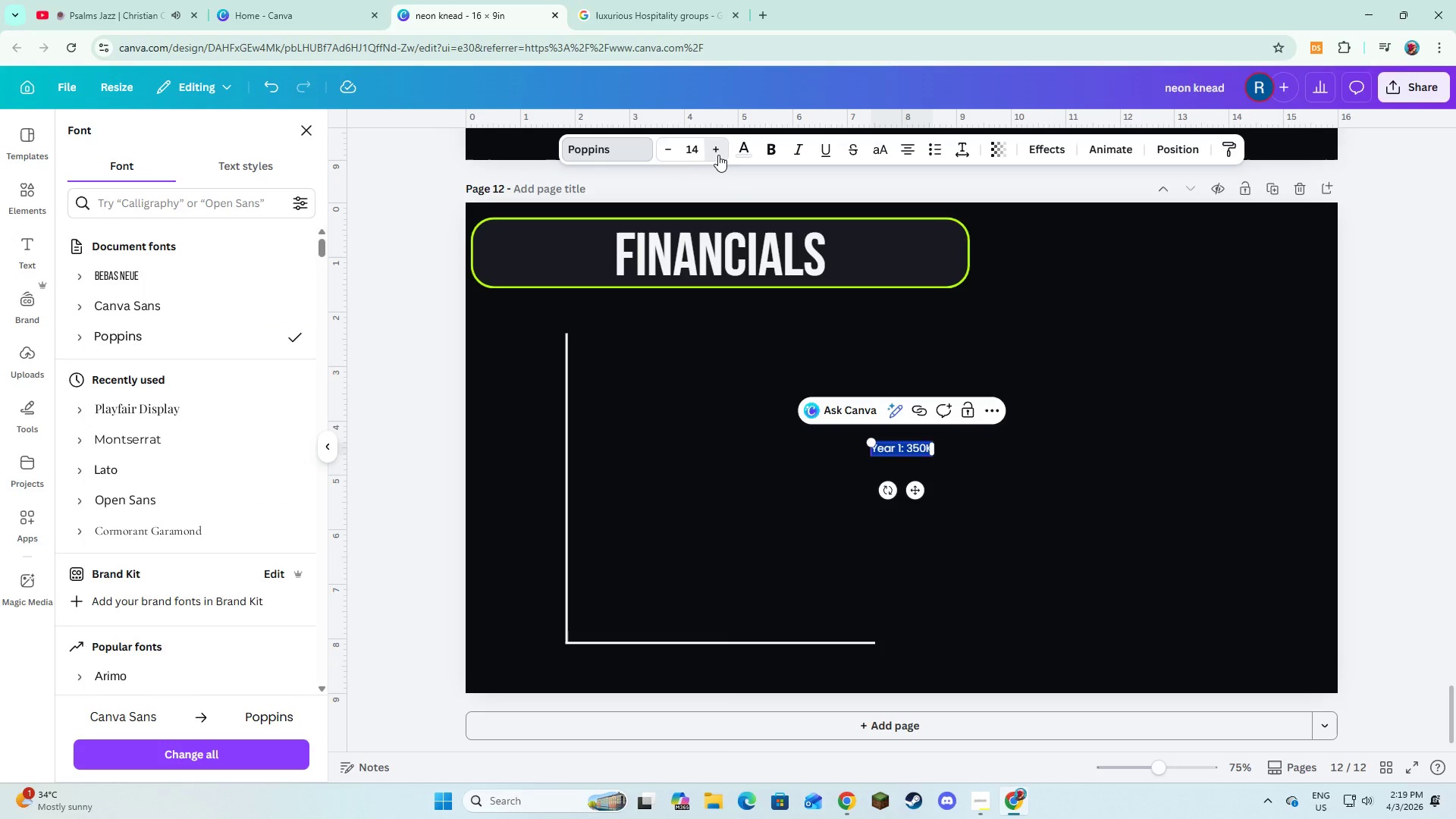 
triple_click([718, 155])
 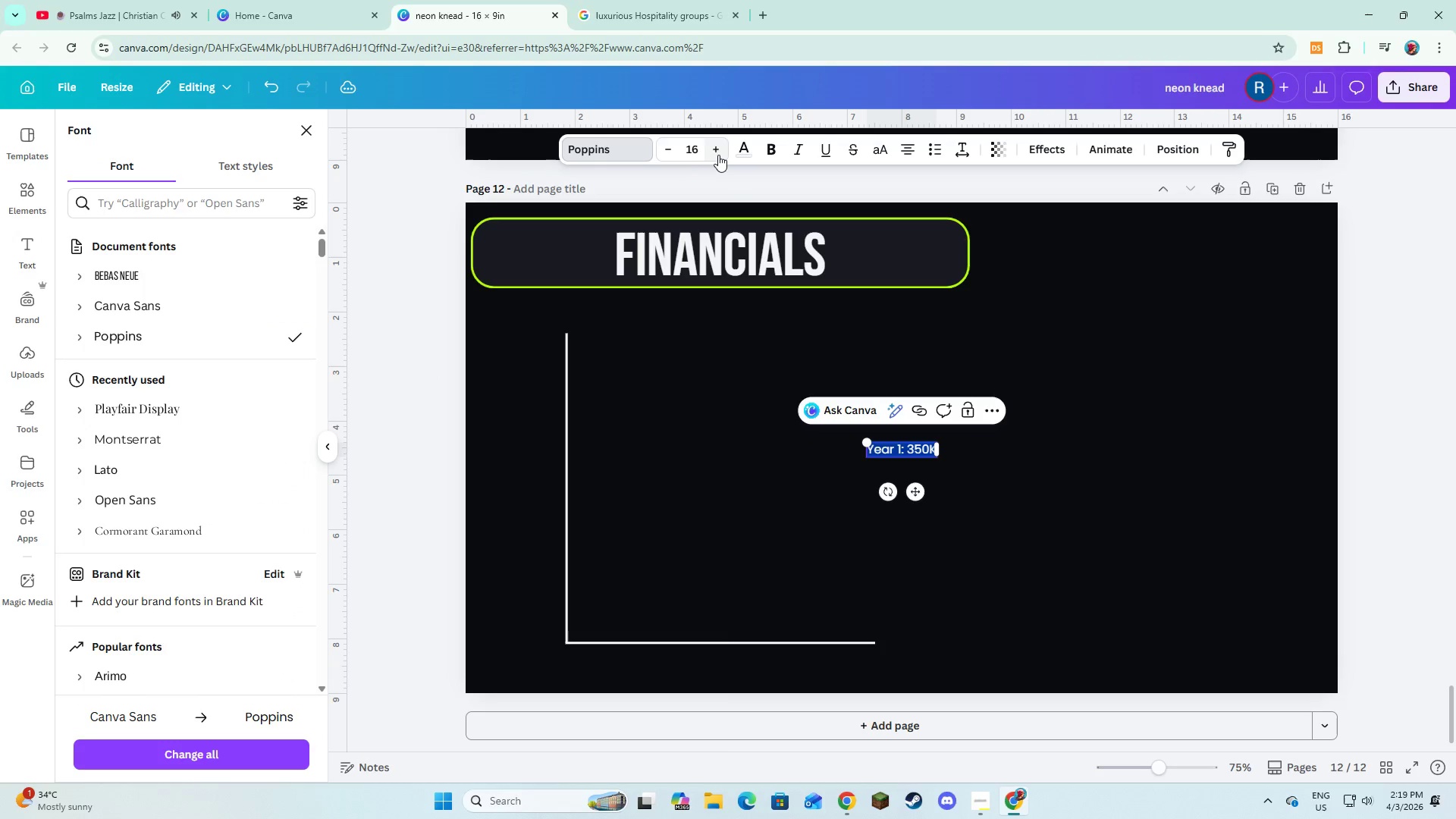 
double_click([718, 155])
 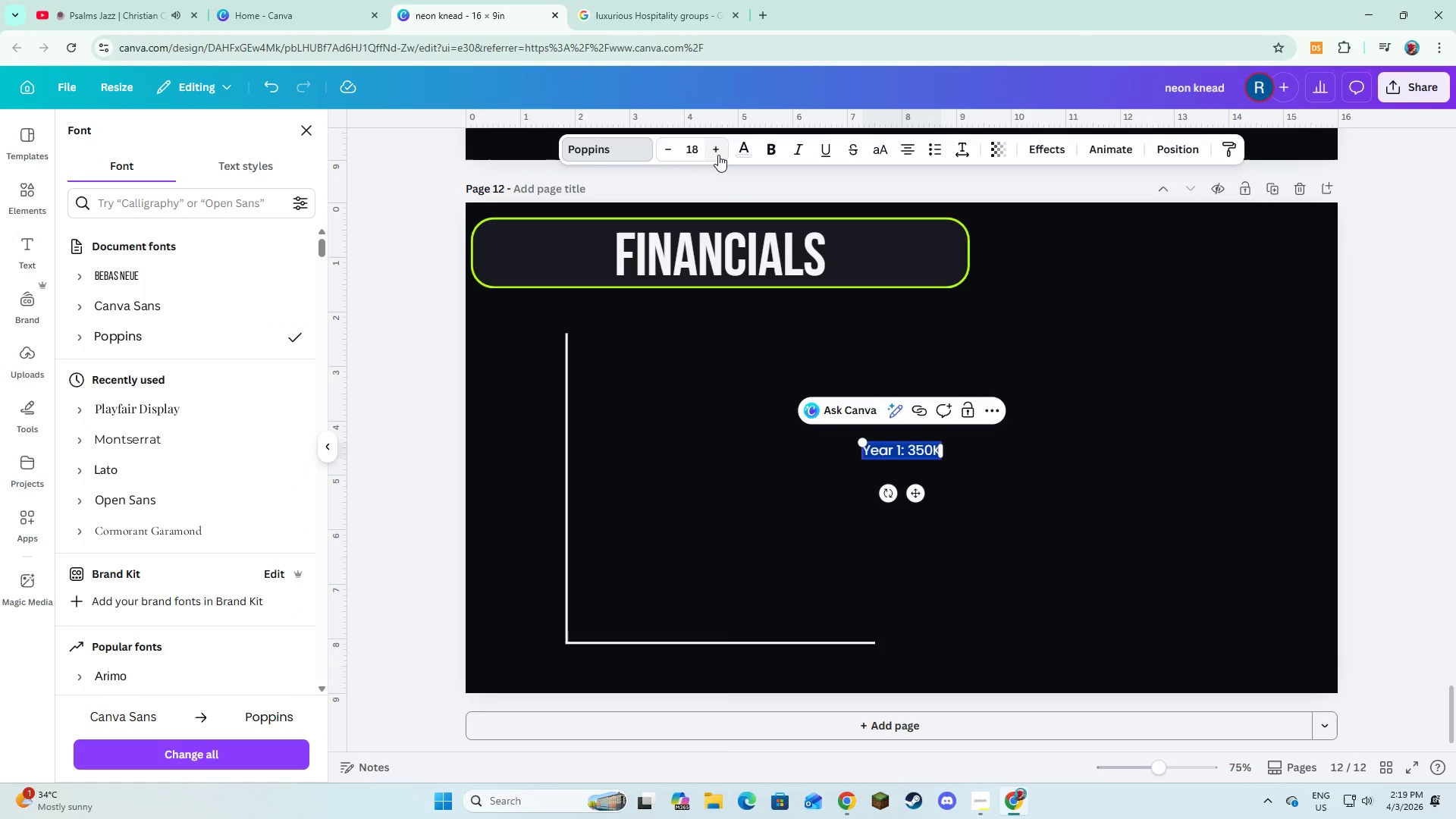 
triple_click([718, 155])
 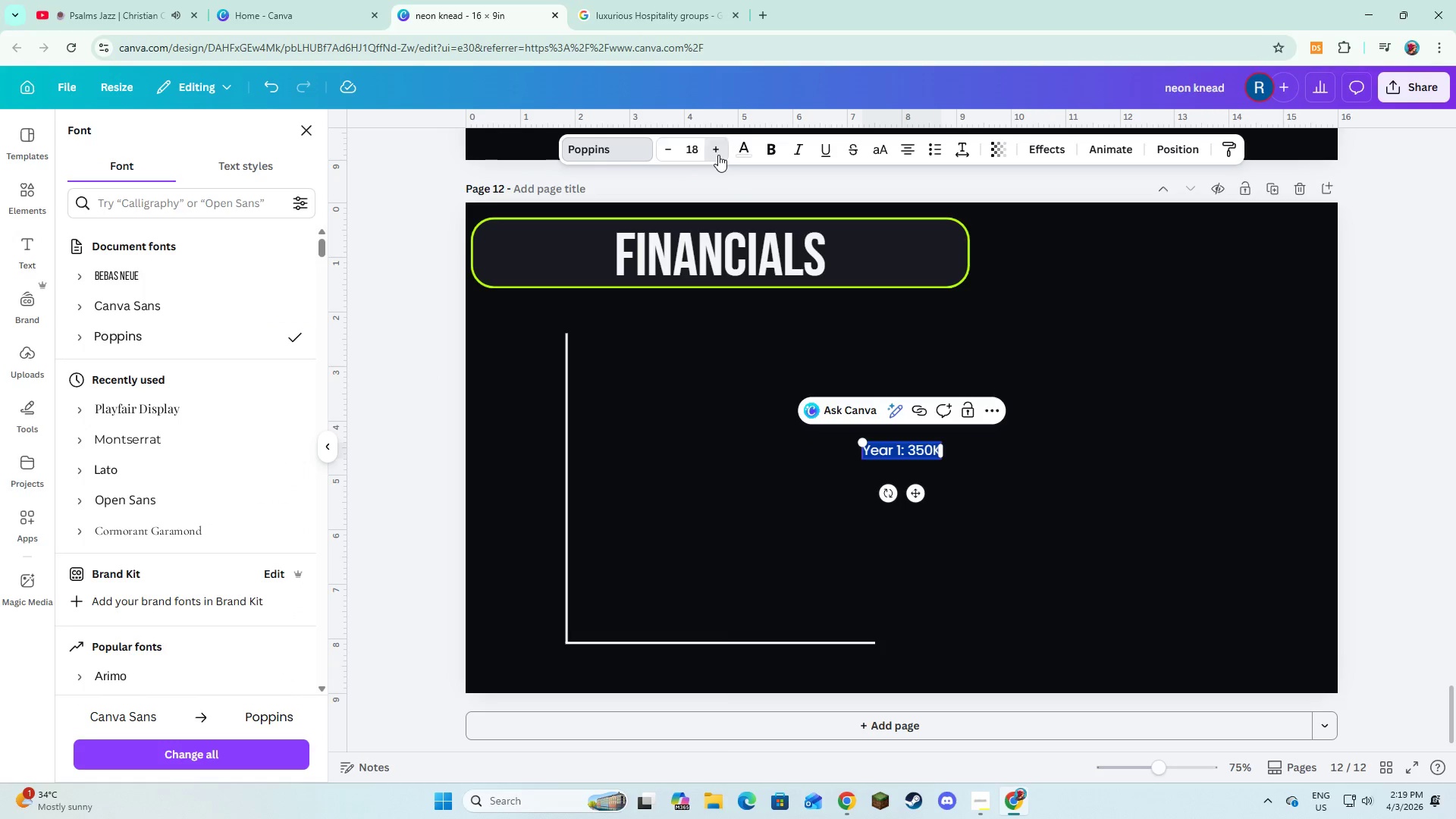 
triple_click([718, 155])
 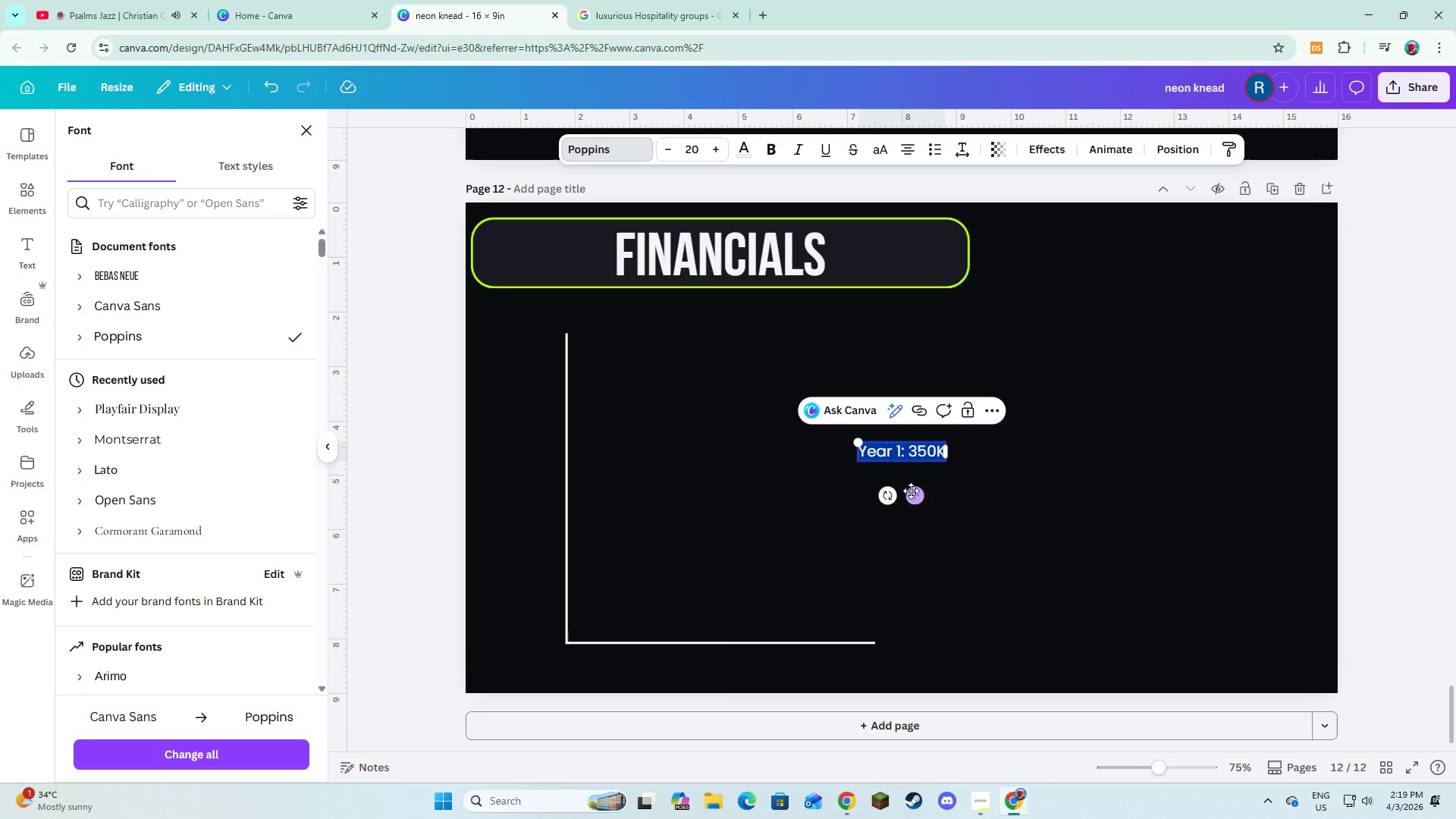 
left_click_drag(start_coordinate=[911, 491], to_coordinate=[645, 701])
 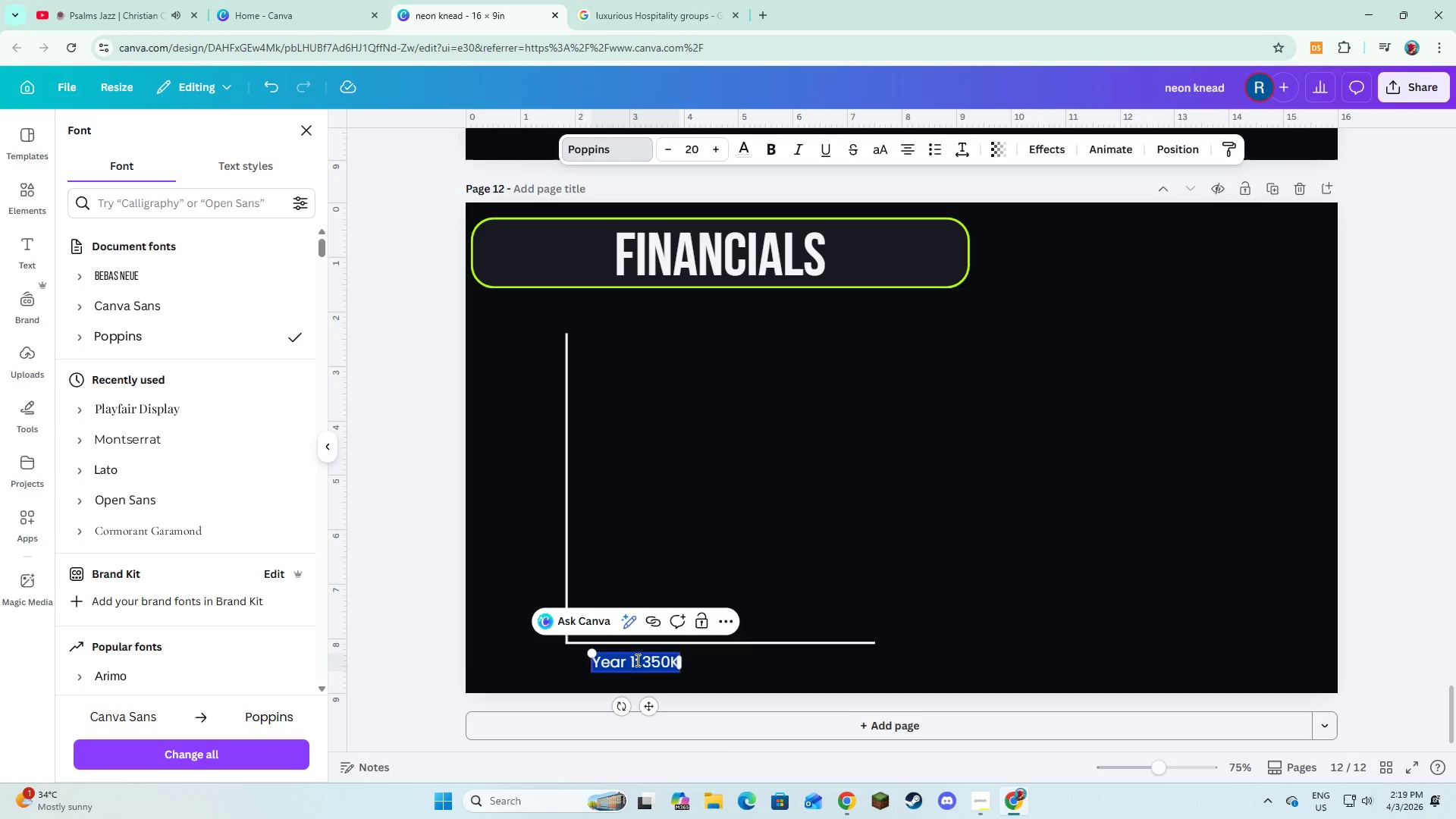 
left_click([695, 677])
 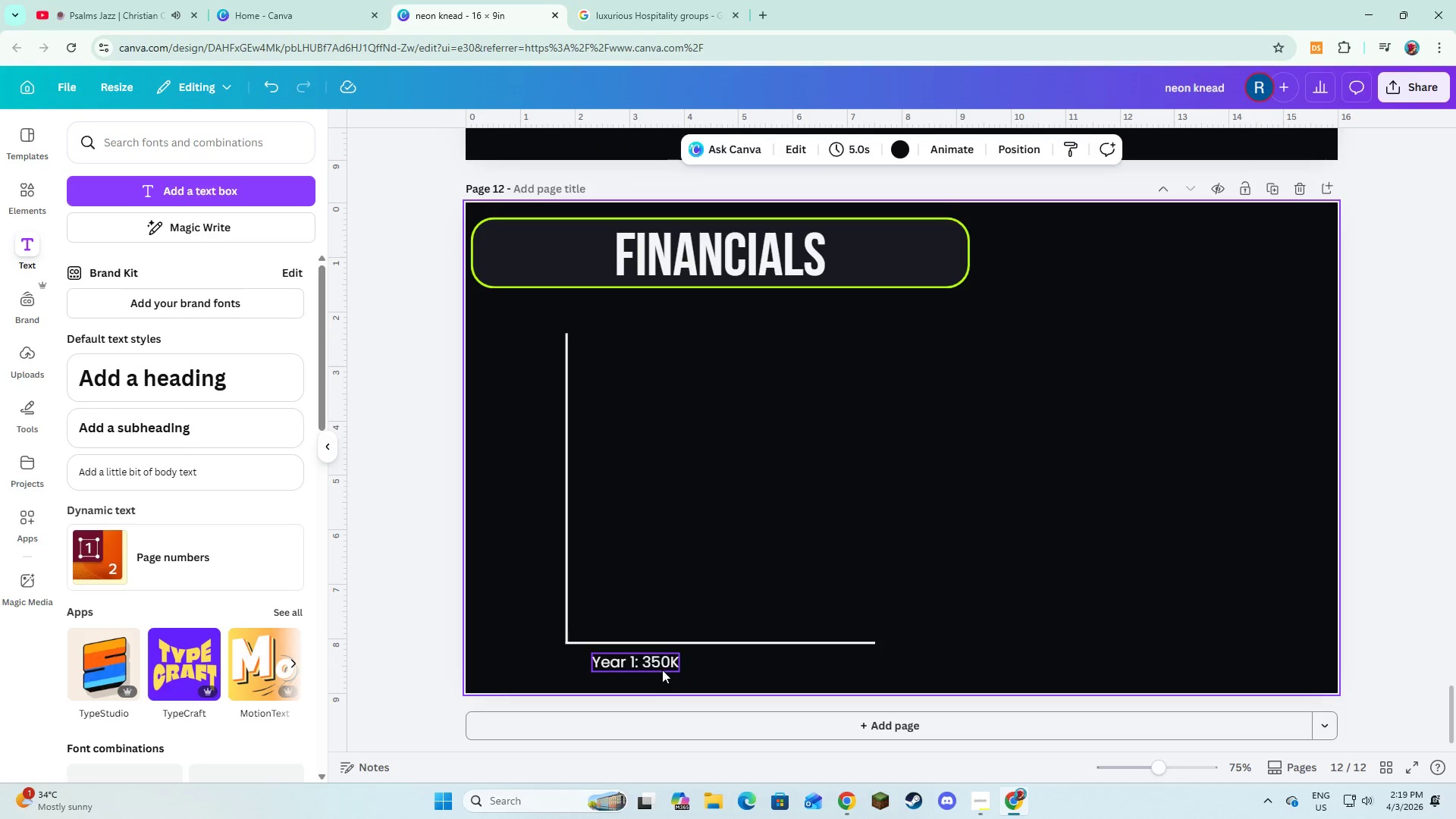 
left_click([662, 670])
 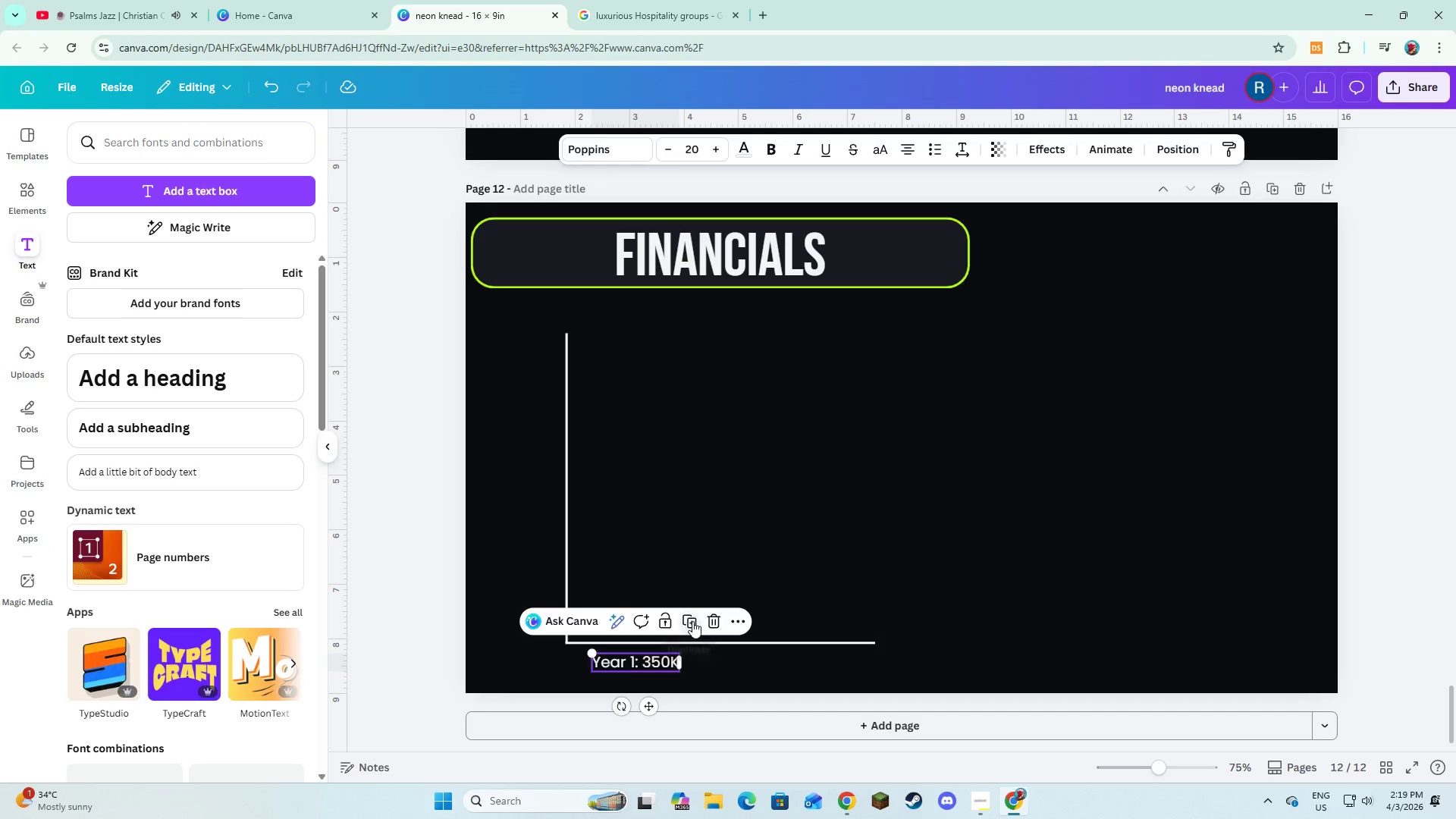 
left_click([692, 621])
 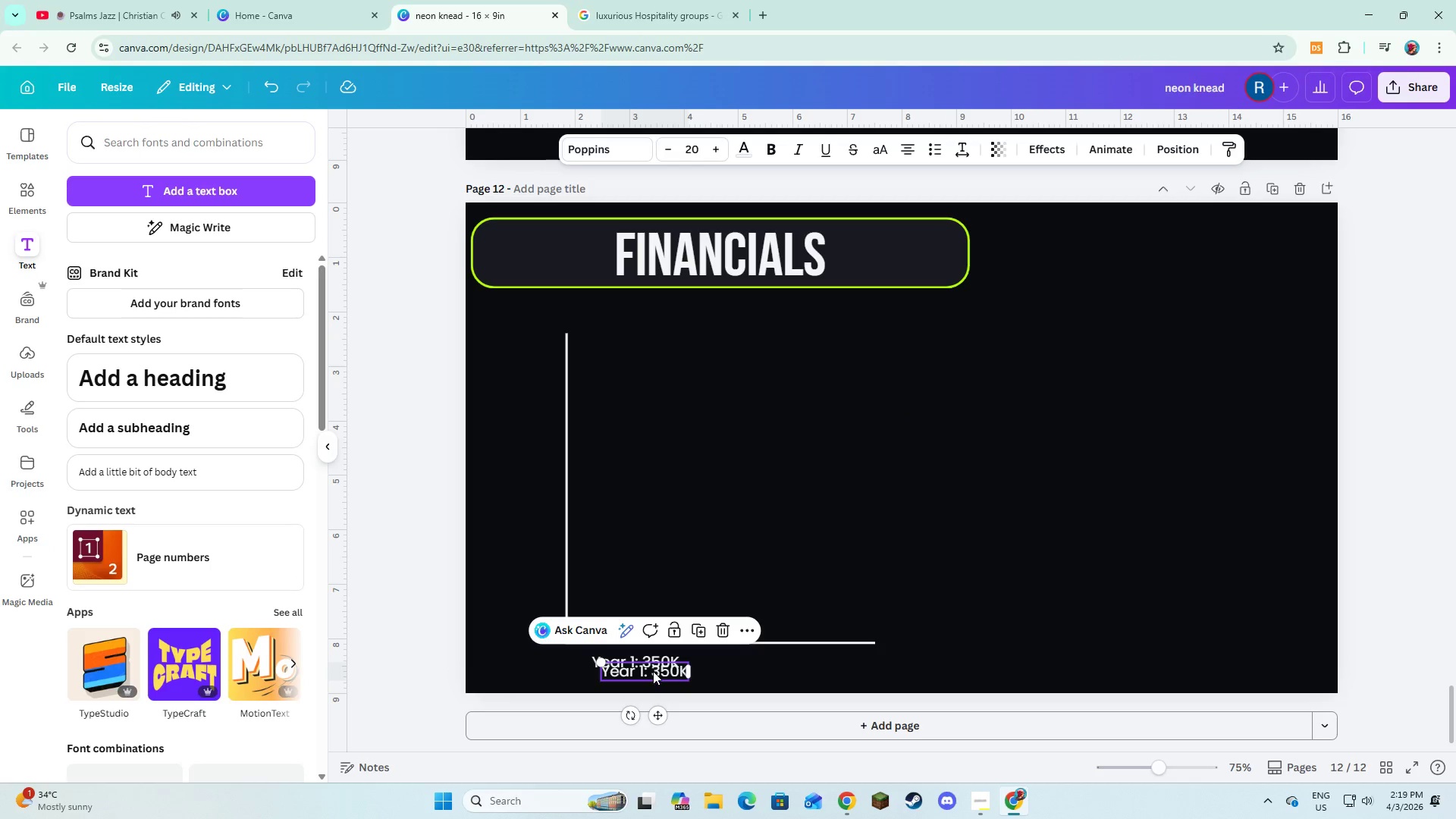 
left_click_drag(start_coordinate=[652, 674], to_coordinate=[753, 664])
 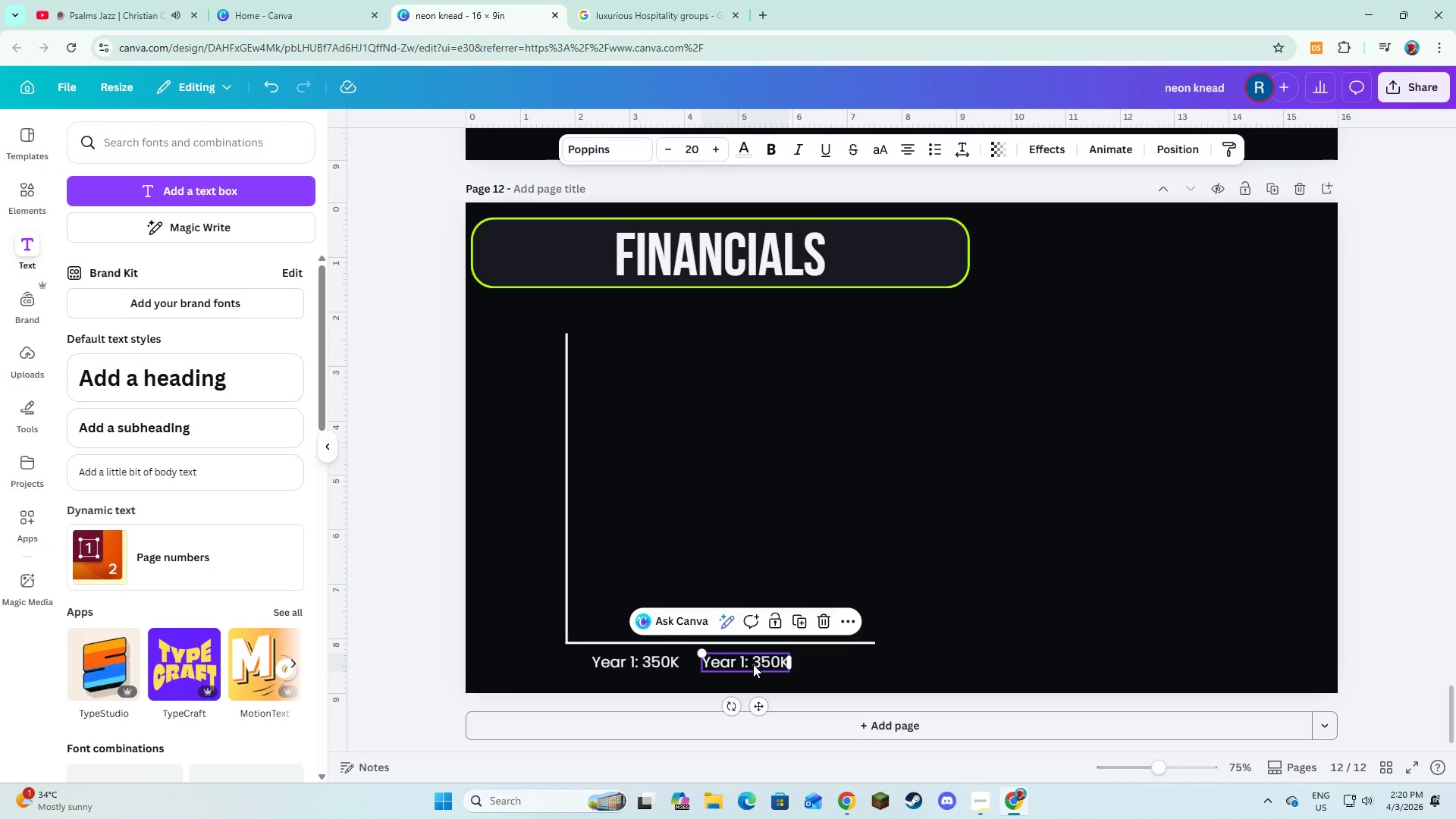 
left_click([753, 664])
 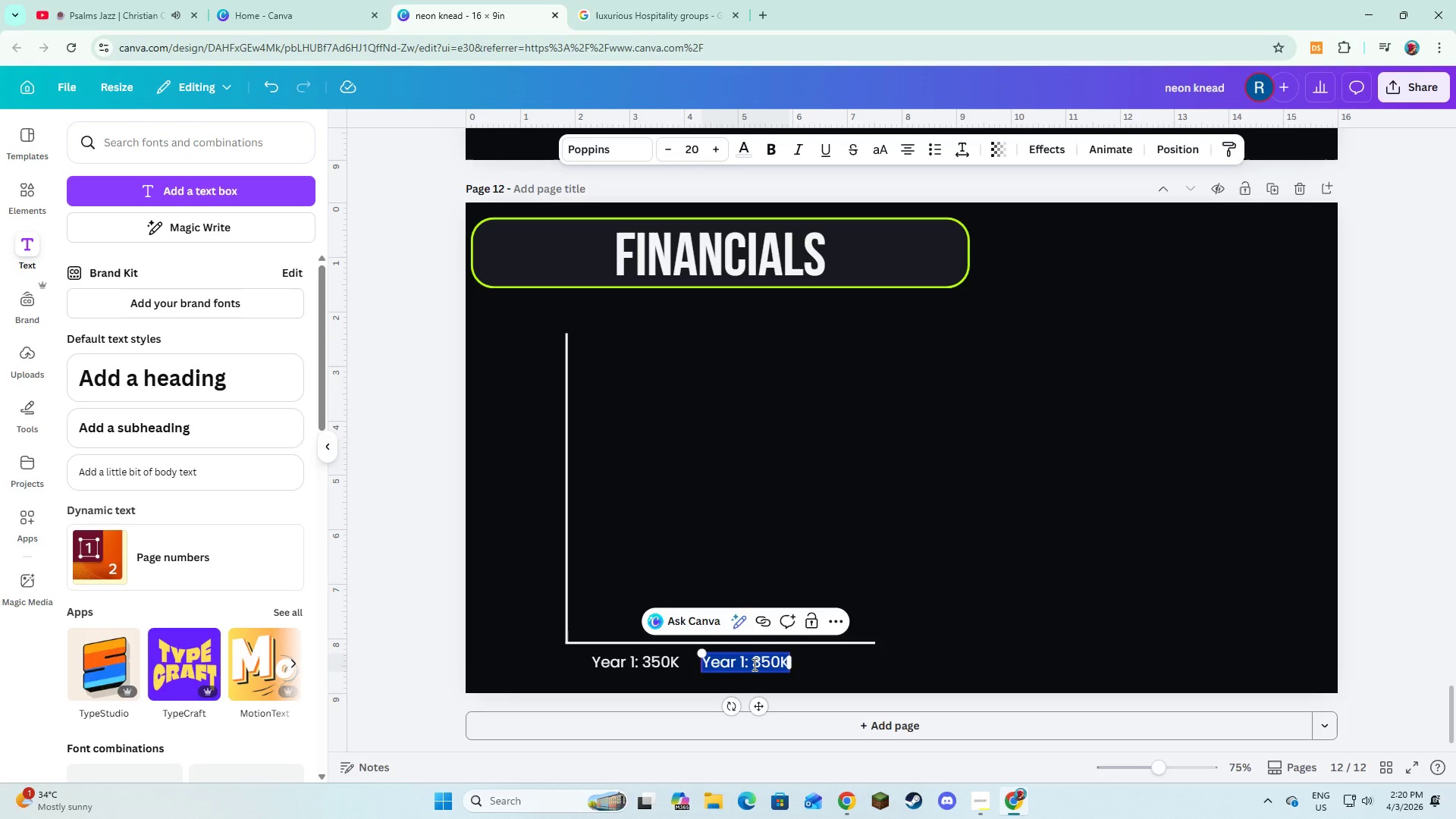 
left_click([753, 664])
 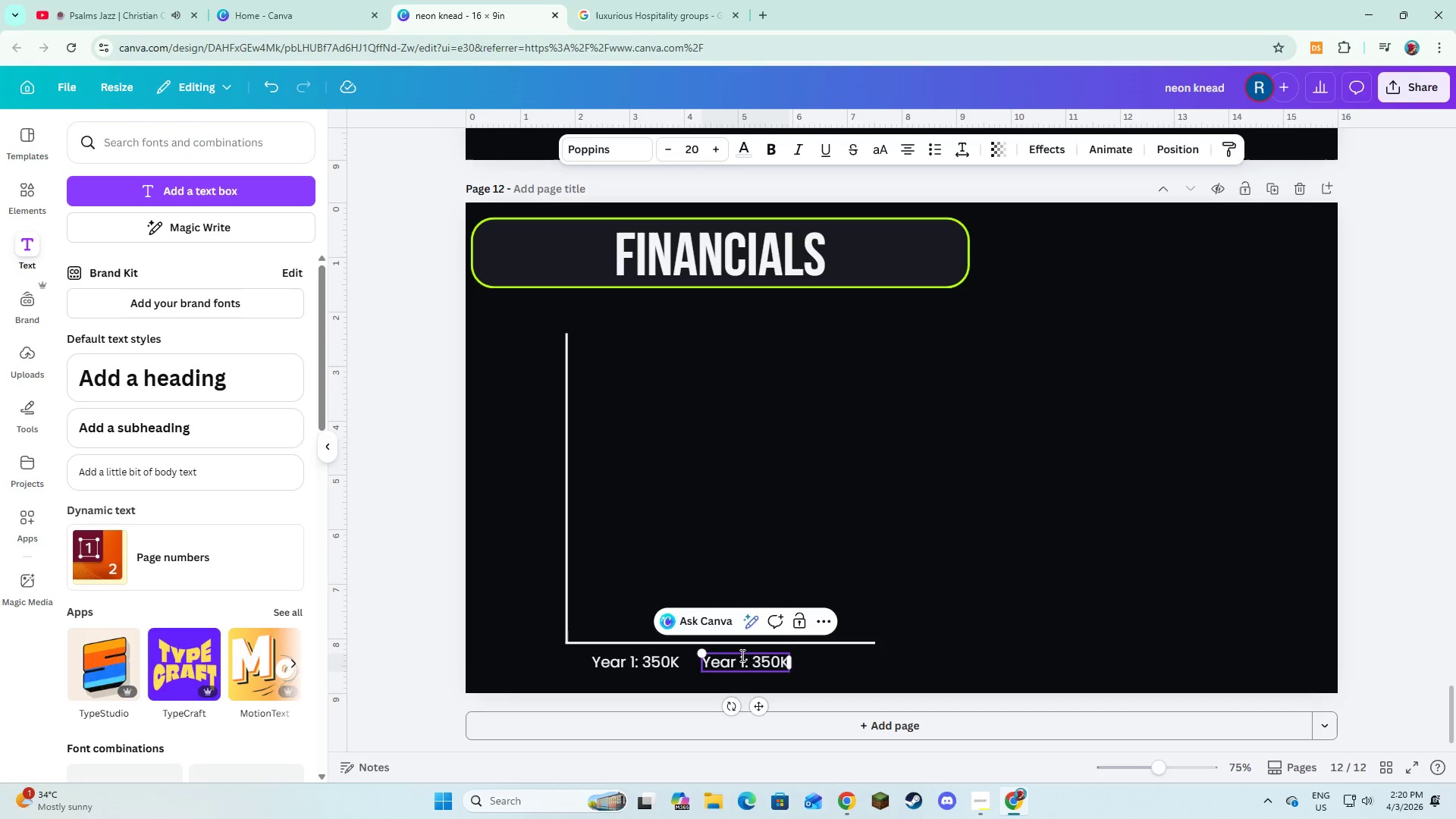 
key(ArrowLeft)
 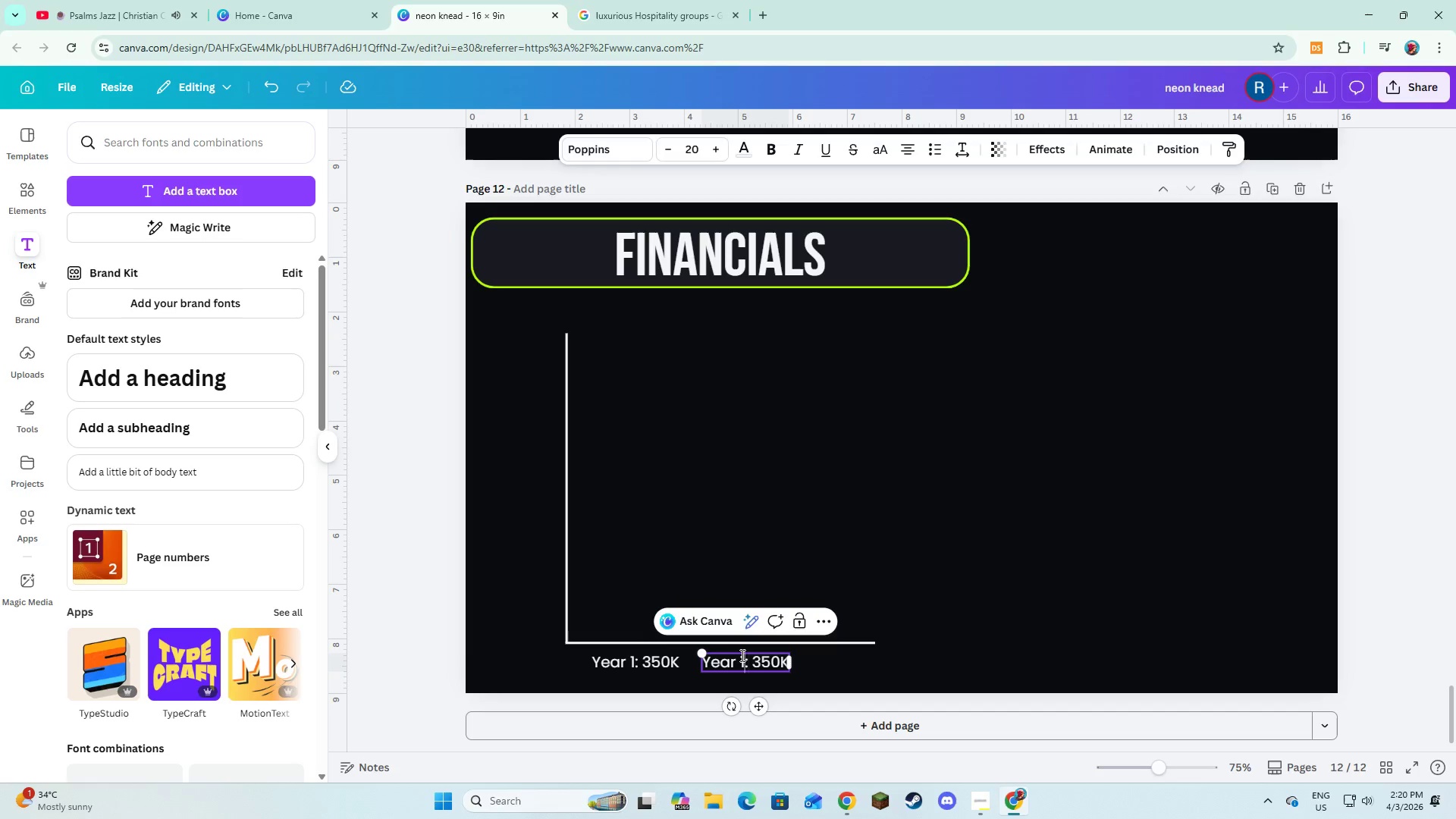 
key(ArrowLeft)
 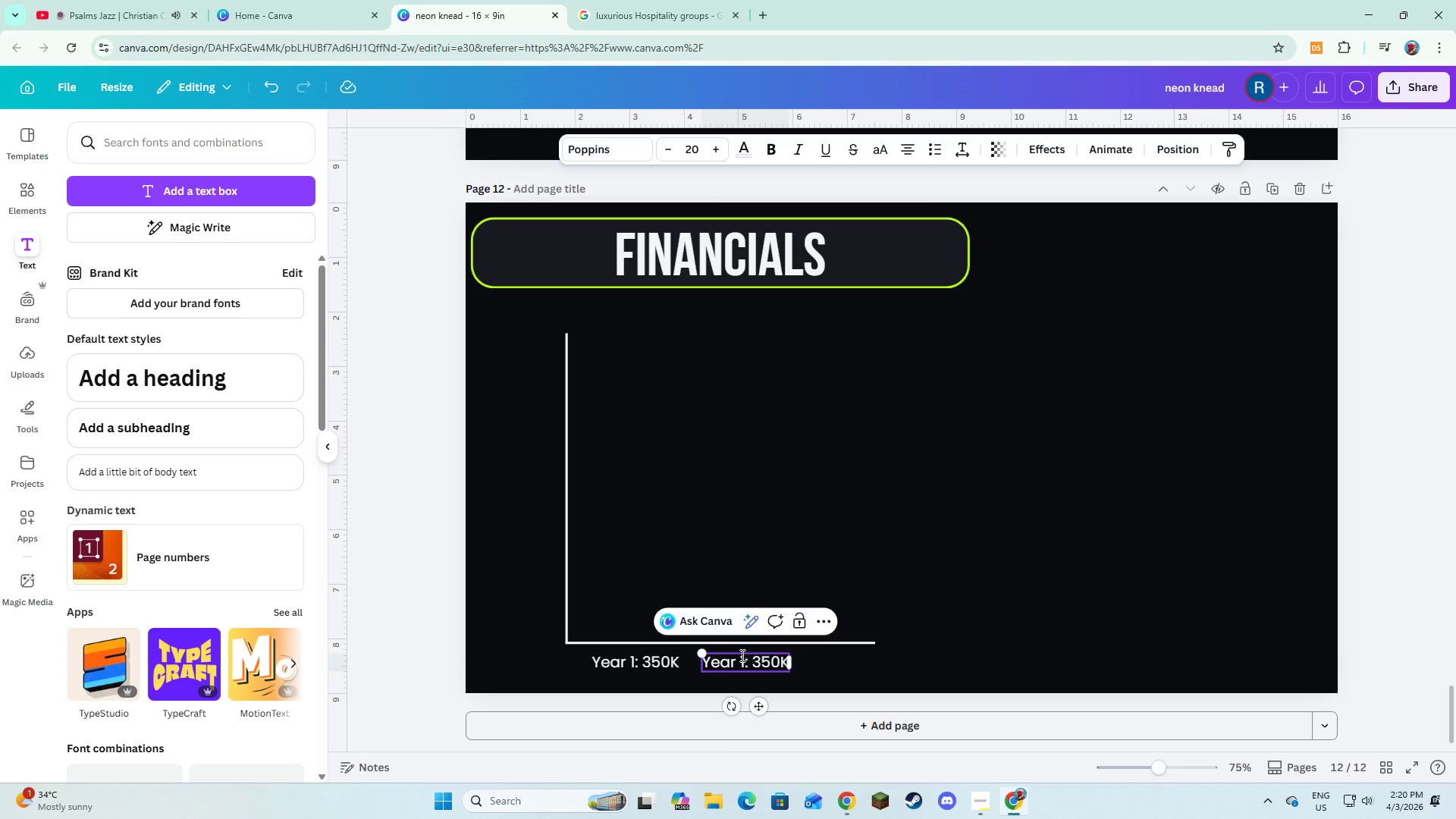 
key(Backspace)
 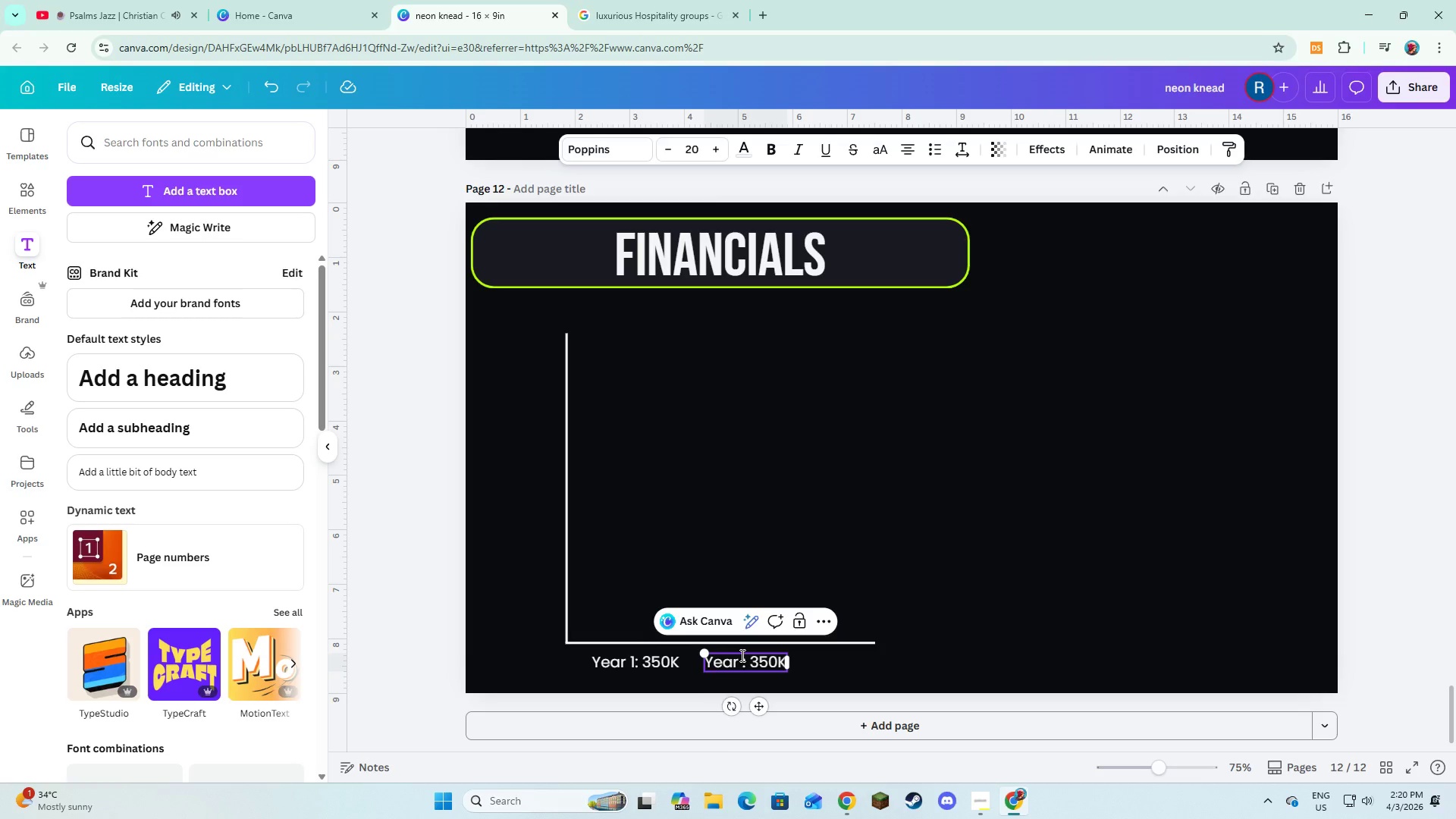 
key(2)
 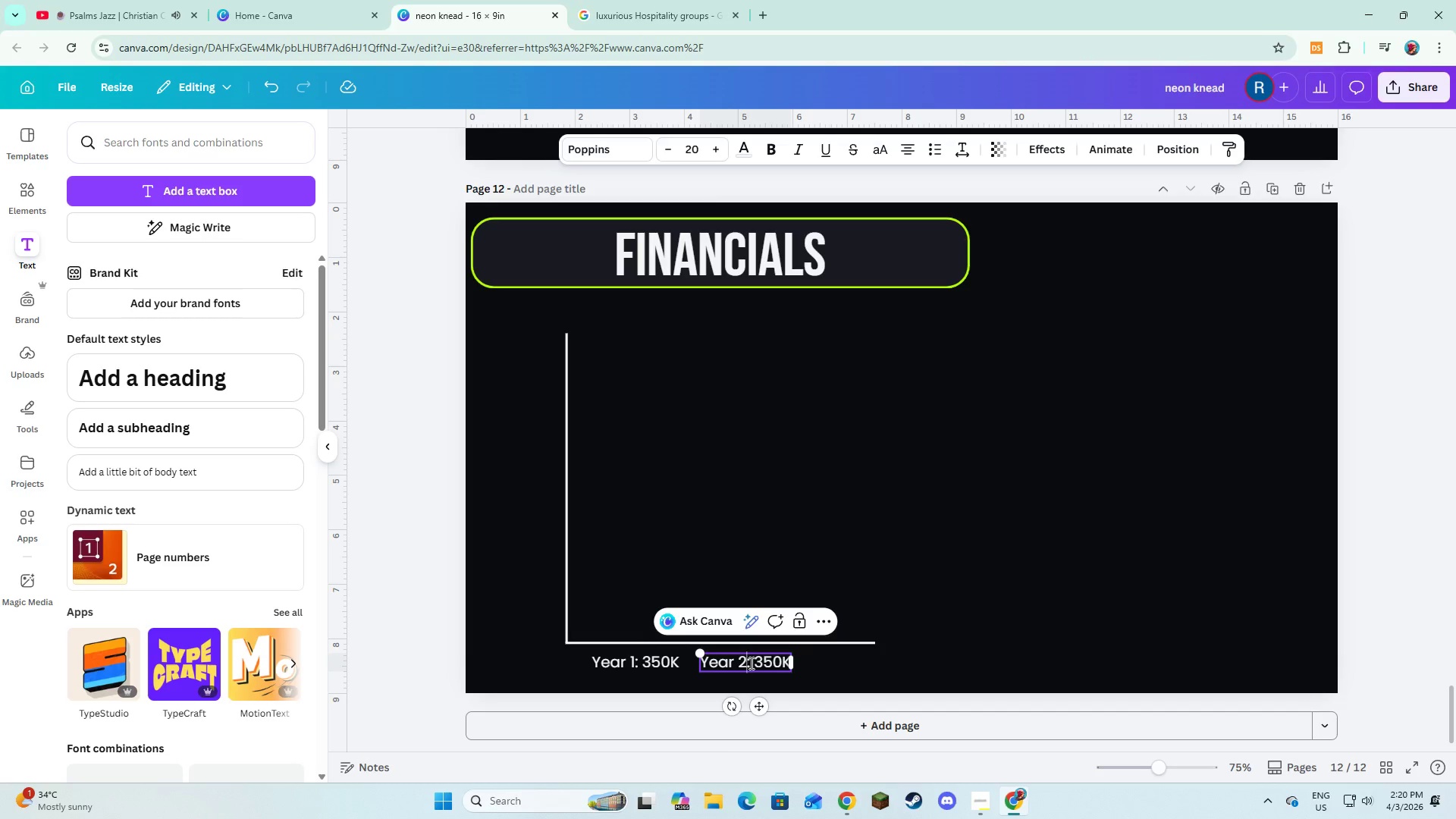 
left_click_drag(start_coordinate=[755, 664], to_coordinate=[789, 667])
 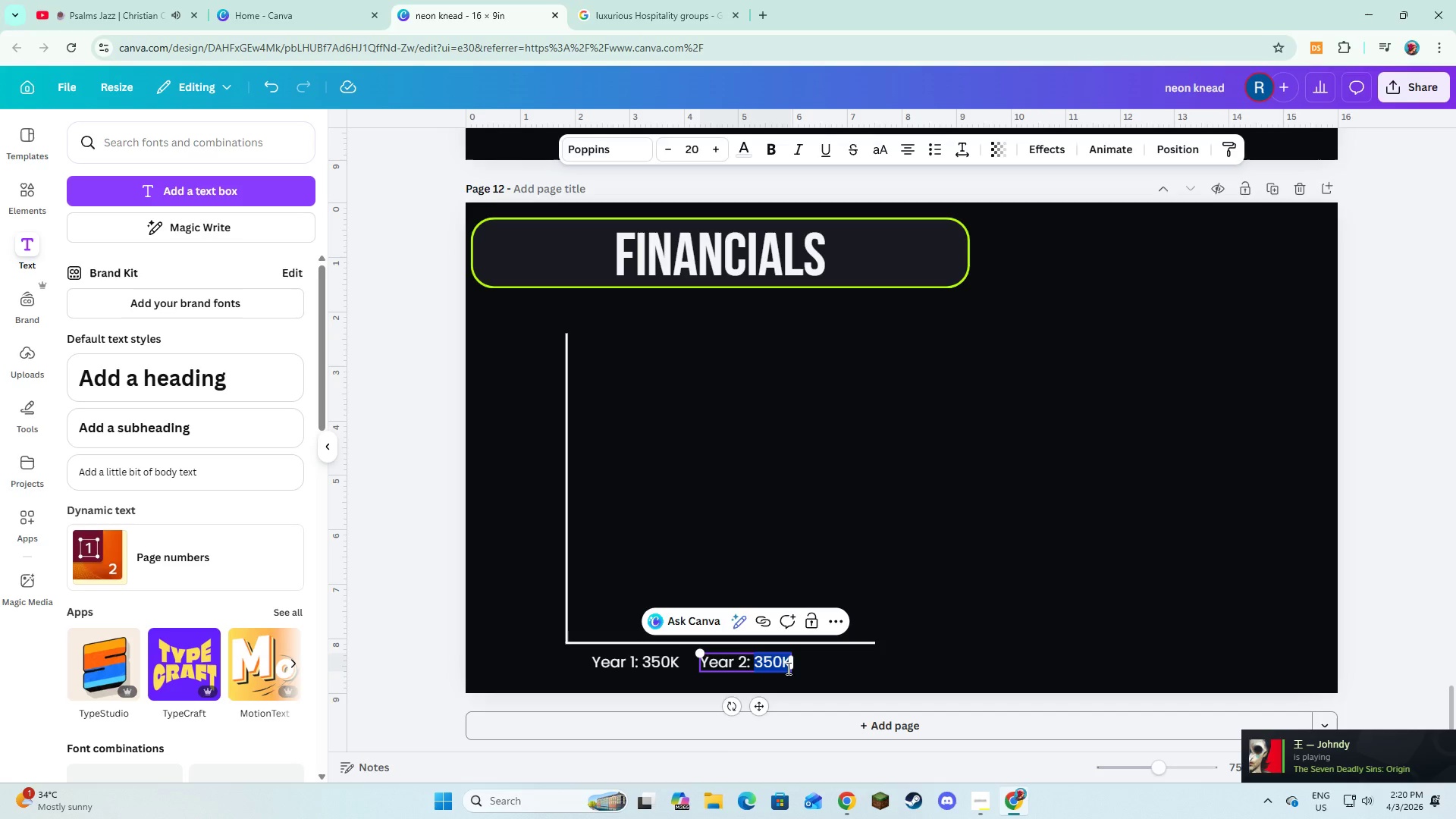 
type(1.1M)
 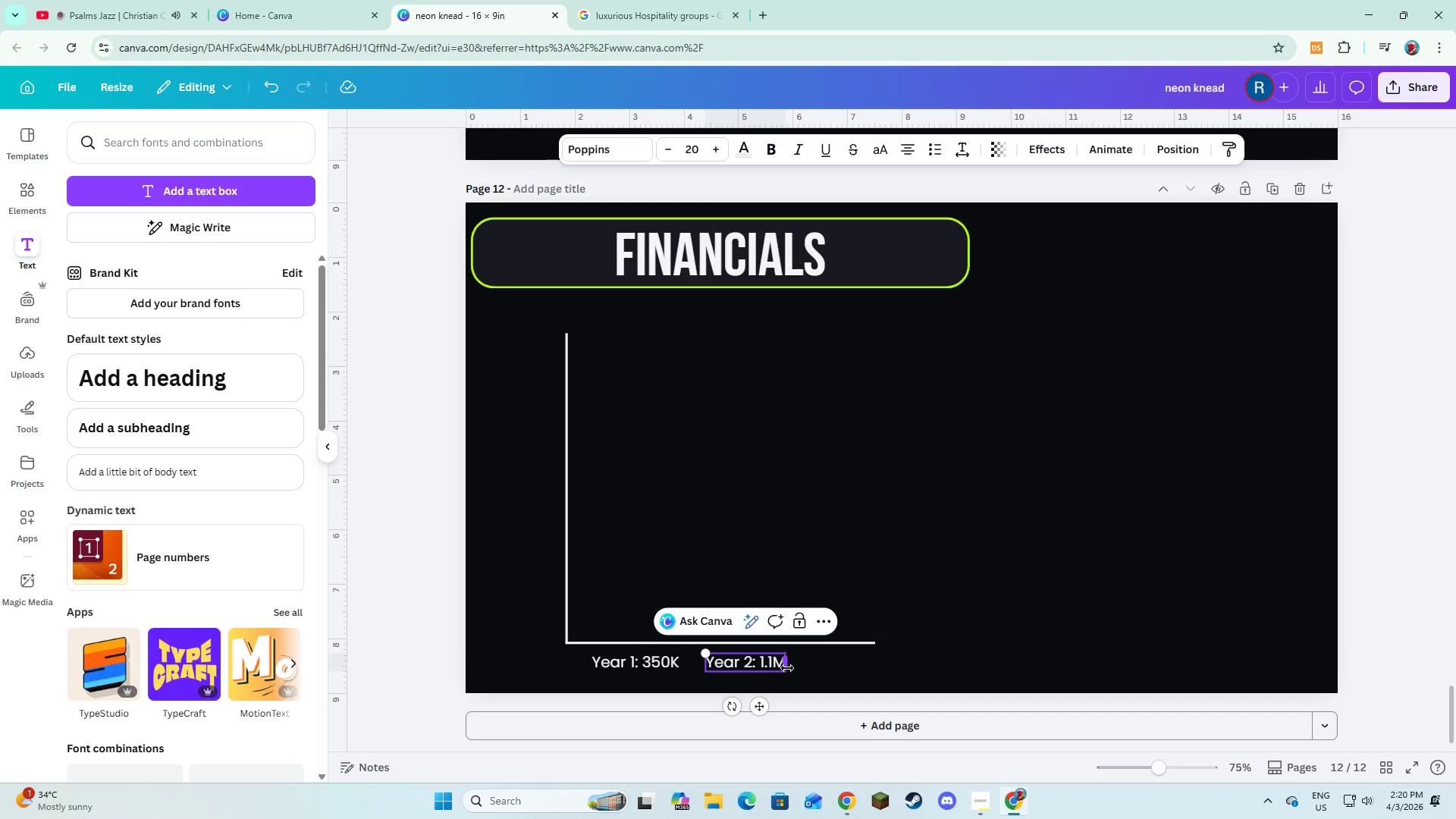 
left_click([796, 670])
 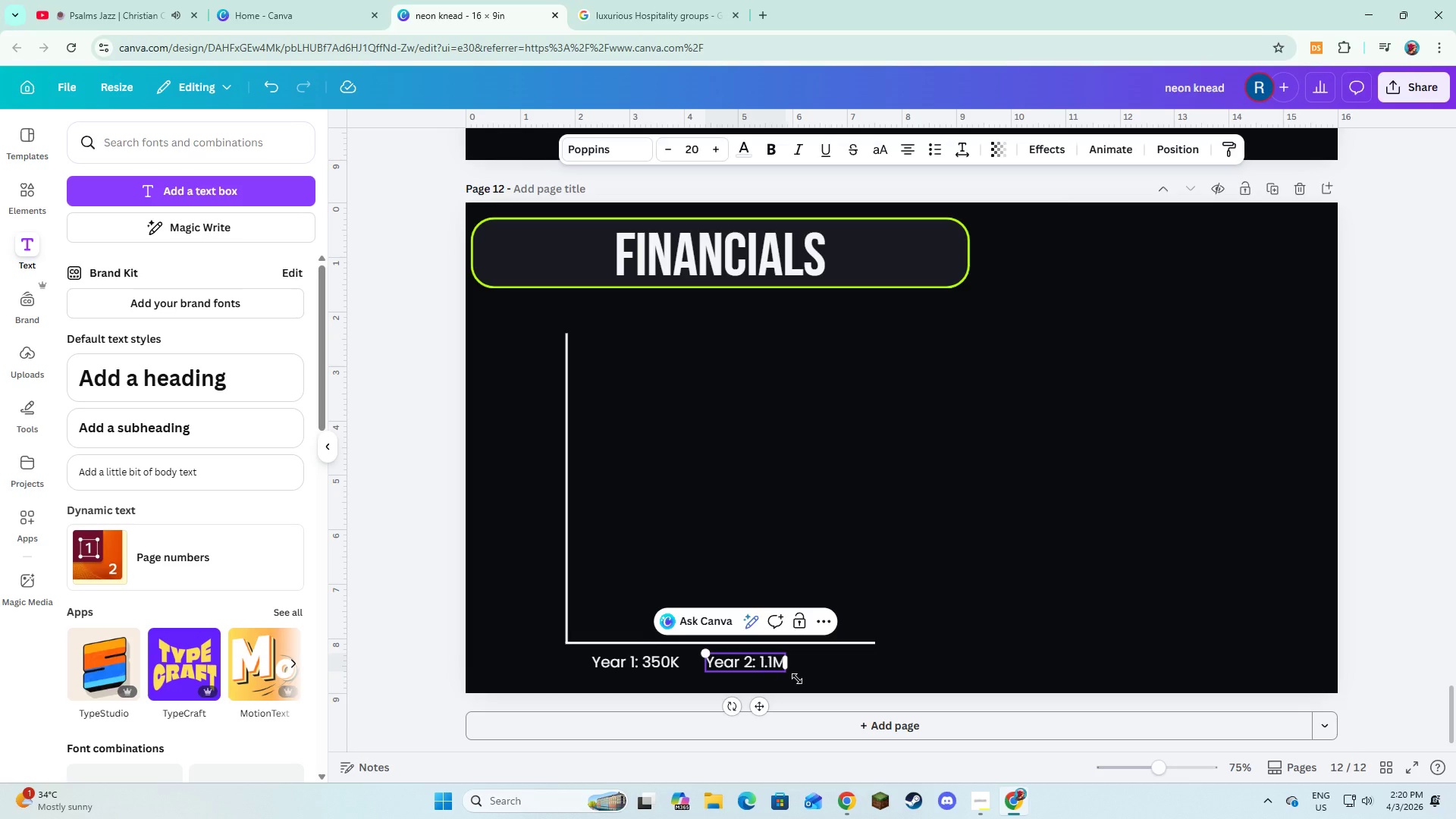 
left_click([822, 671])
 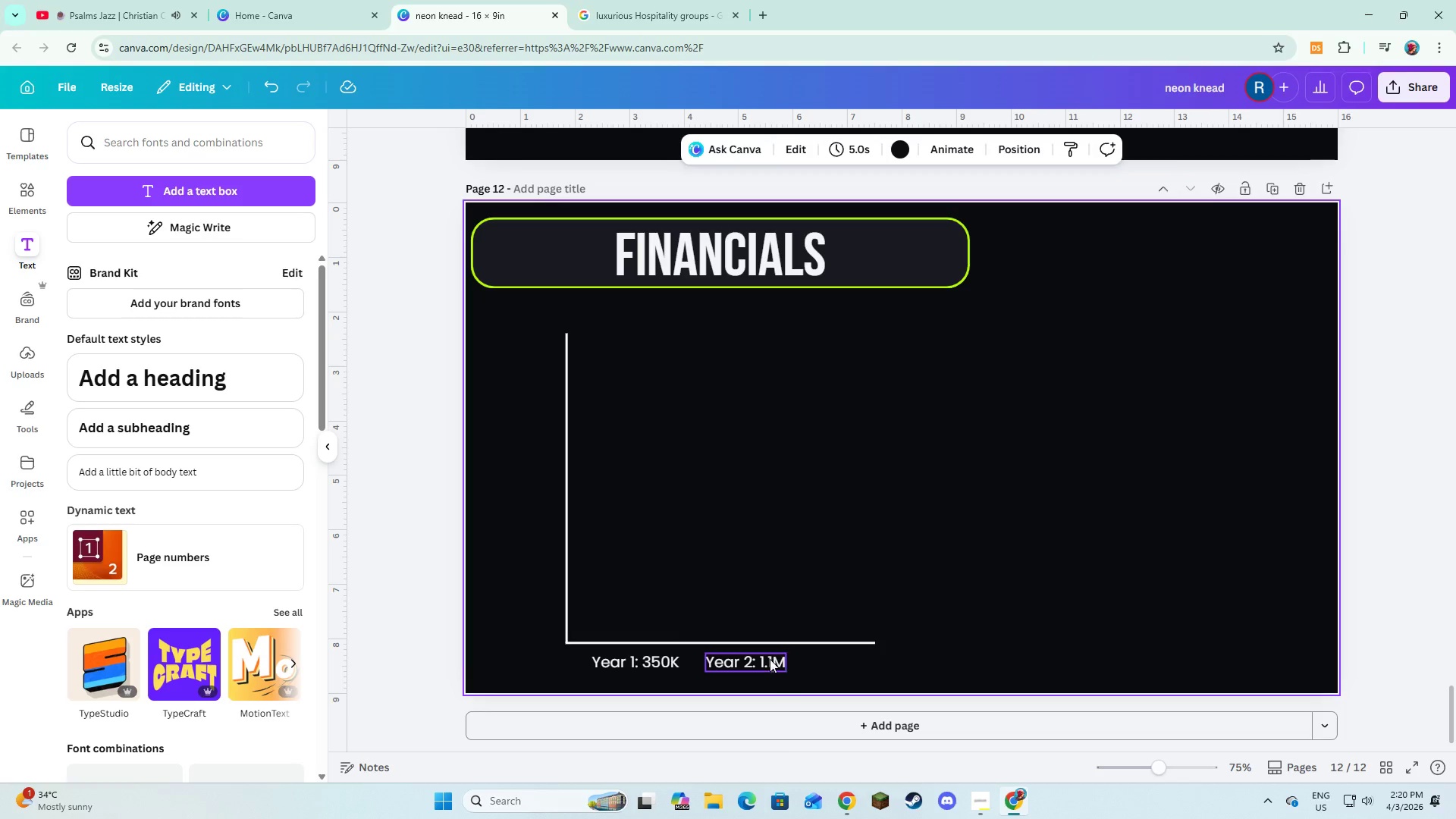 
left_click([768, 657])
 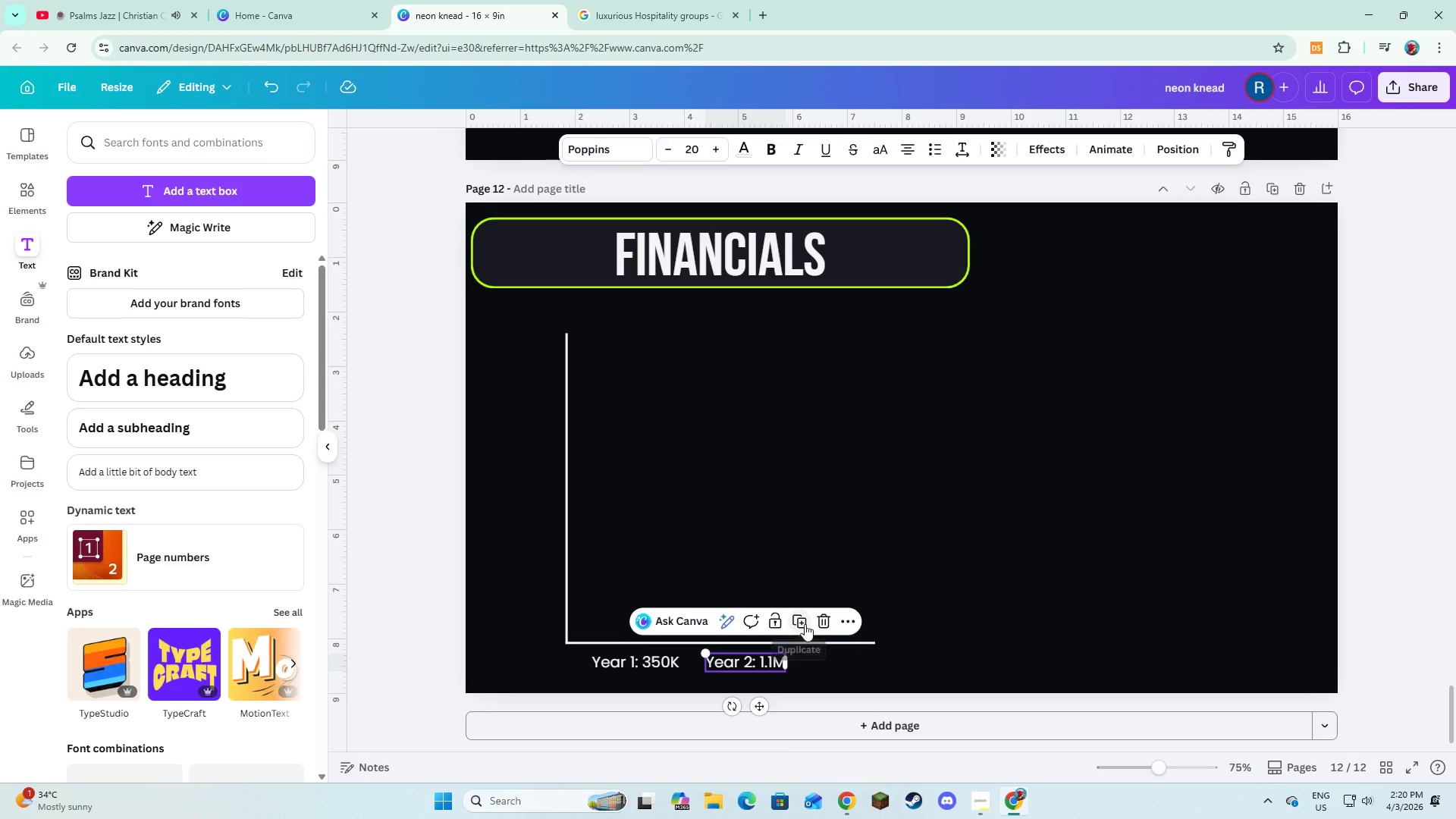 
left_click([805, 624])
 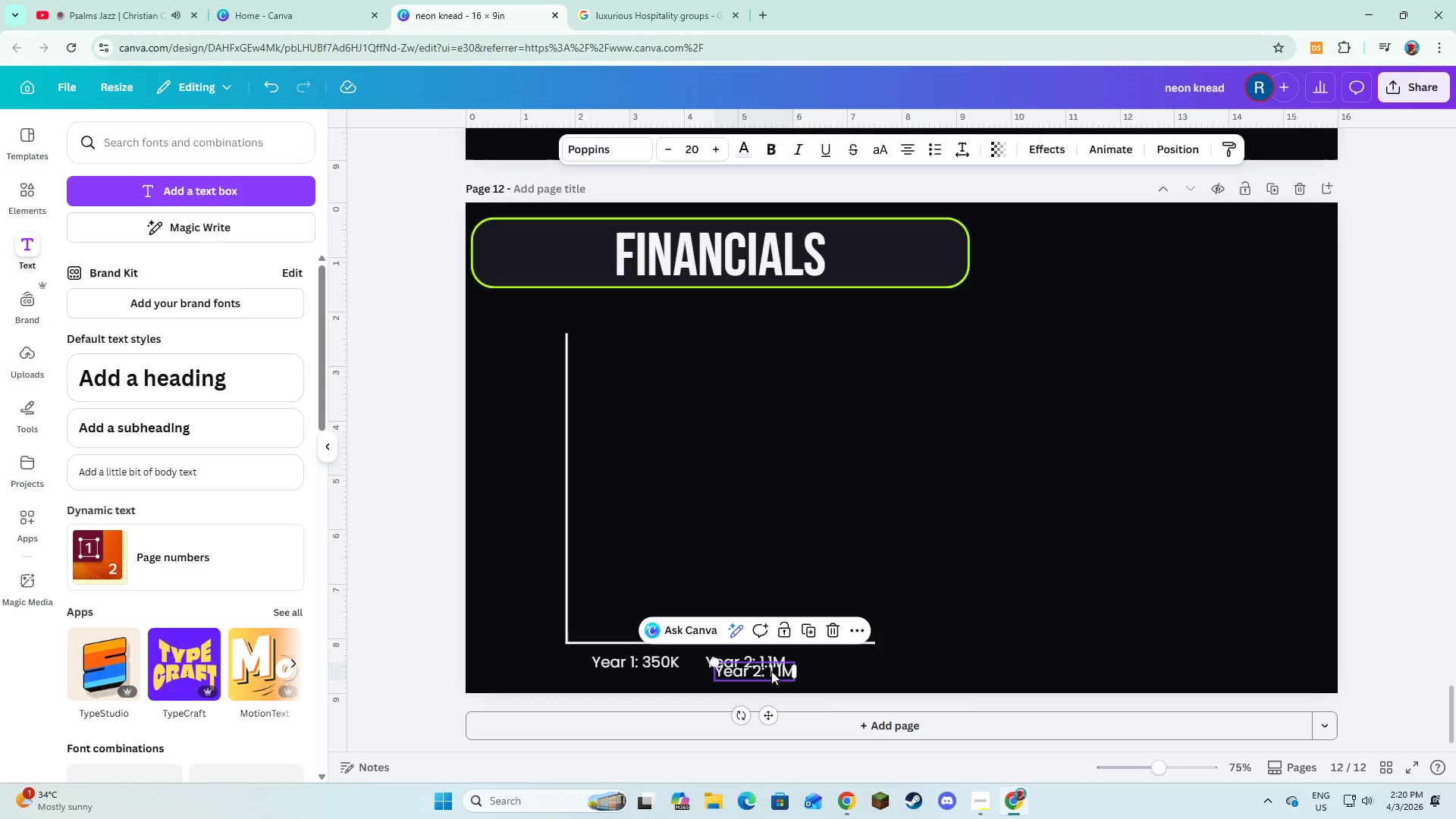 
left_click_drag(start_coordinate=[771, 671], to_coordinate=[866, 663])
 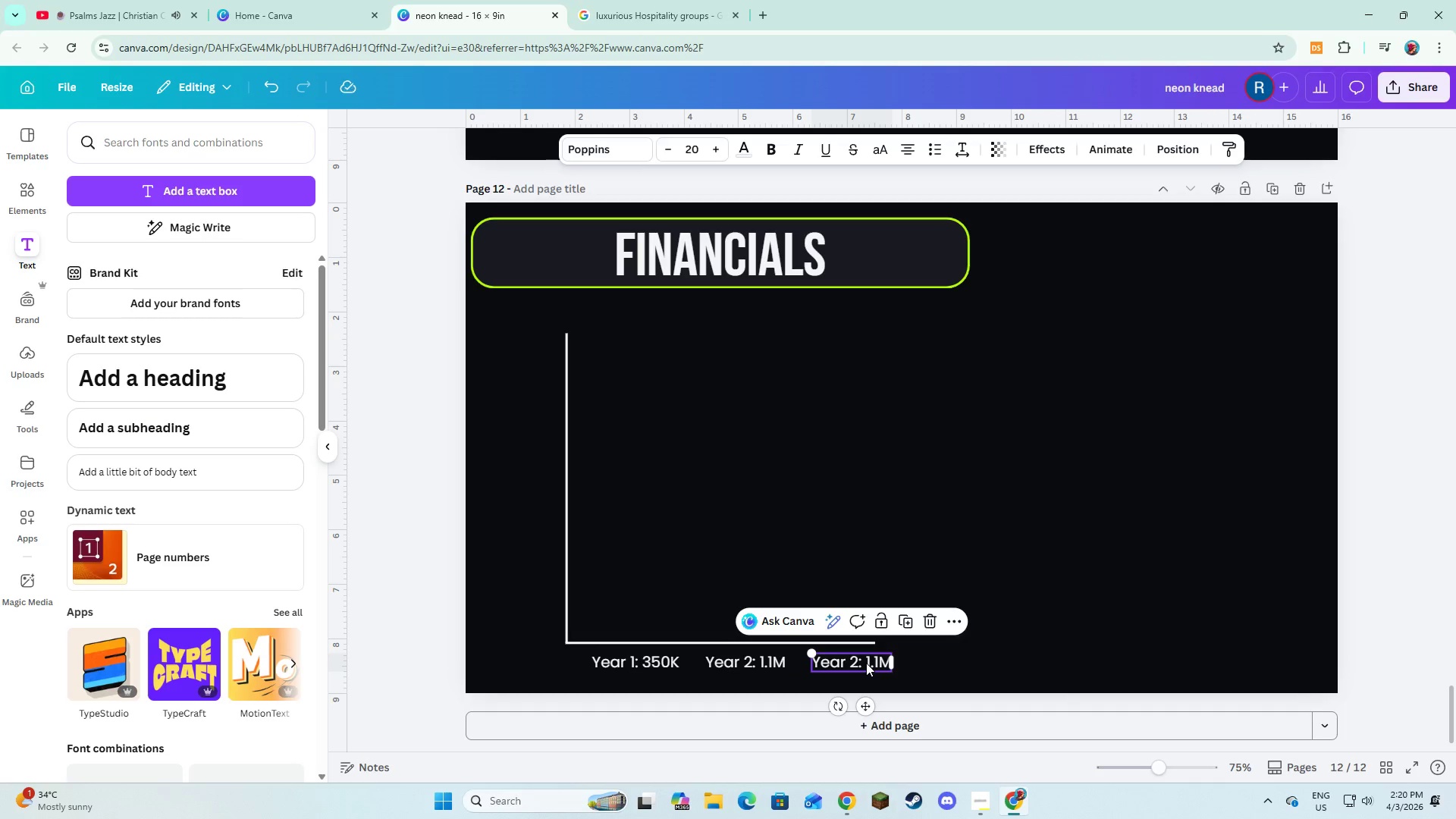 
left_click([866, 663])
 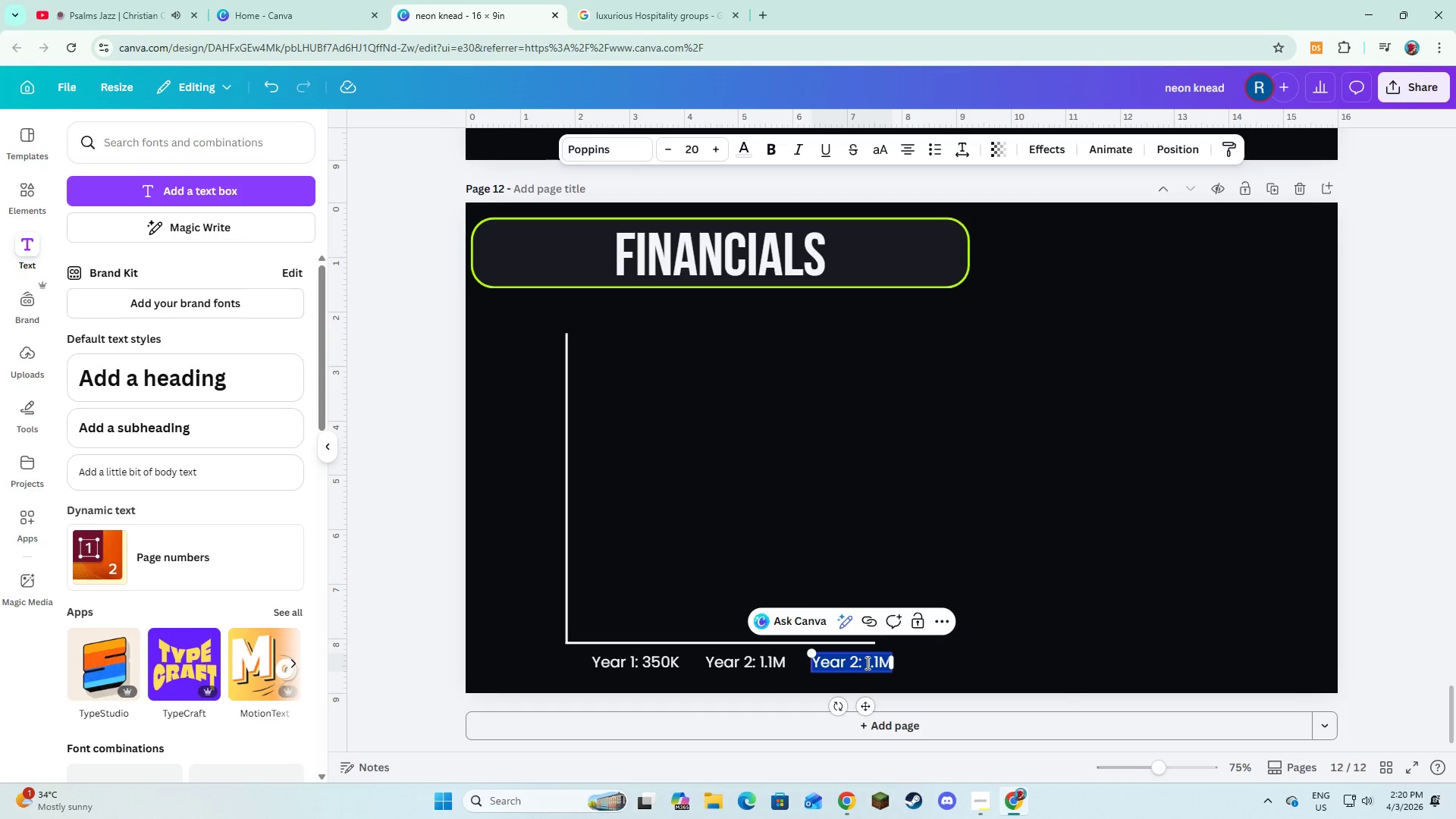 
left_click([866, 663])
 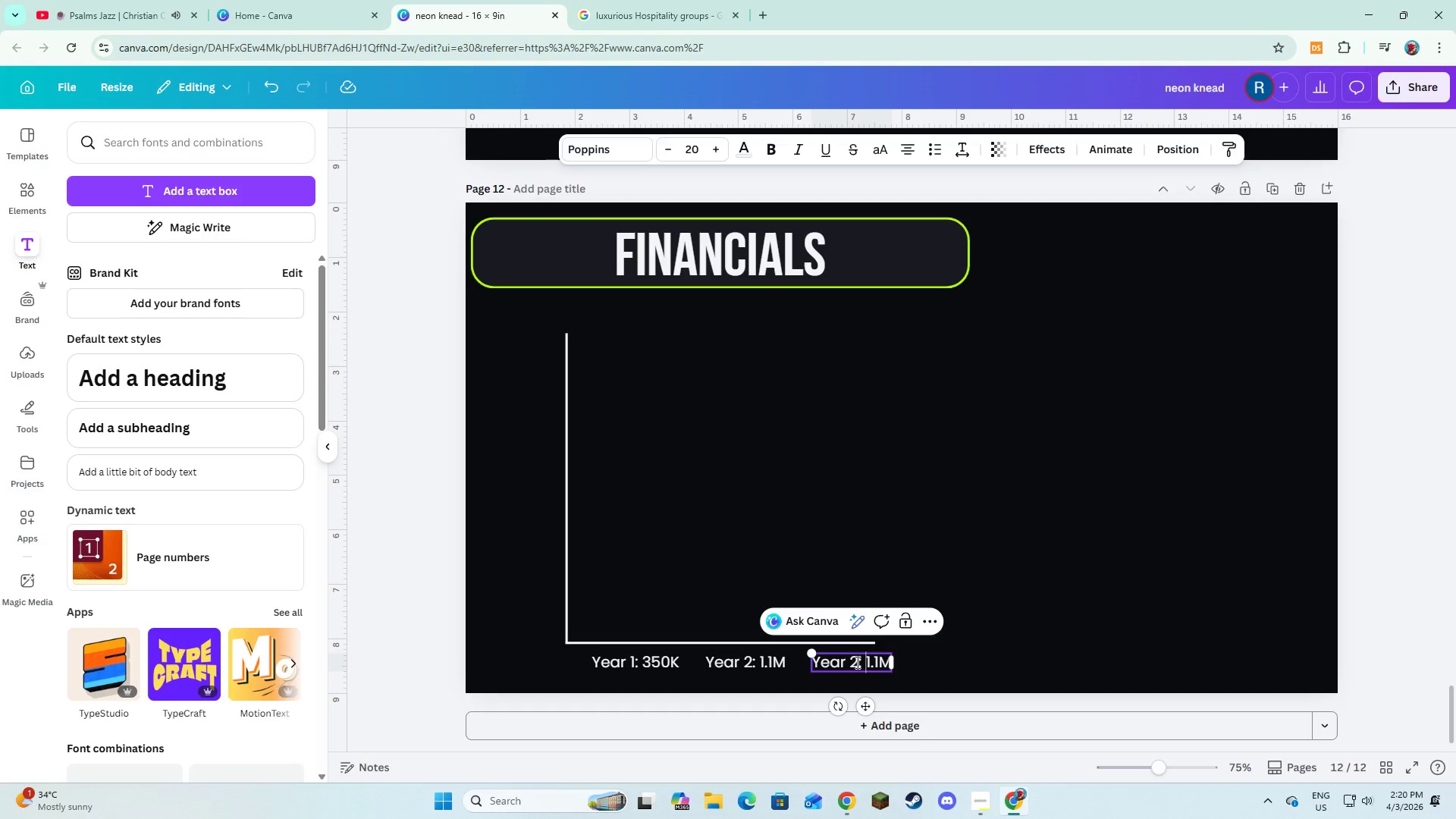 
left_click([856, 662])
 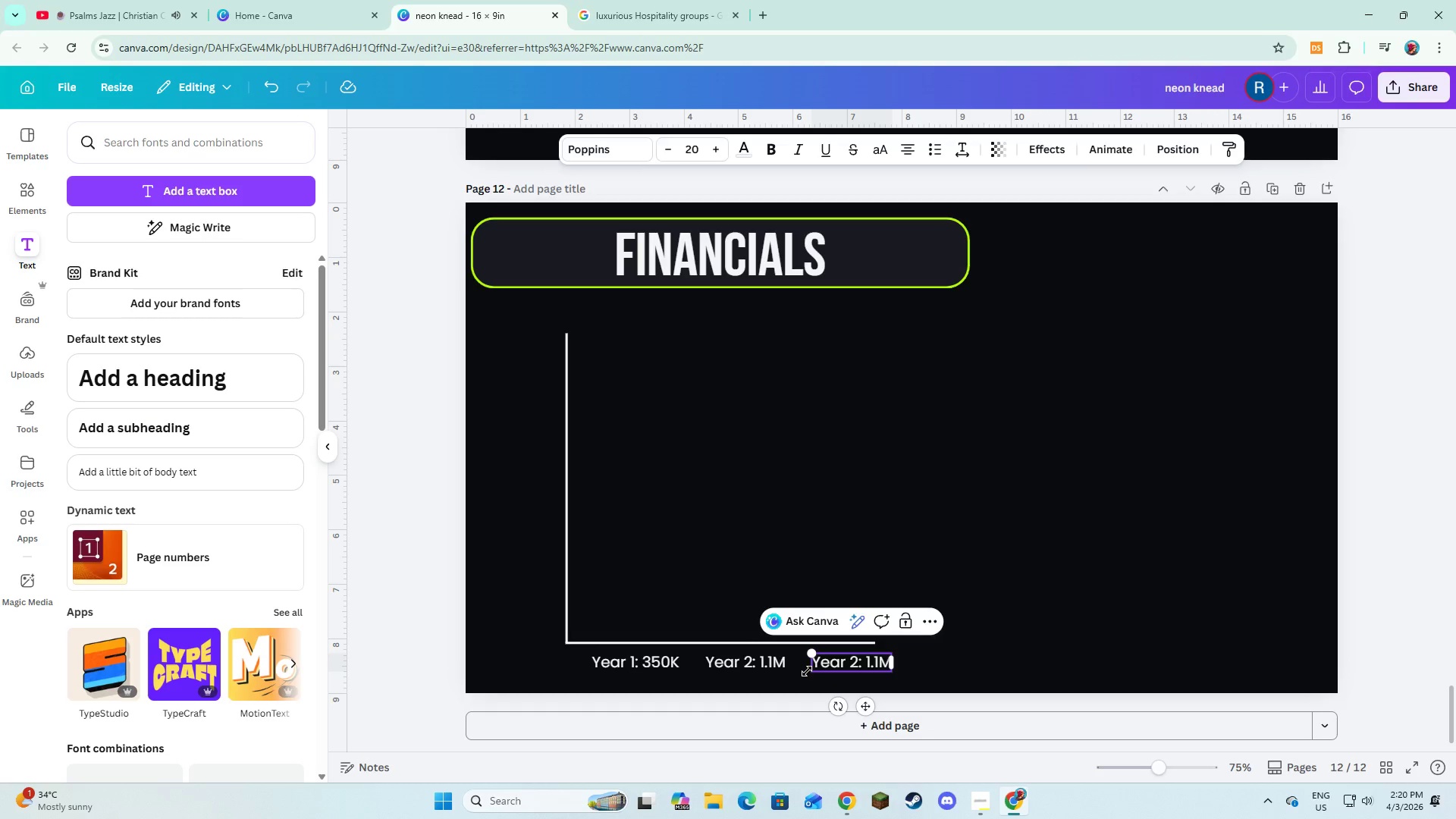 
key(Backspace)
 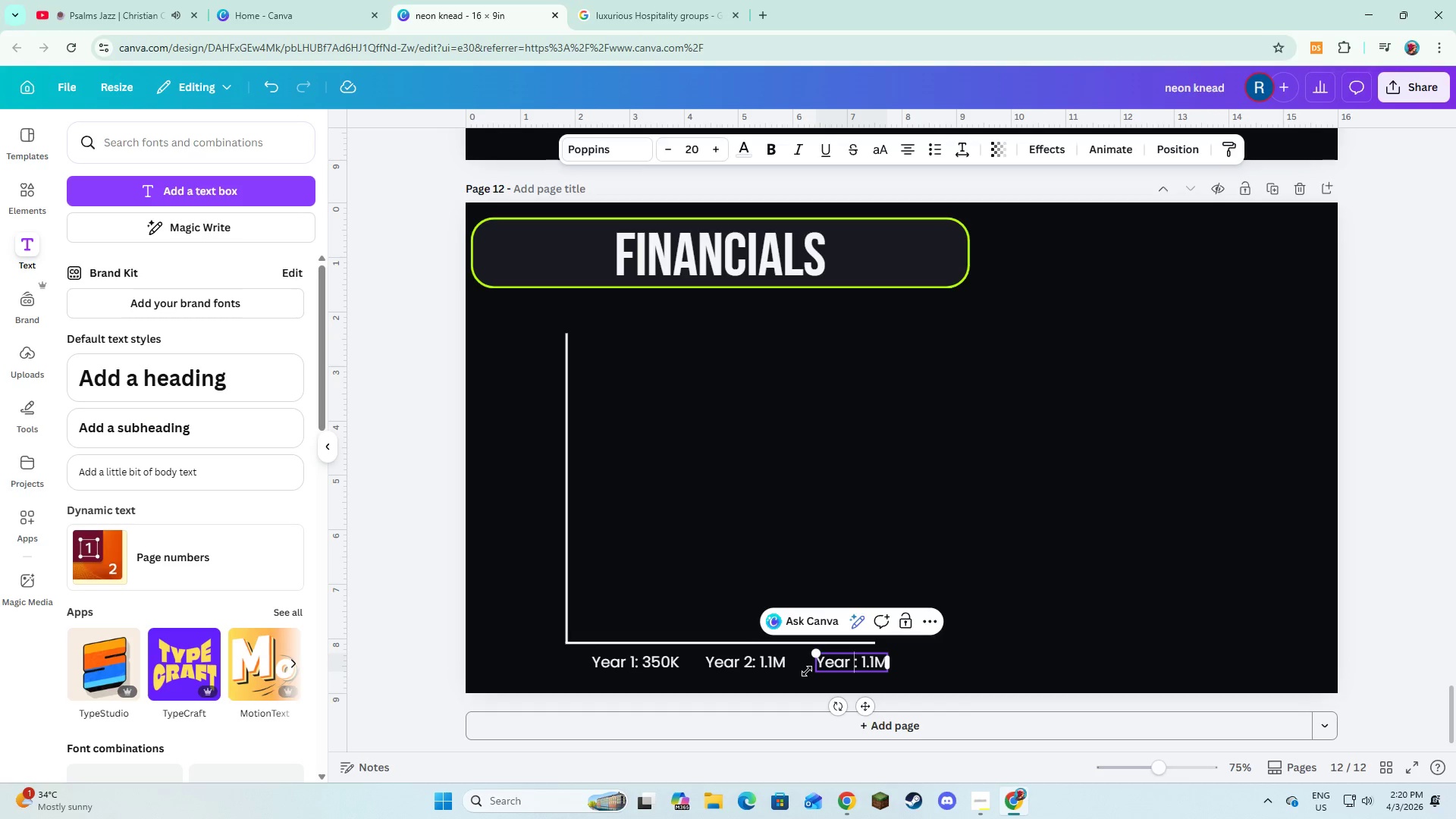 
key(3)
 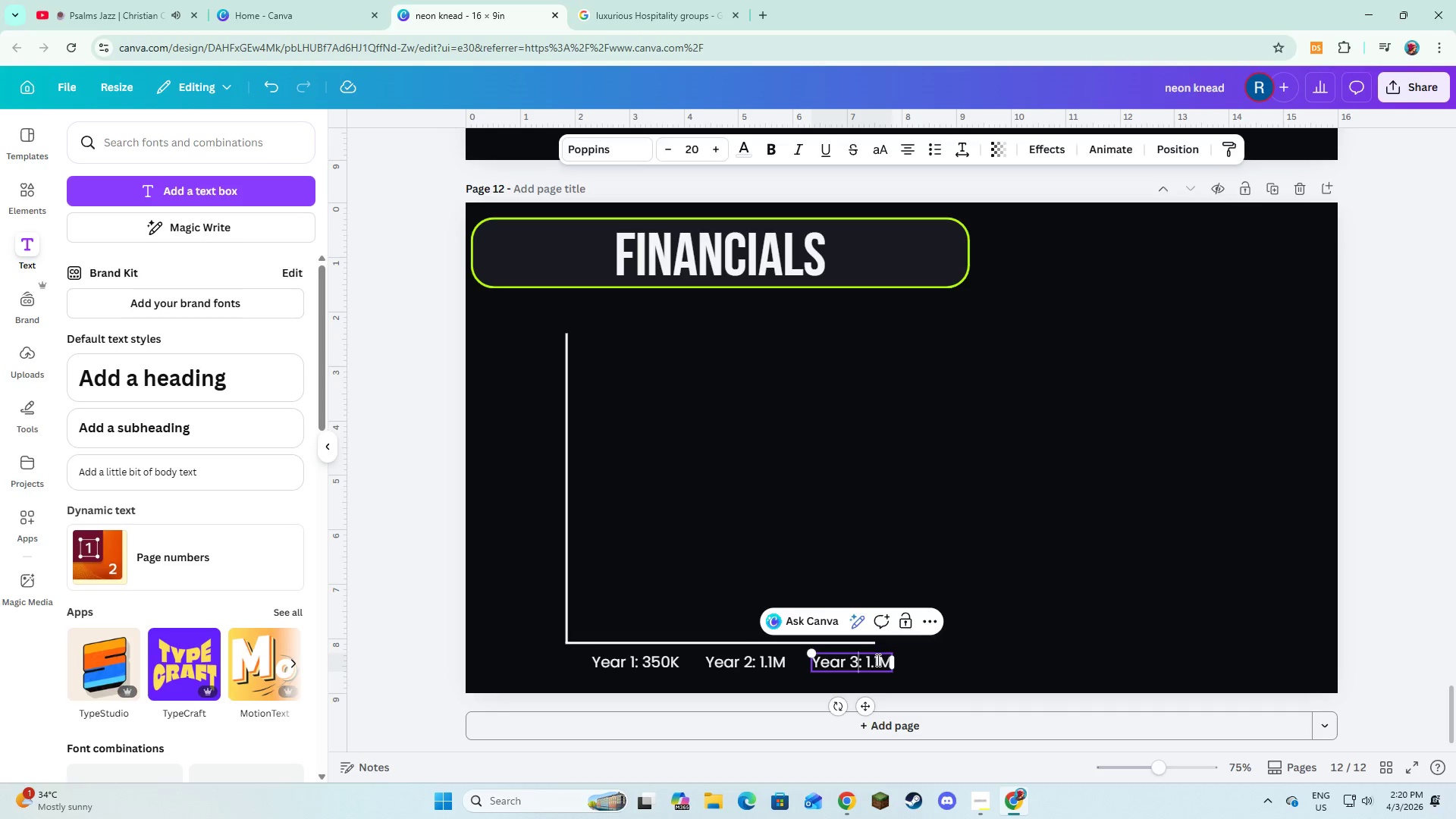 
left_click([877, 660])
 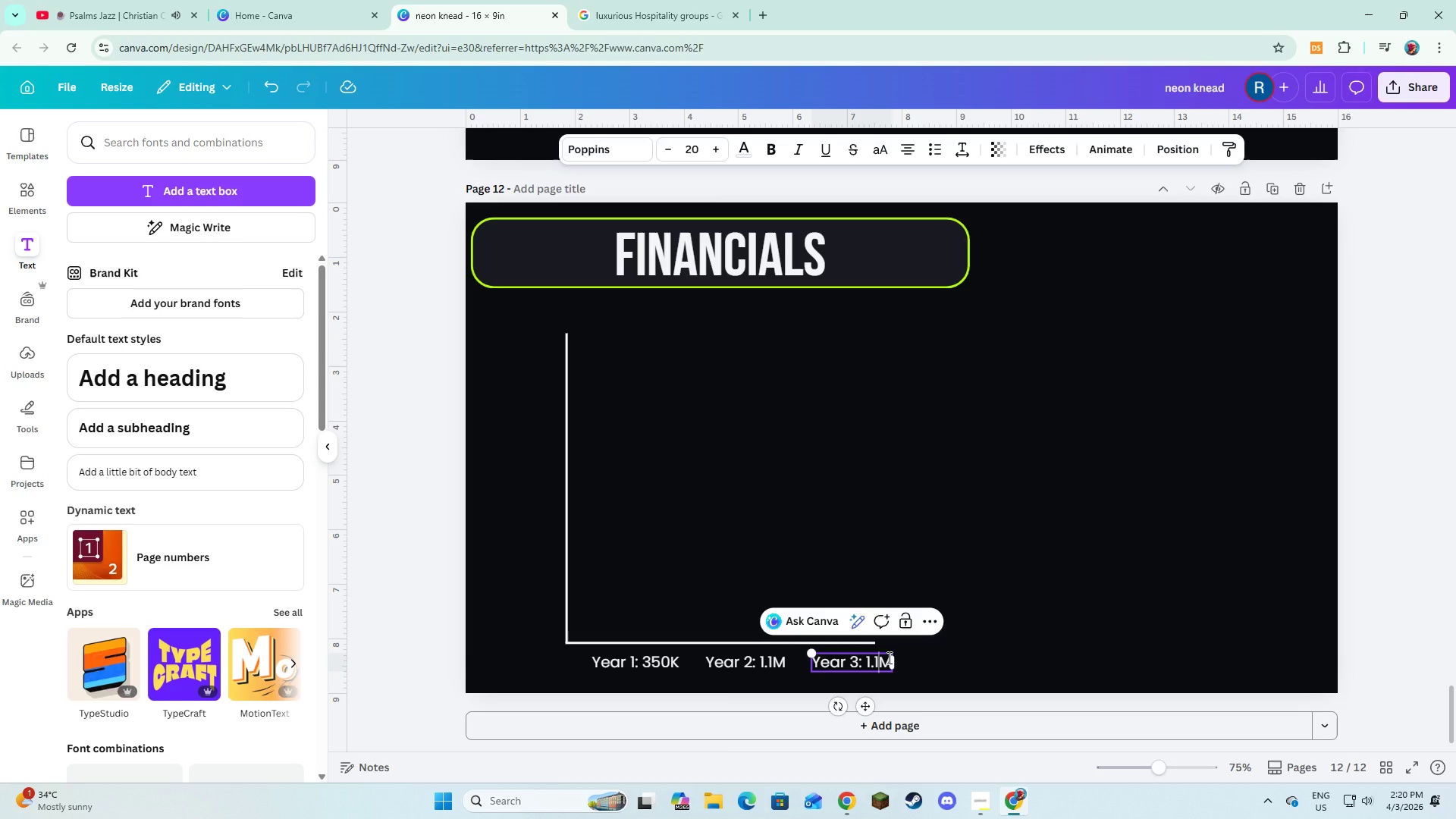 
key(Backspace)
 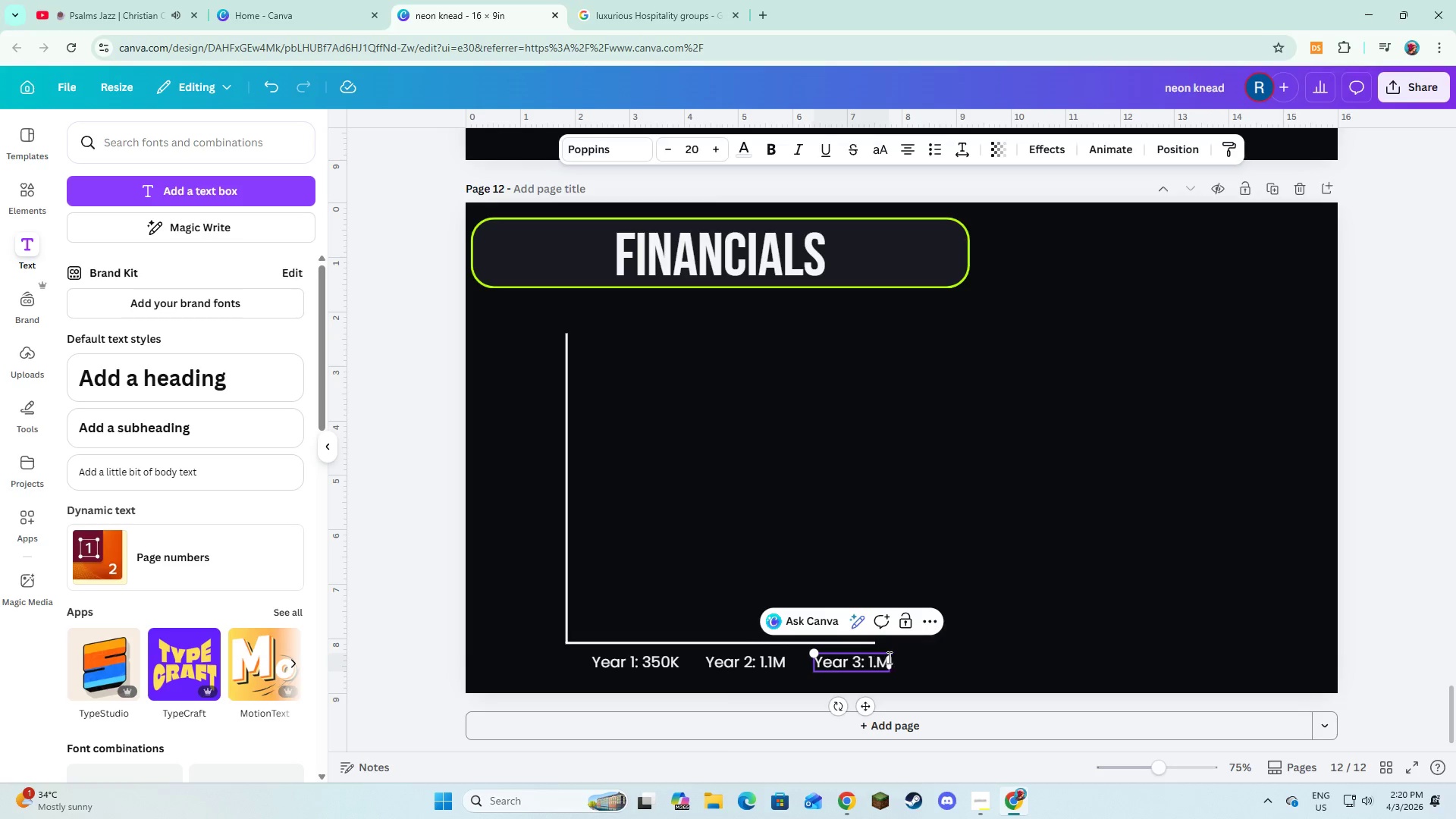 
key(Backspace)
 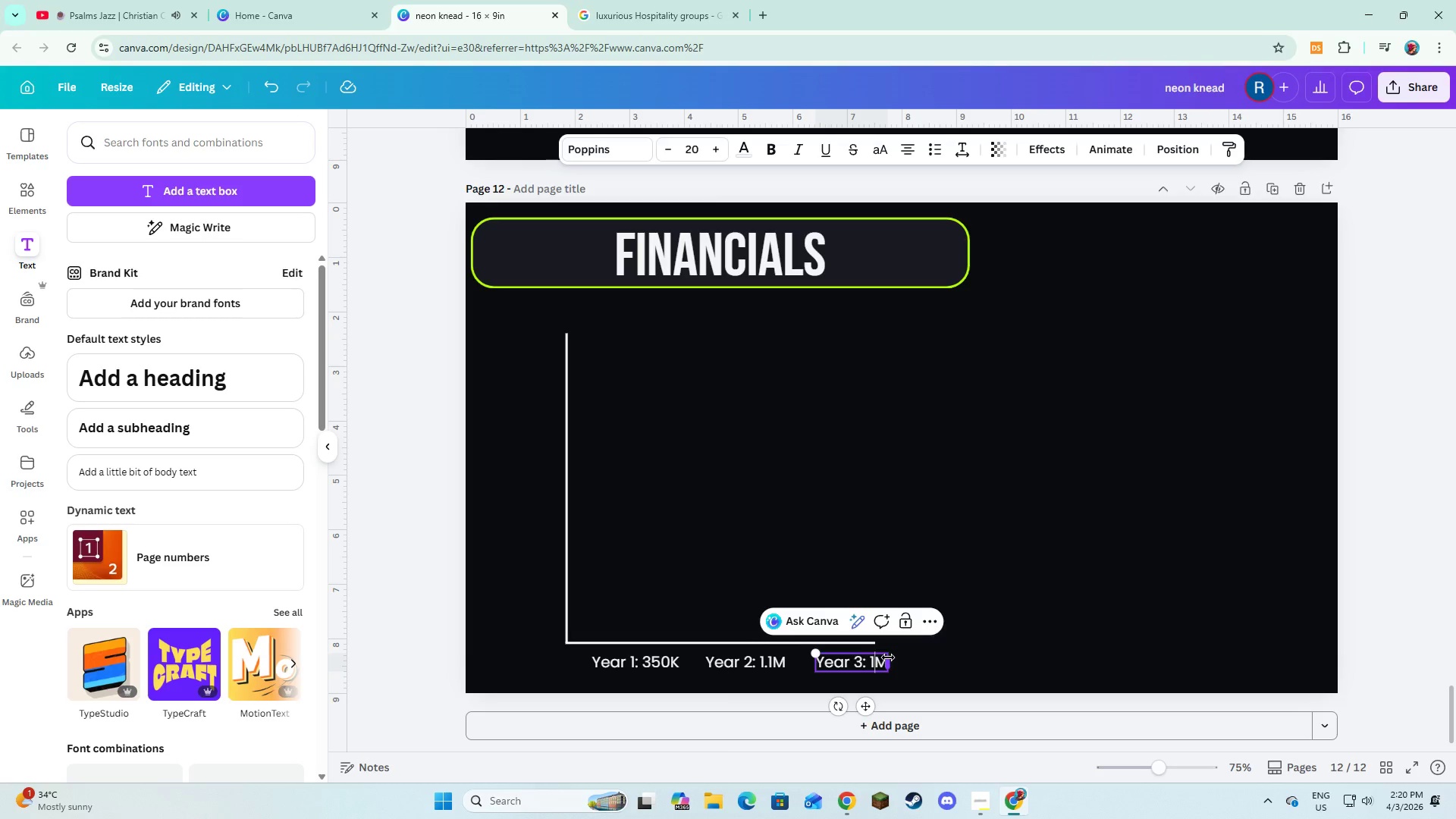 
key(Backspace)
 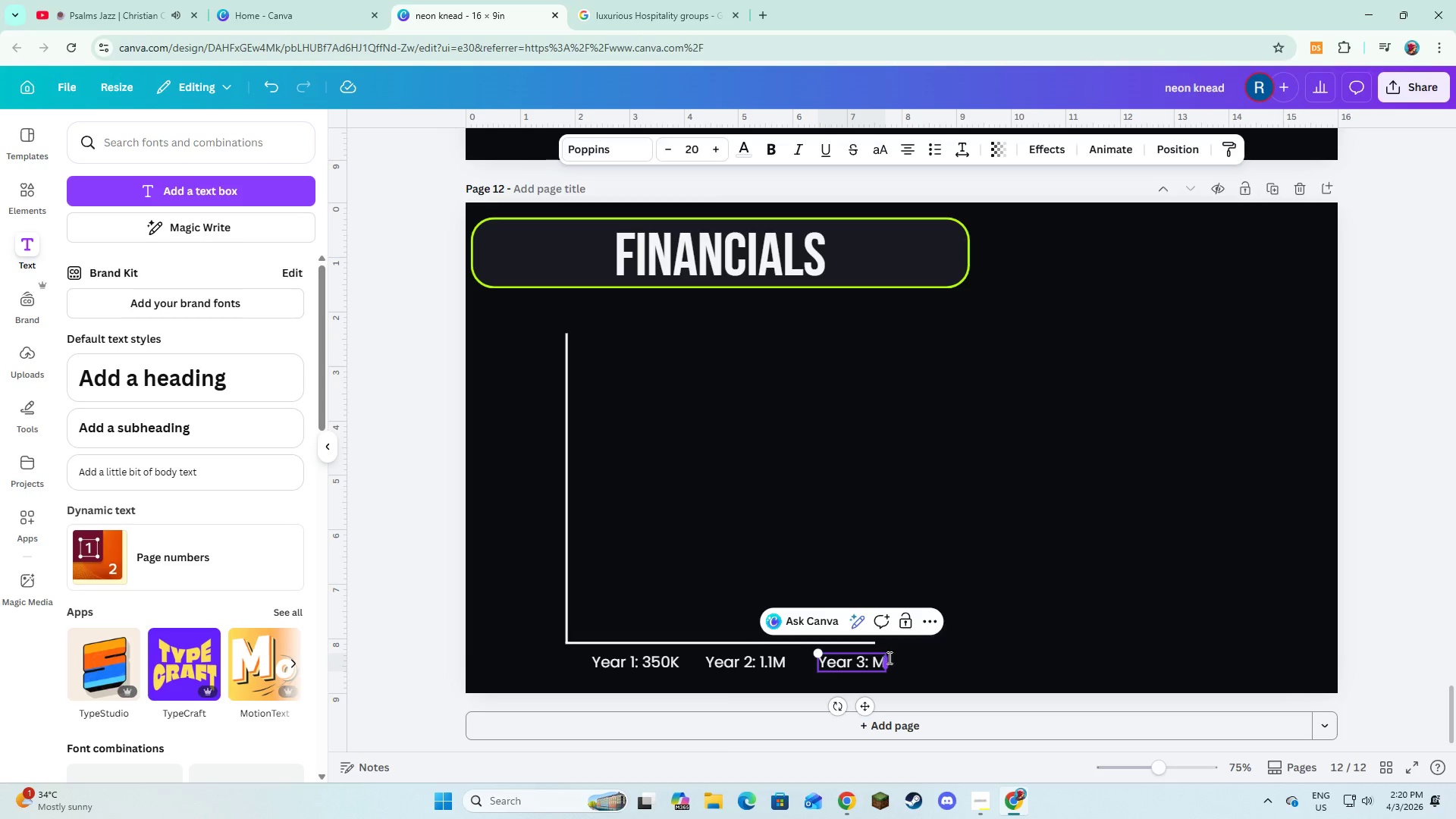 
key(3)
 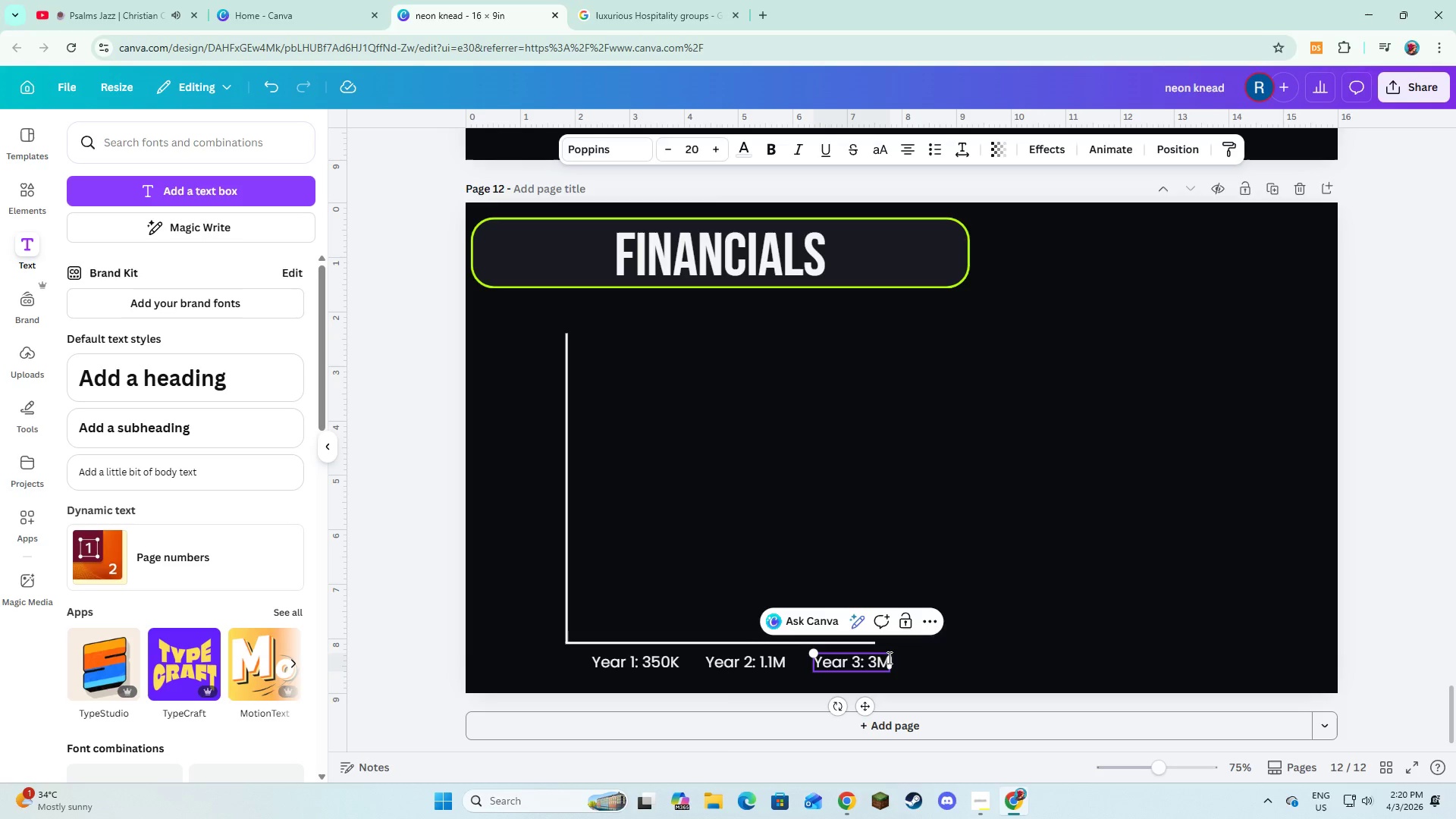 
key(Period)
 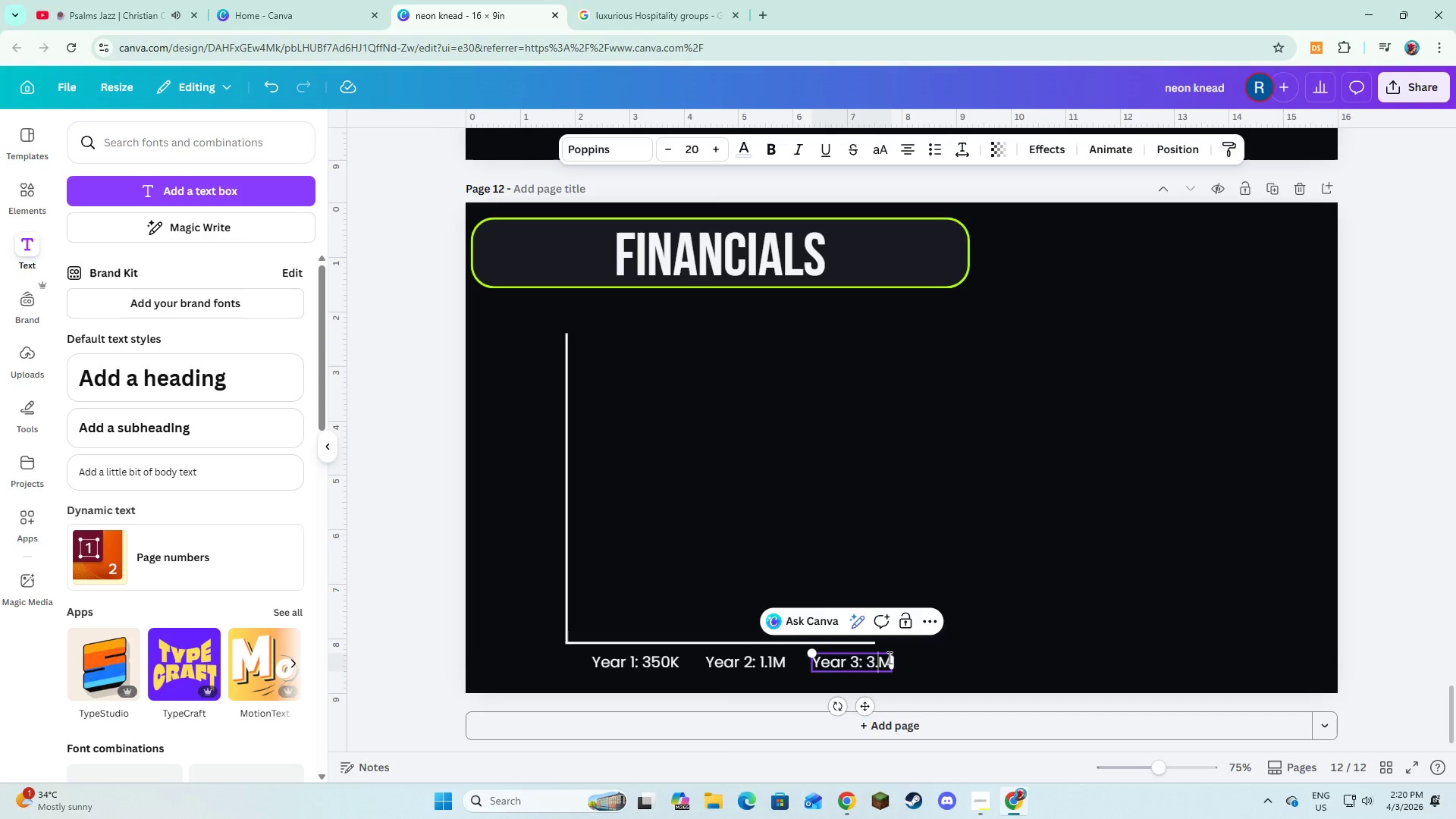 
key(3)
 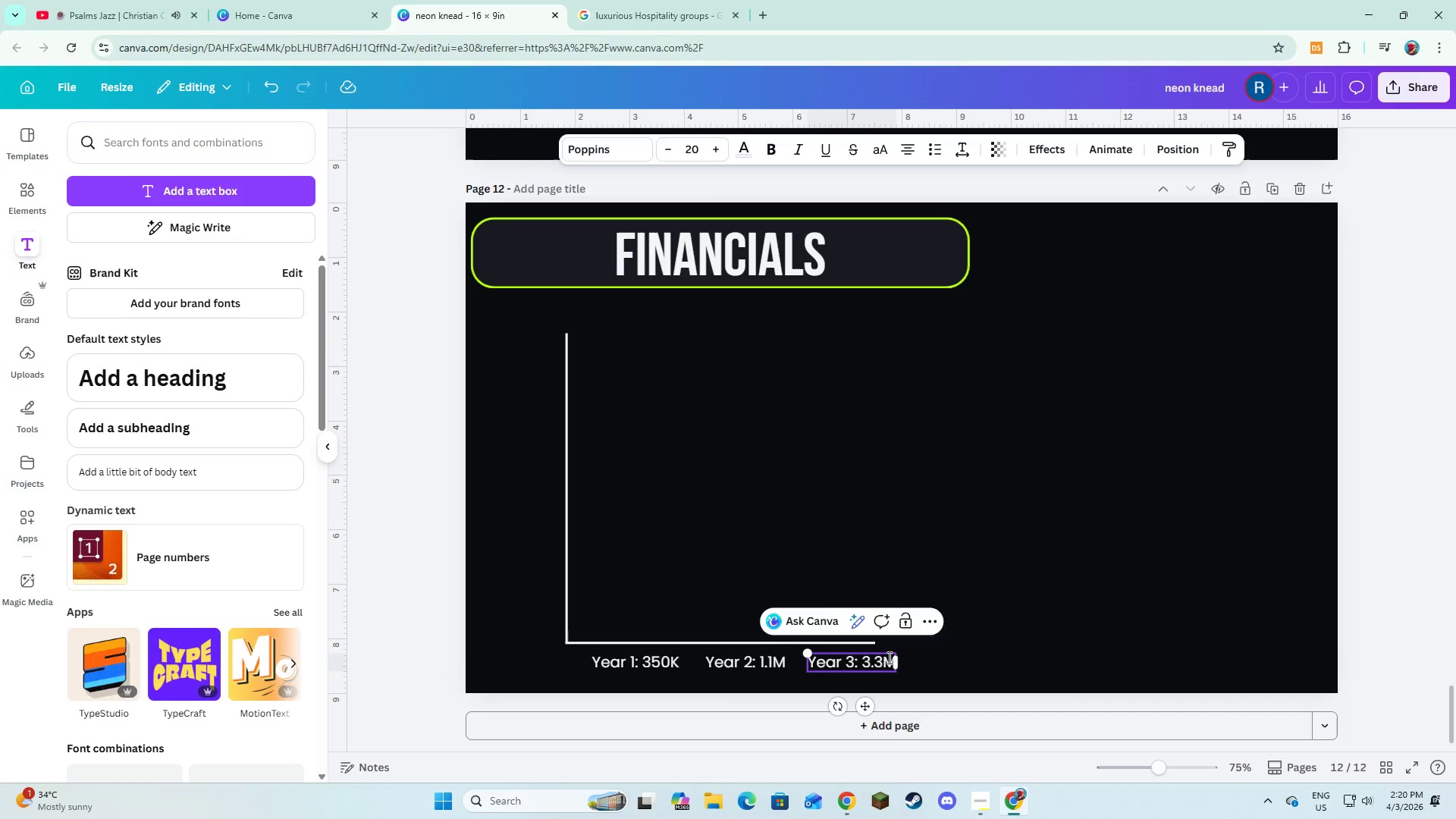 
key(Backspace)
 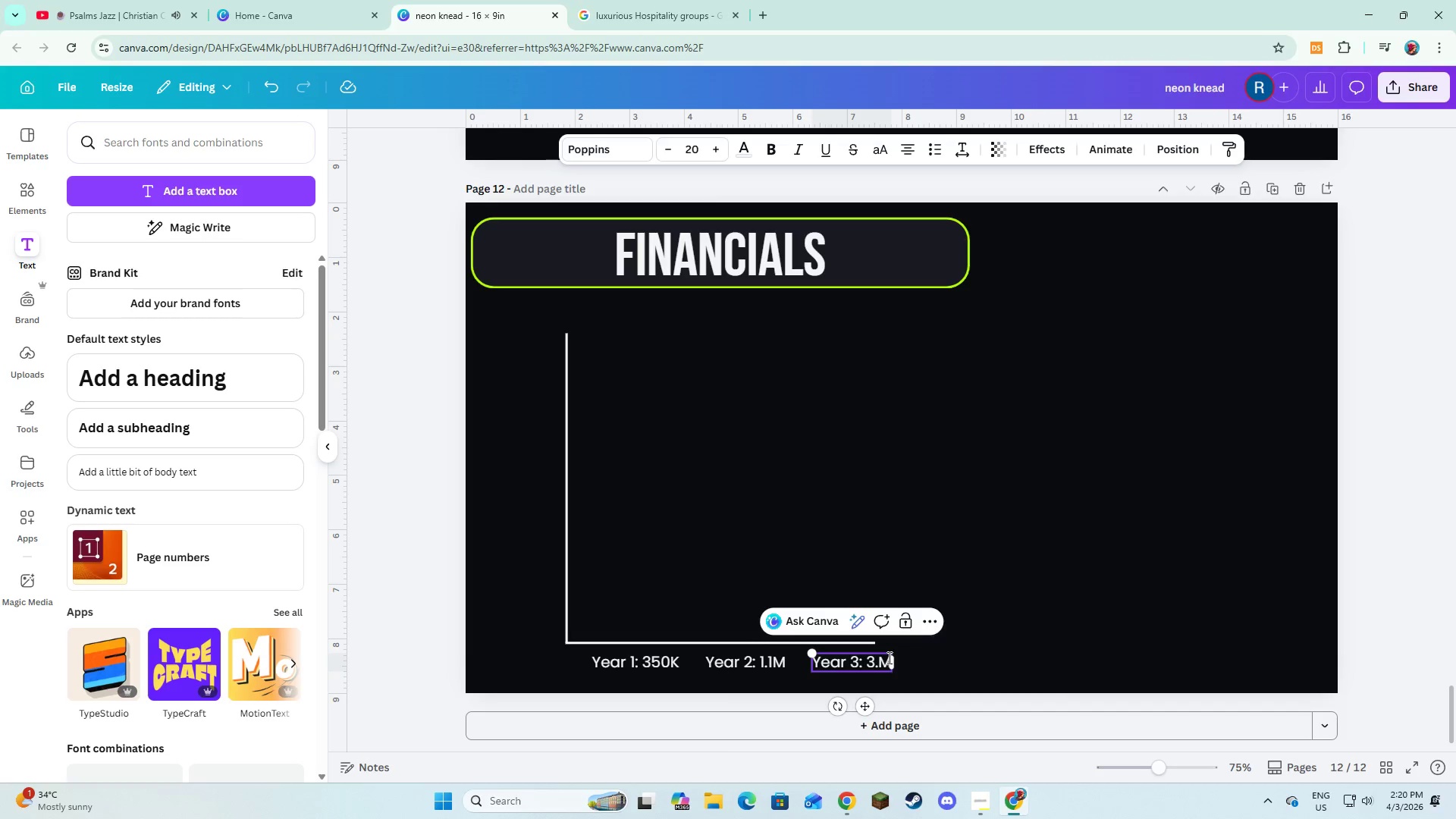 
key(2)
 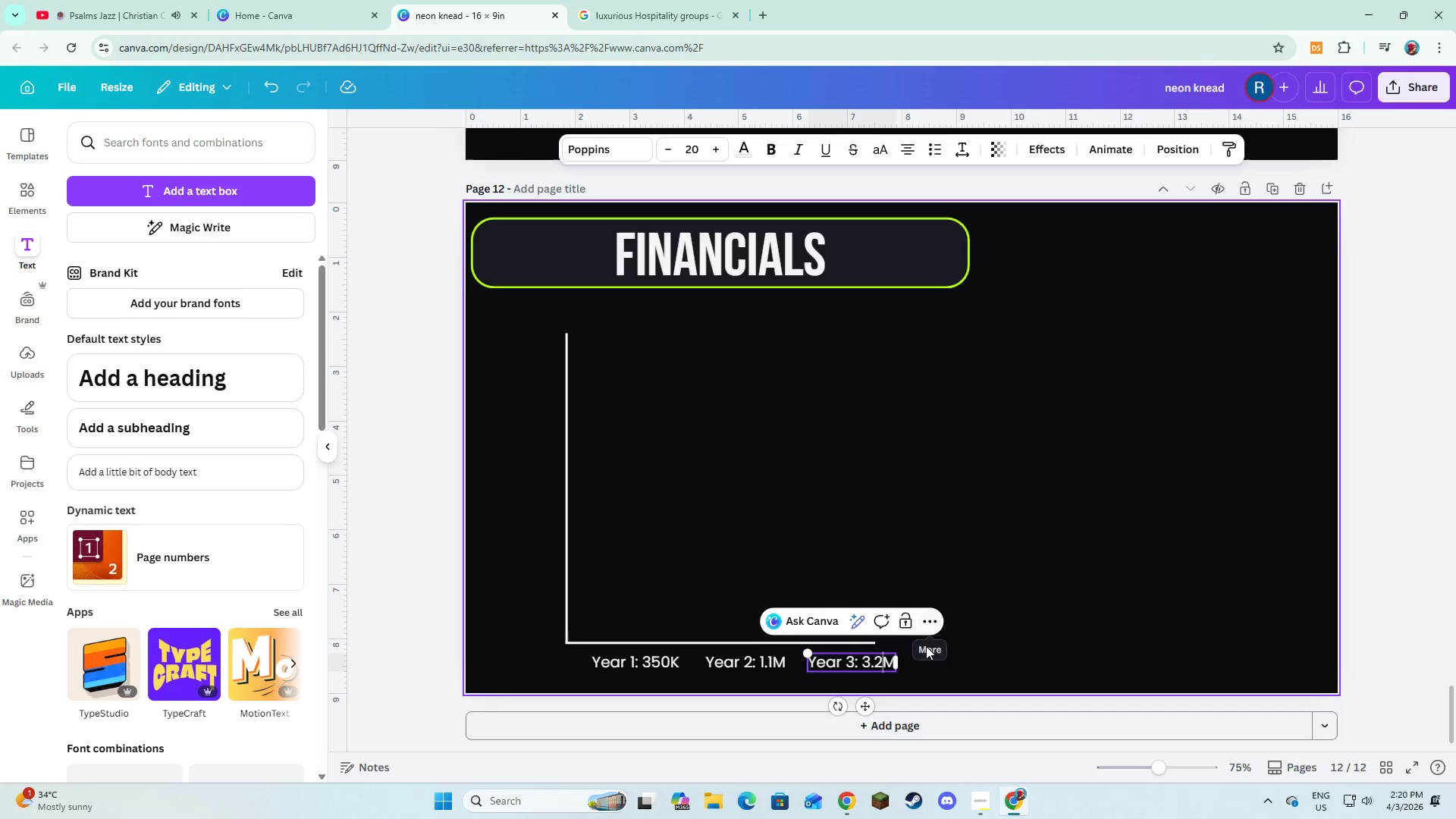 
left_click([932, 665])
 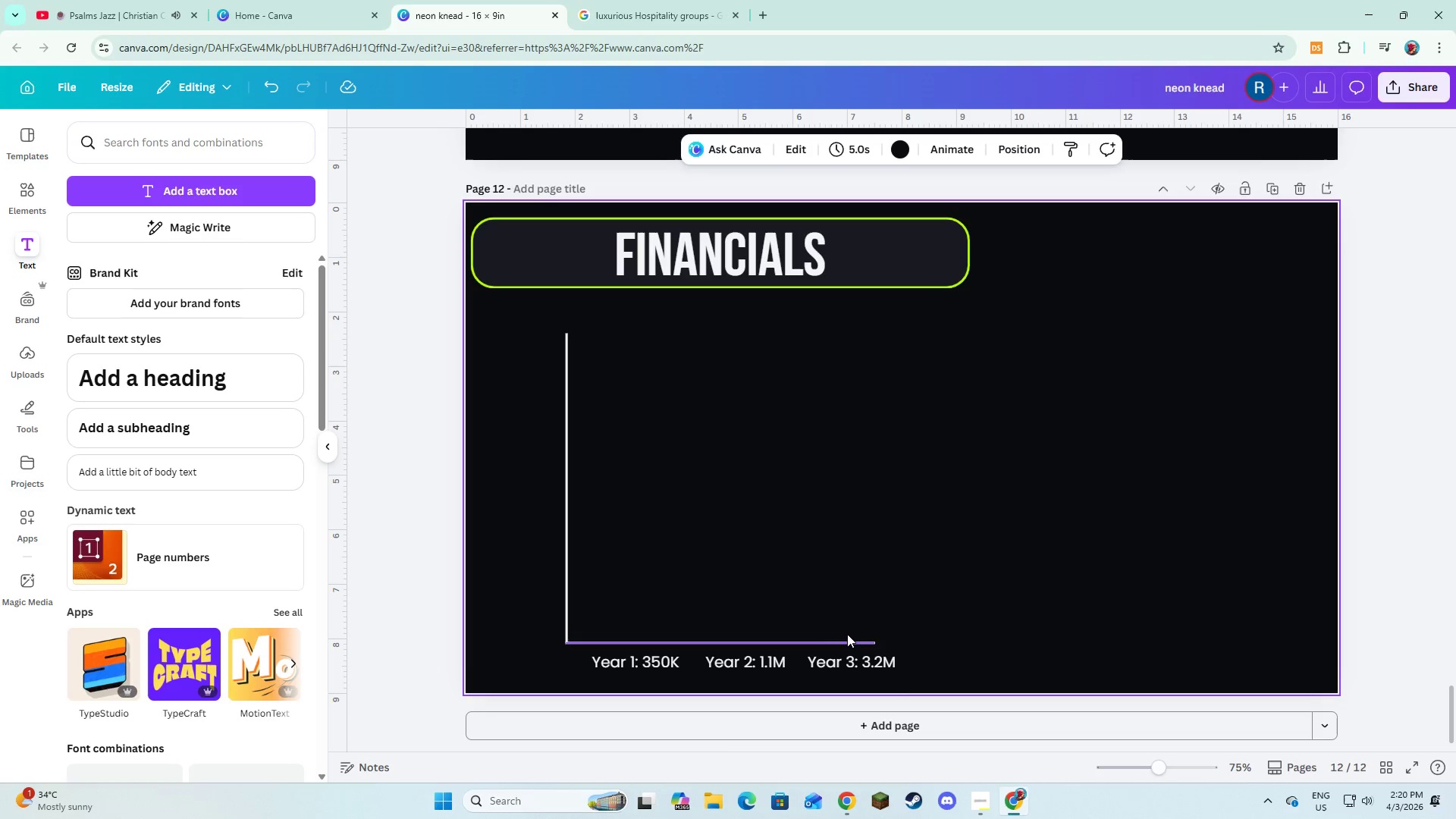 
left_click([849, 638])
 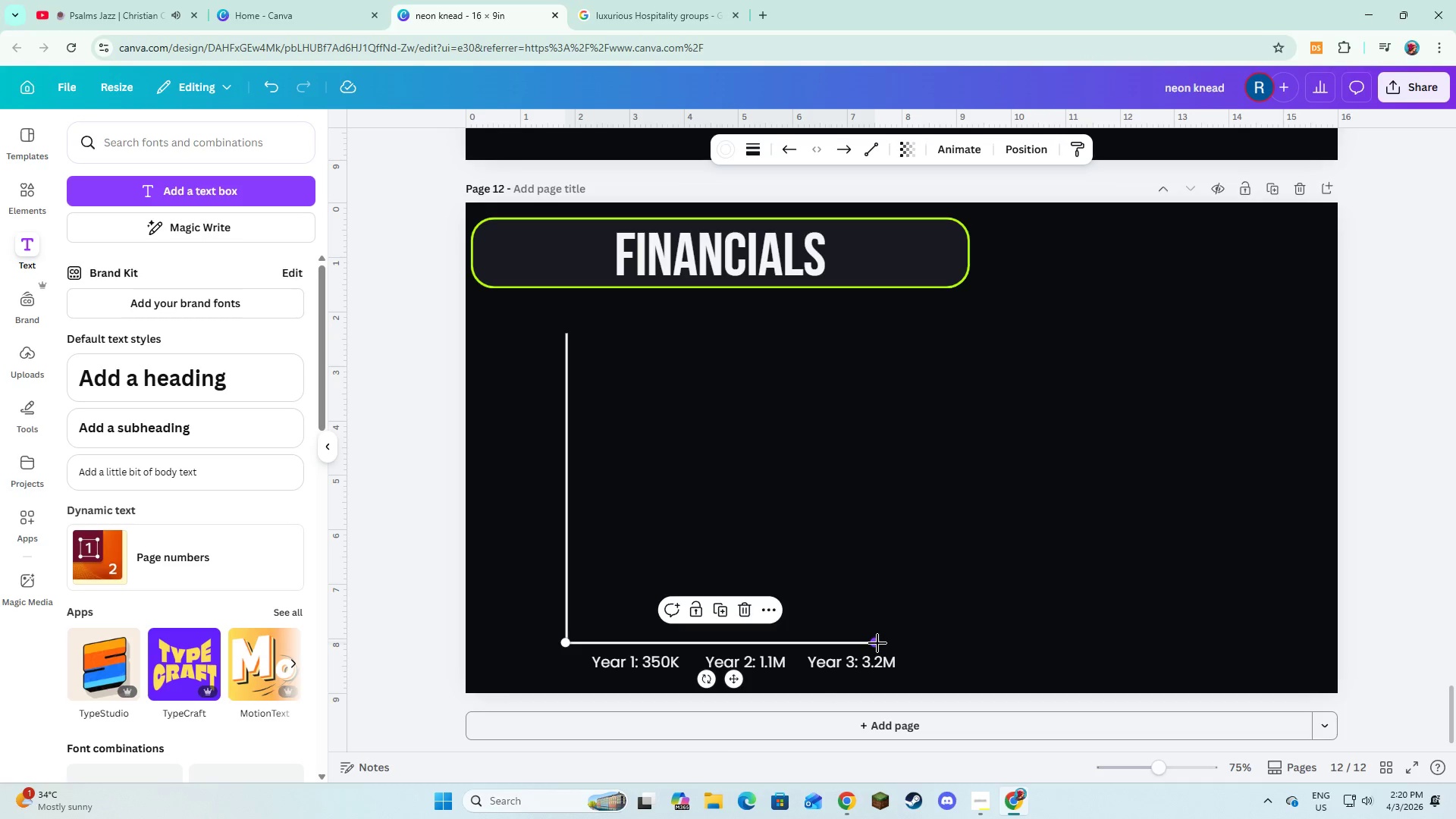 
left_click_drag(start_coordinate=[877, 643], to_coordinate=[905, 642])
 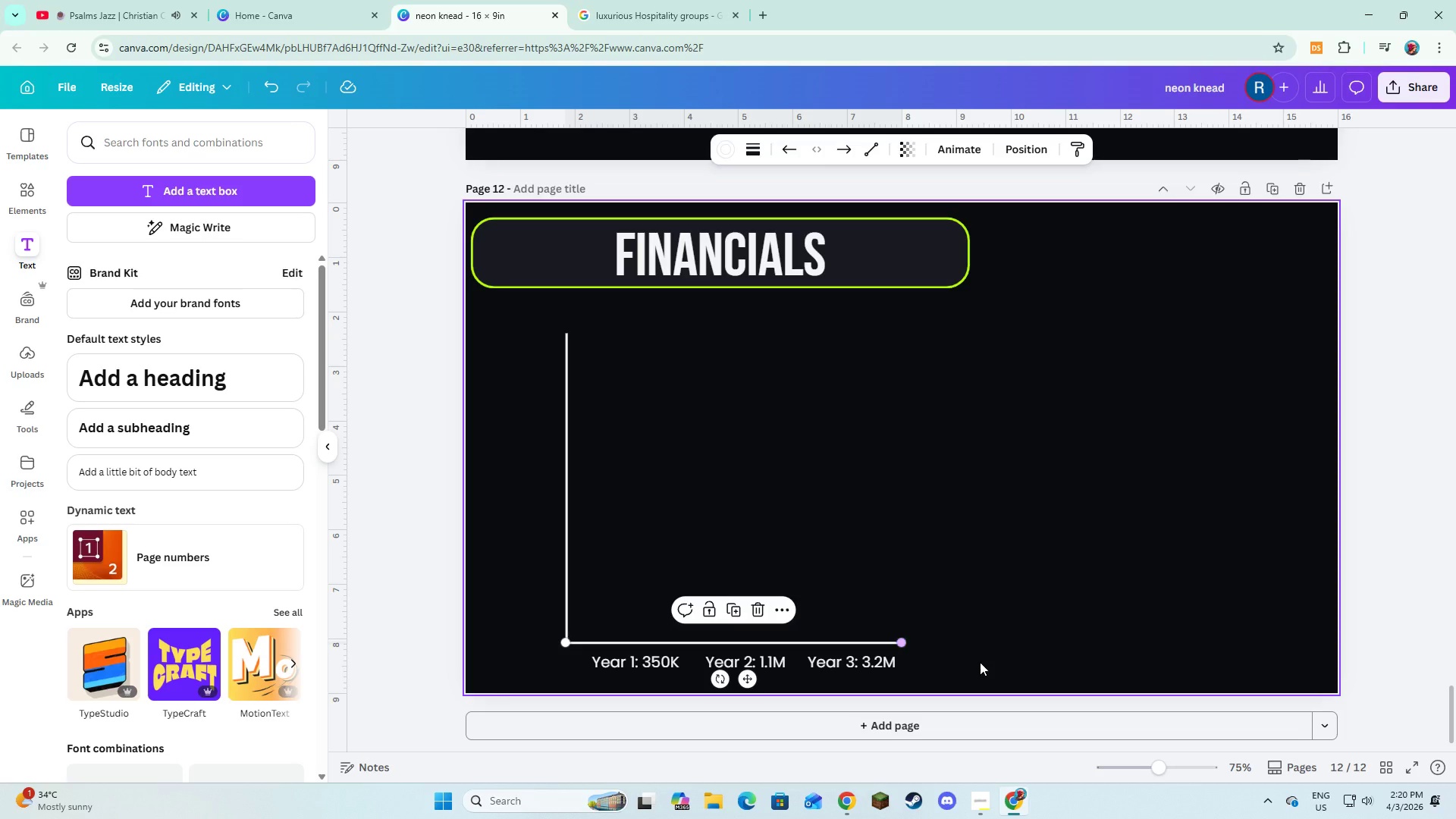 
left_click([980, 662])
 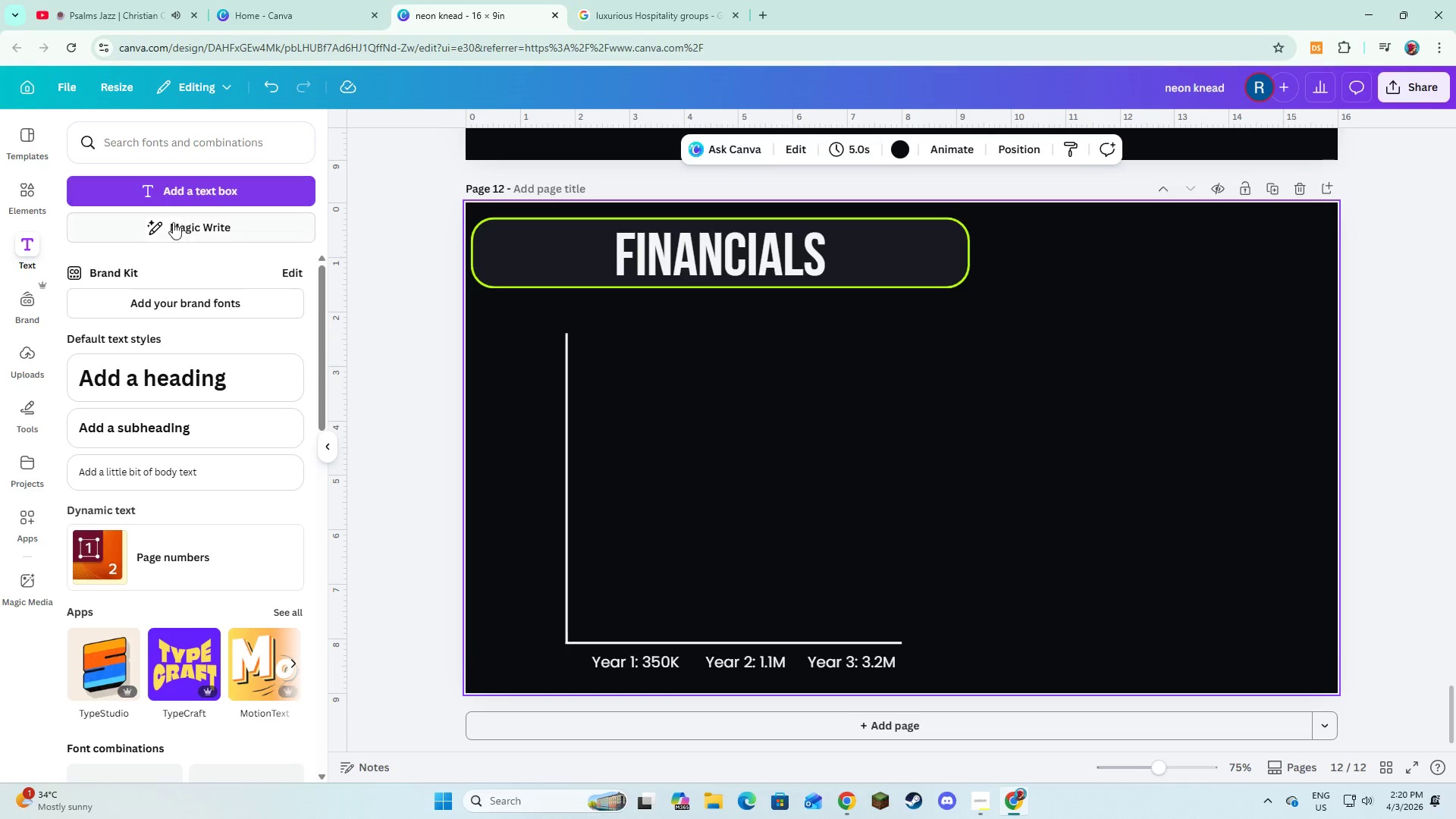 
left_click([38, 204])
 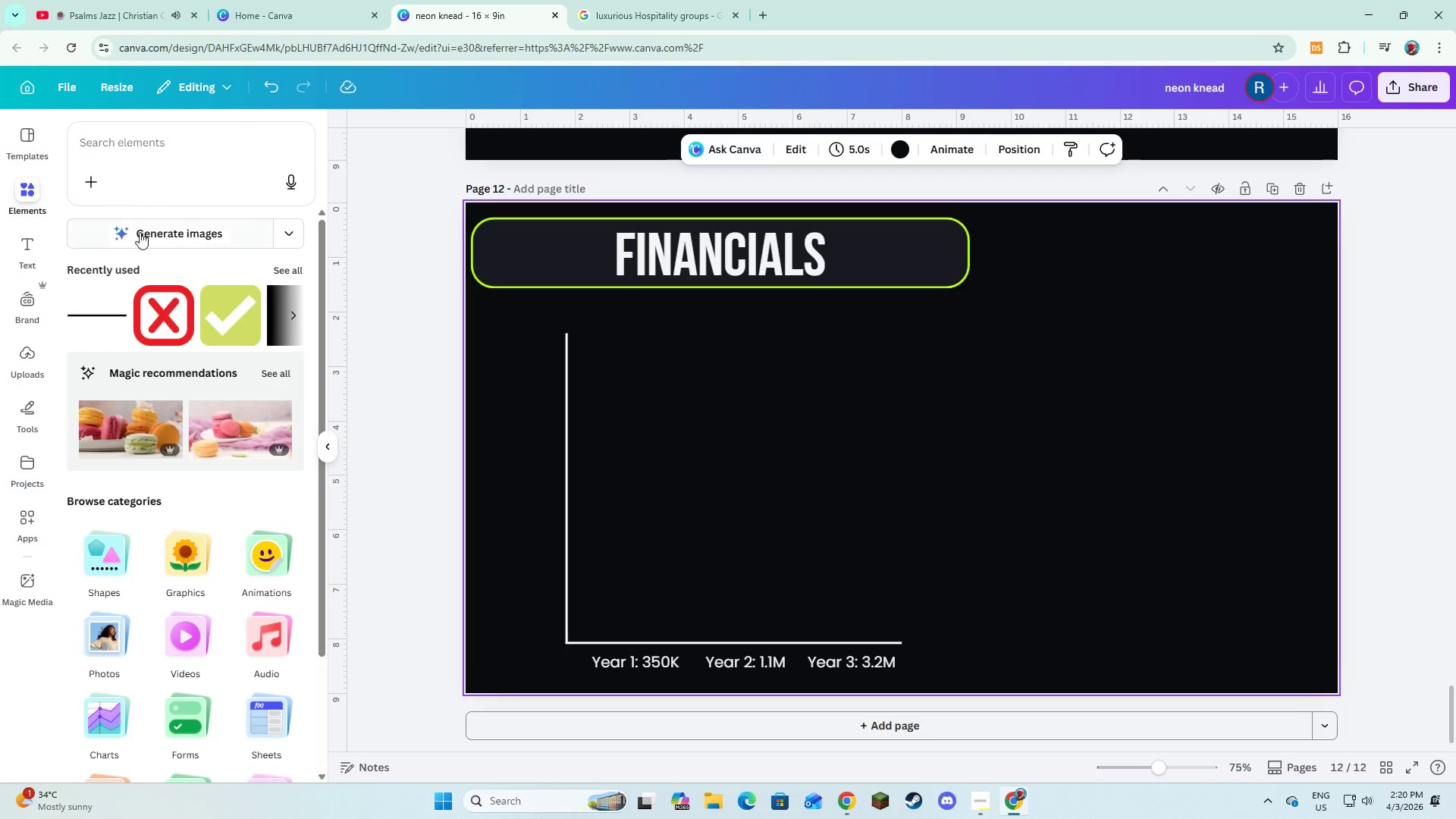 
left_click([293, 272])
 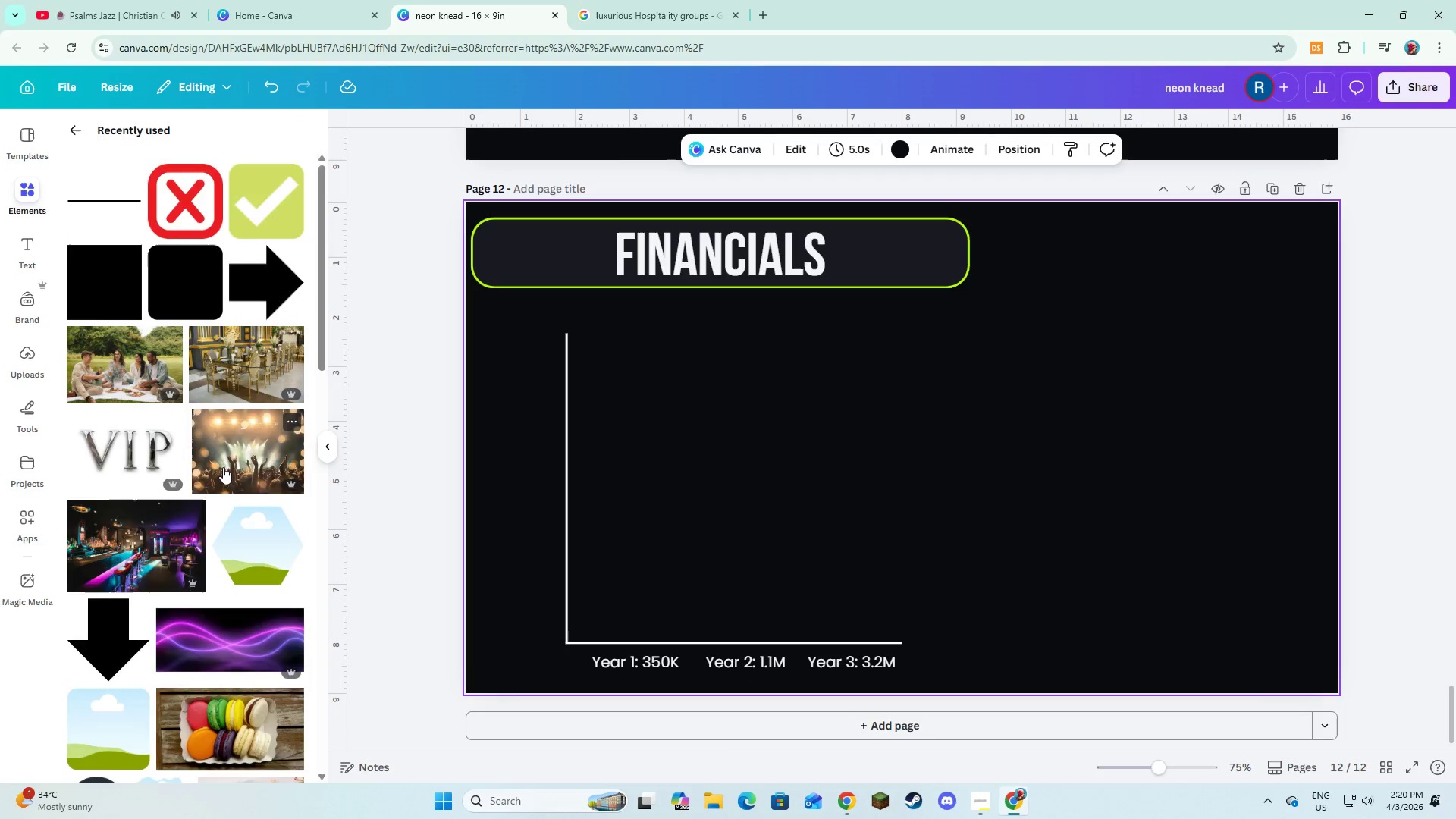 
scroll: coordinate [255, 569], scroll_direction: down, amount: 24.0
 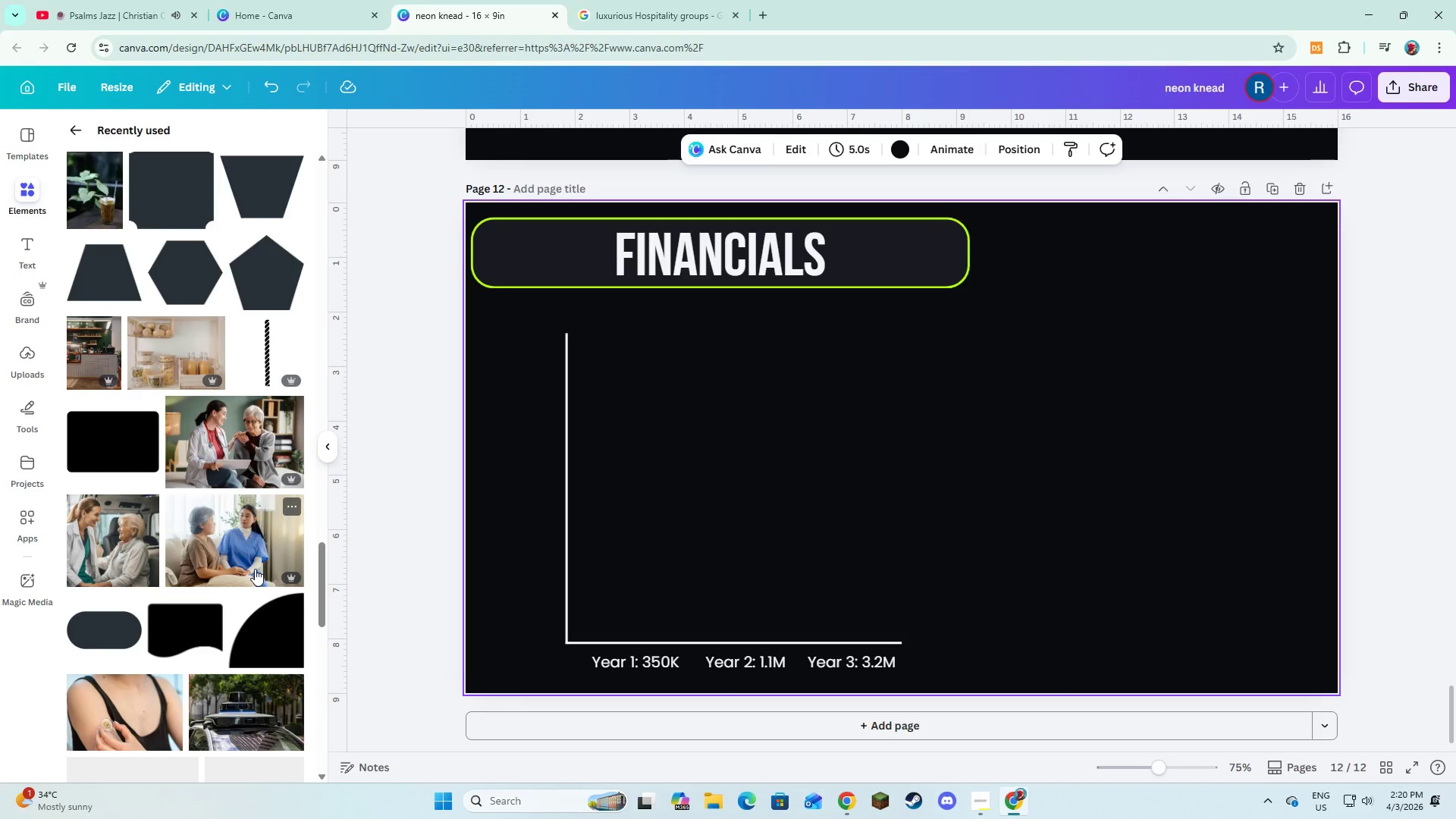 
left_click([246, 645])
 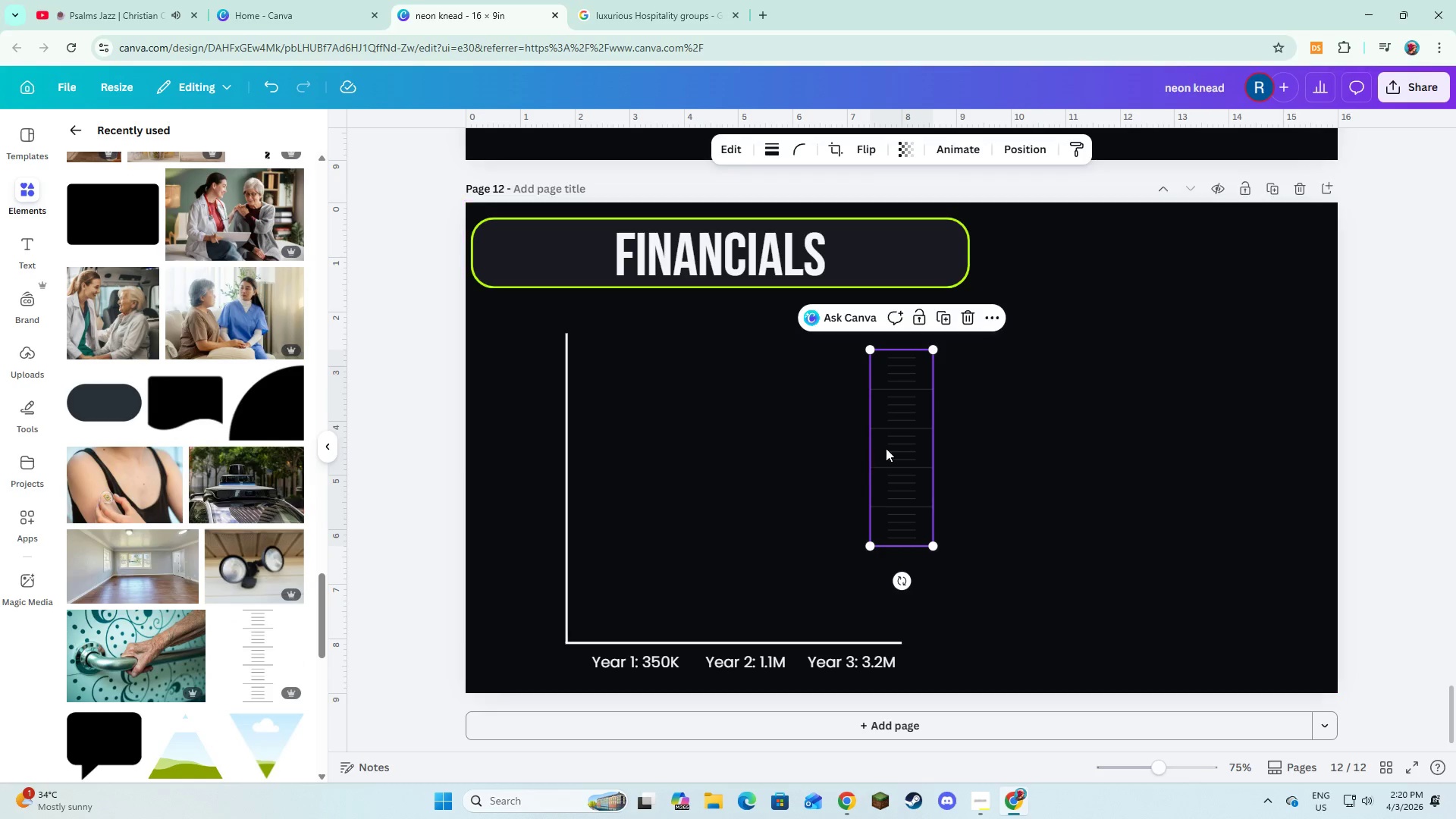 
left_click_drag(start_coordinate=[886, 448], to_coordinate=[584, 541])
 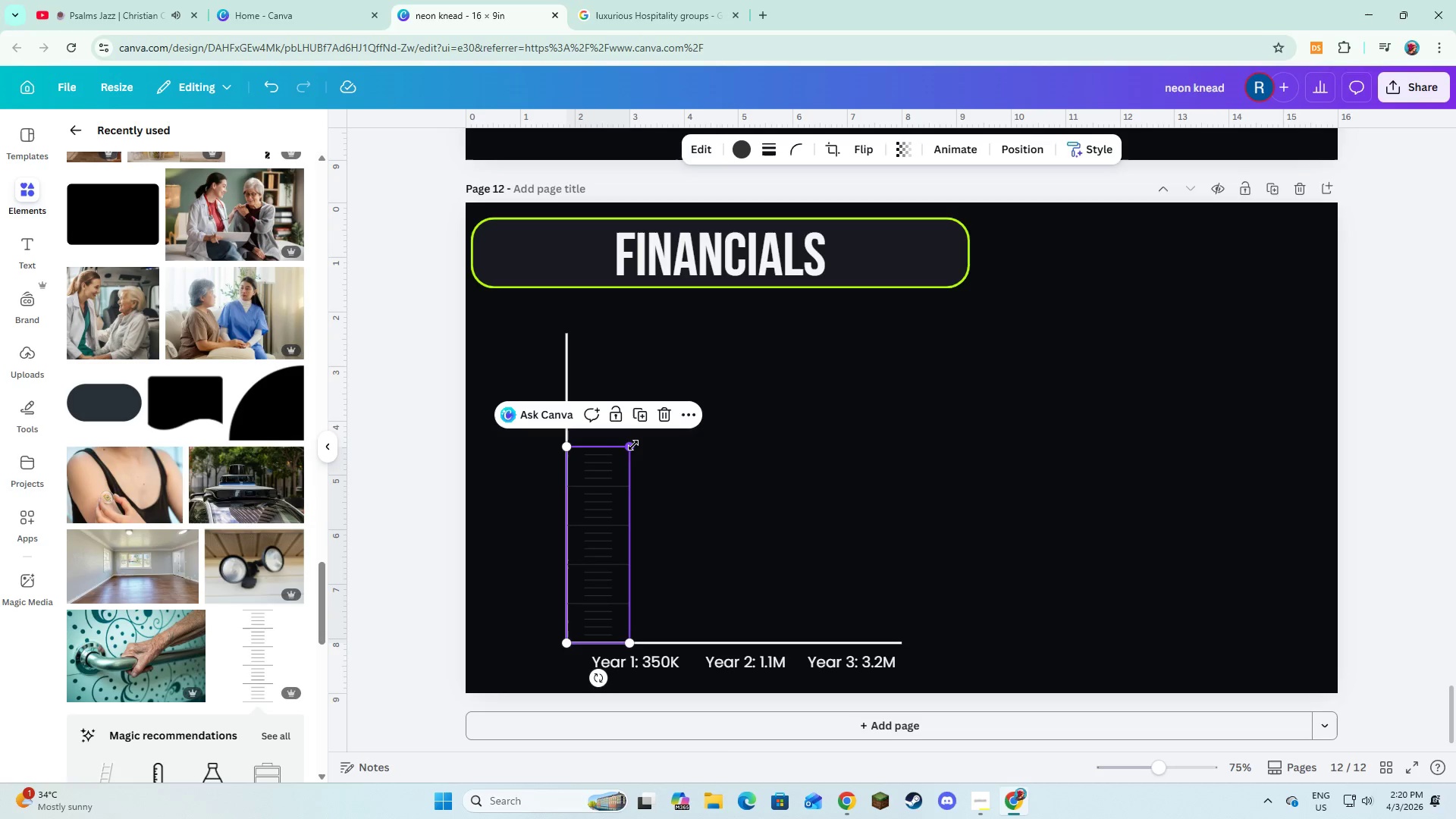 
left_click_drag(start_coordinate=[633, 445], to_coordinate=[603, 557])
 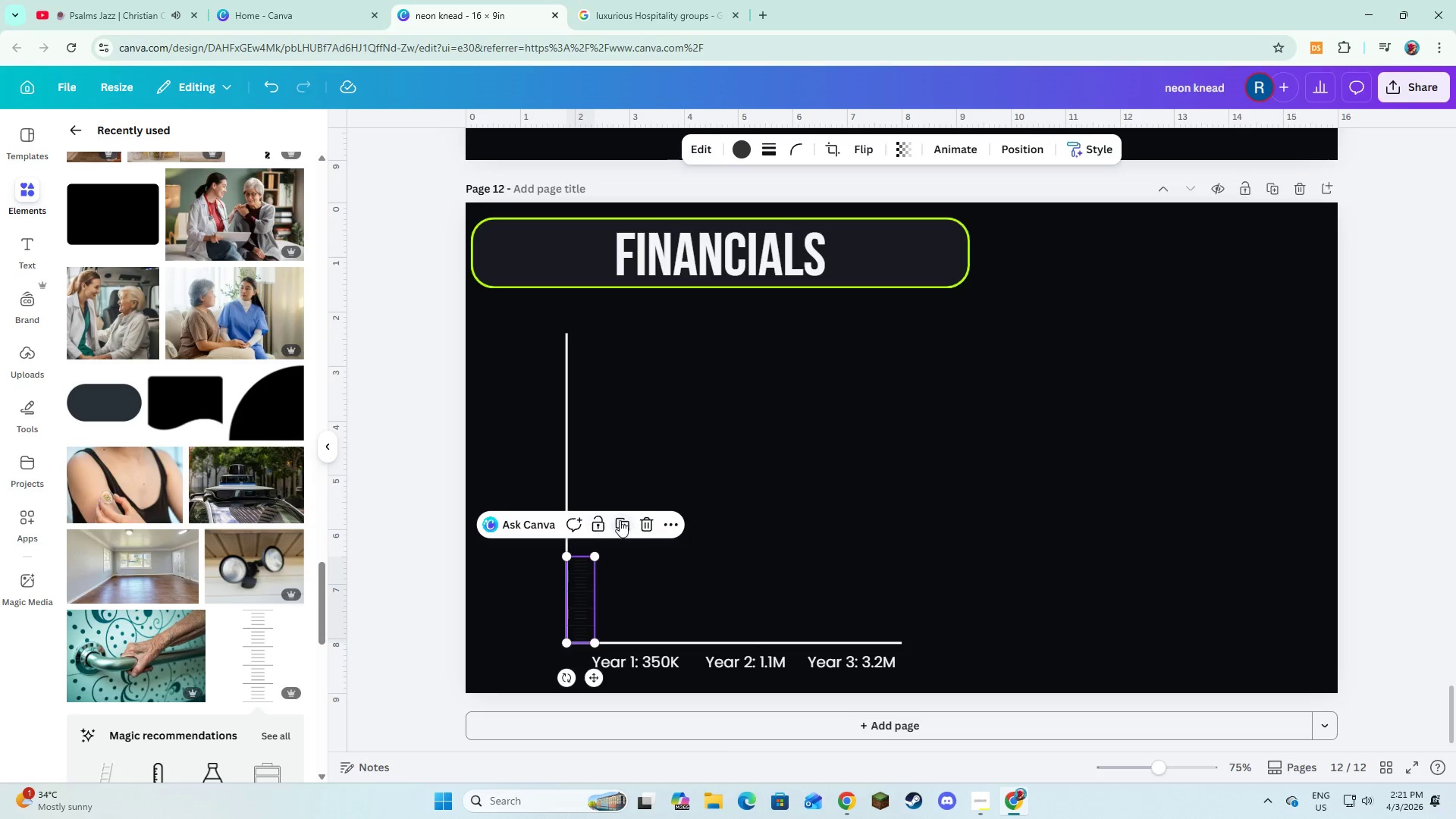 
left_click([620, 520])
 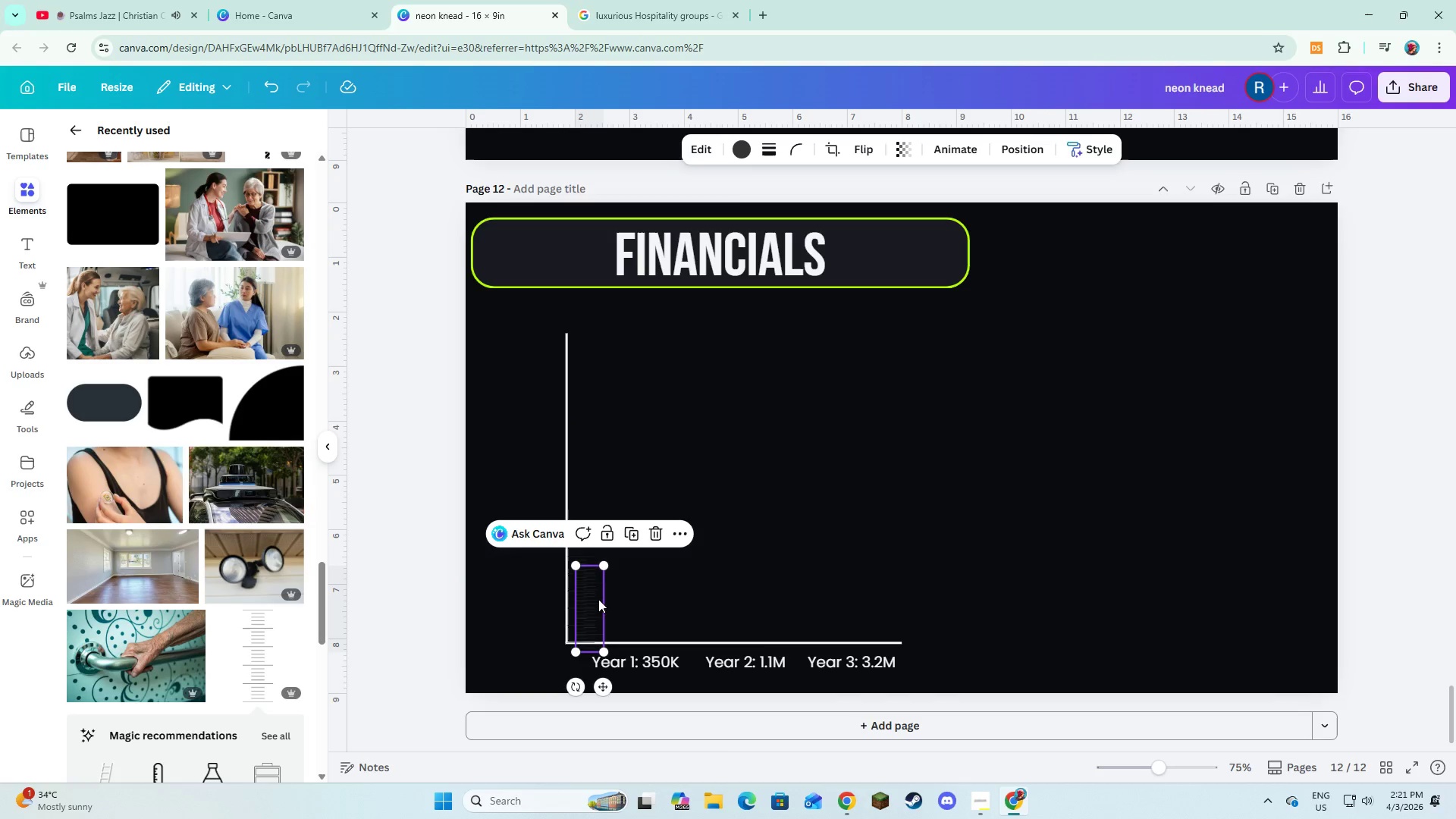 
left_click_drag(start_coordinate=[590, 607], to_coordinate=[585, 510])
 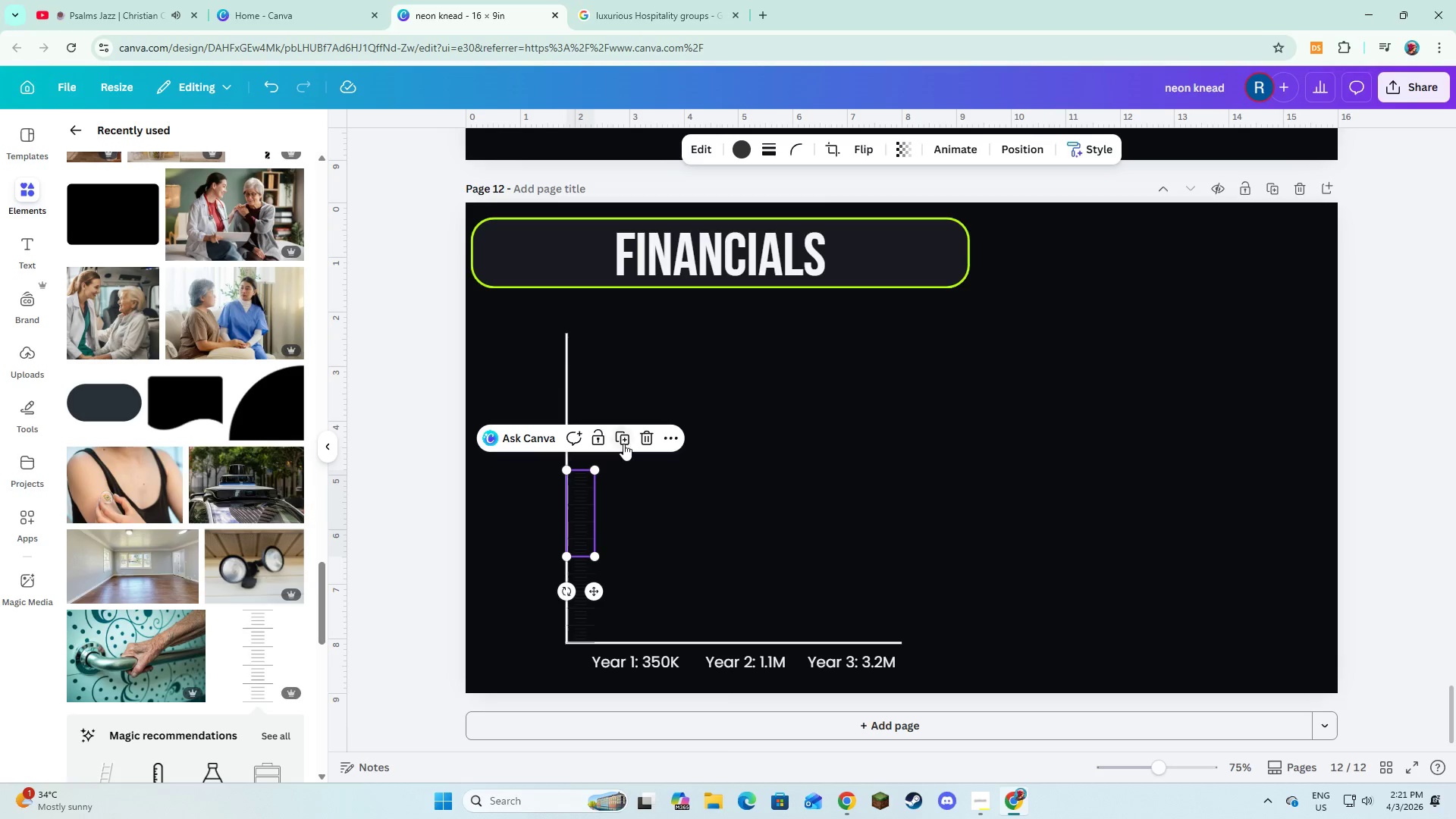 
left_click([623, 444])
 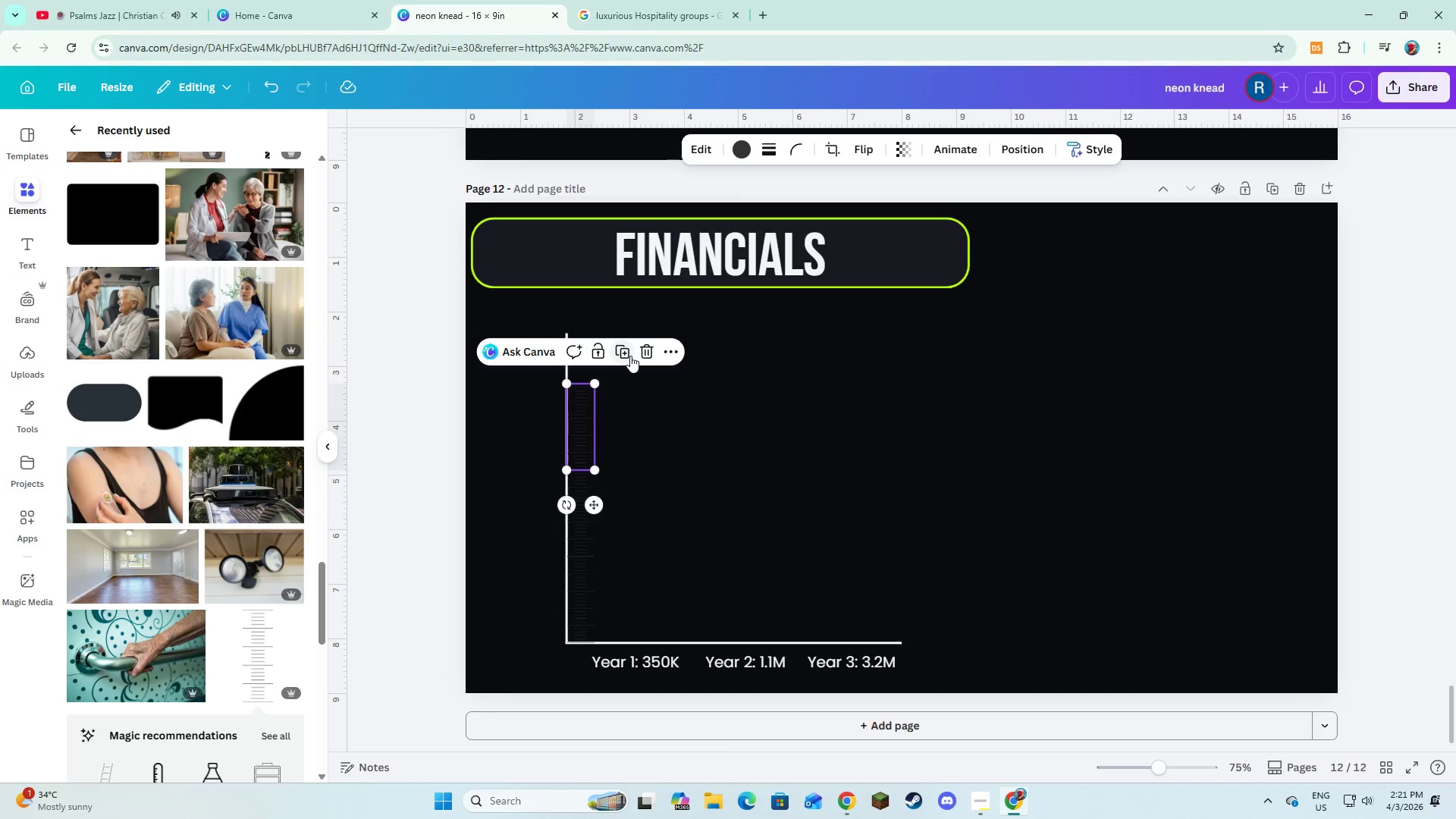 
left_click([613, 353])
 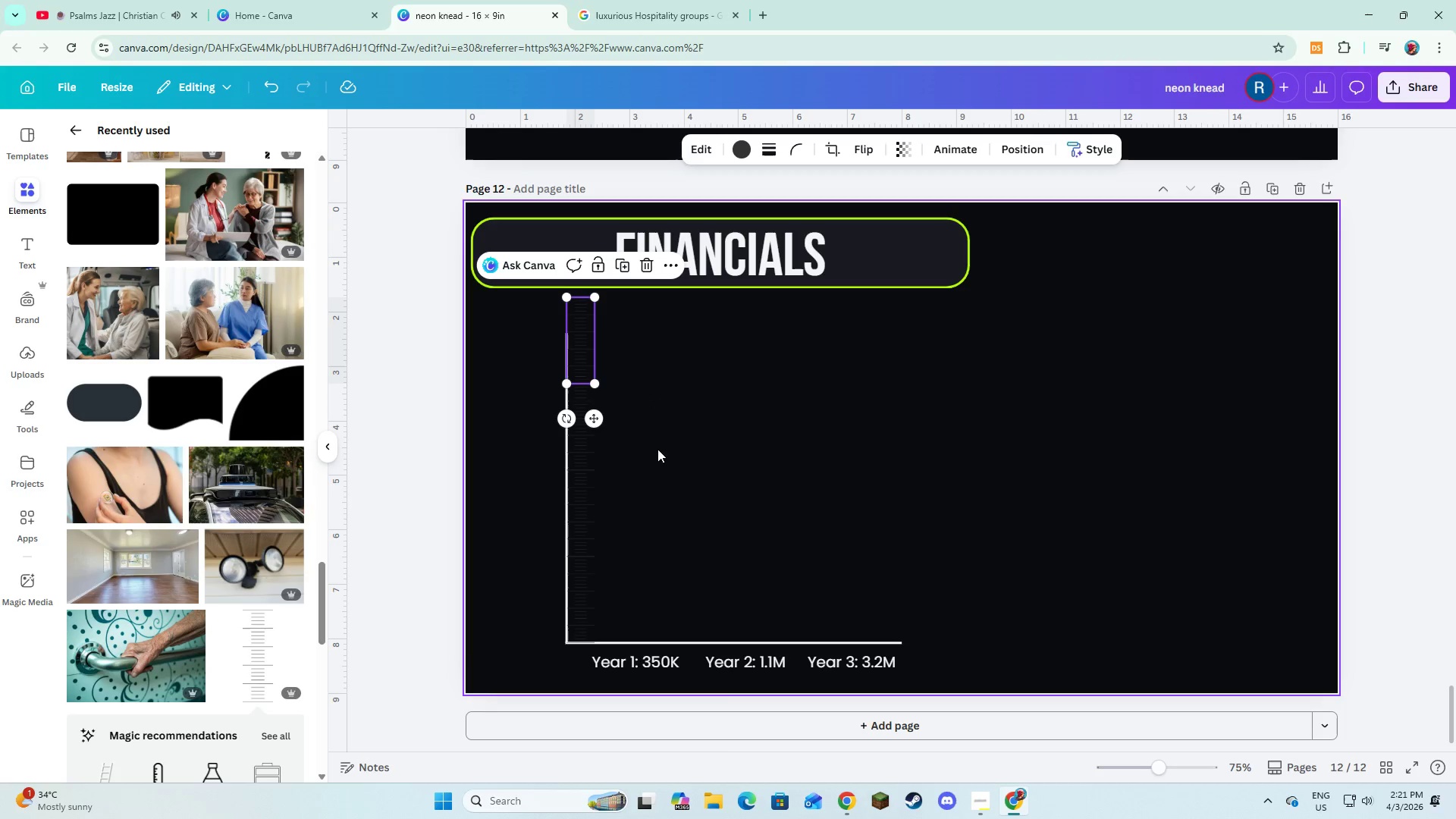 
left_click([657, 452])
 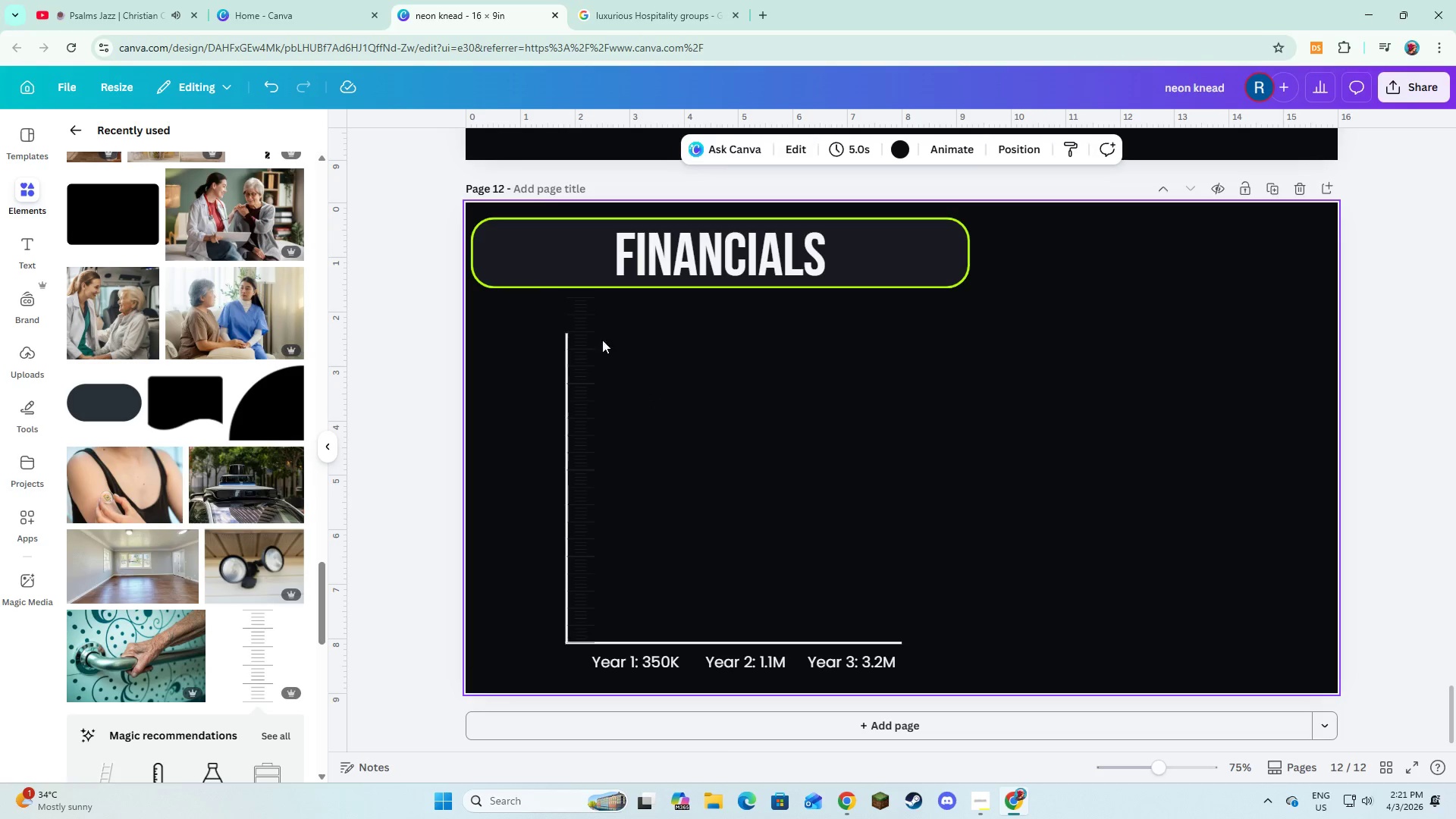 
left_click([588, 332])
 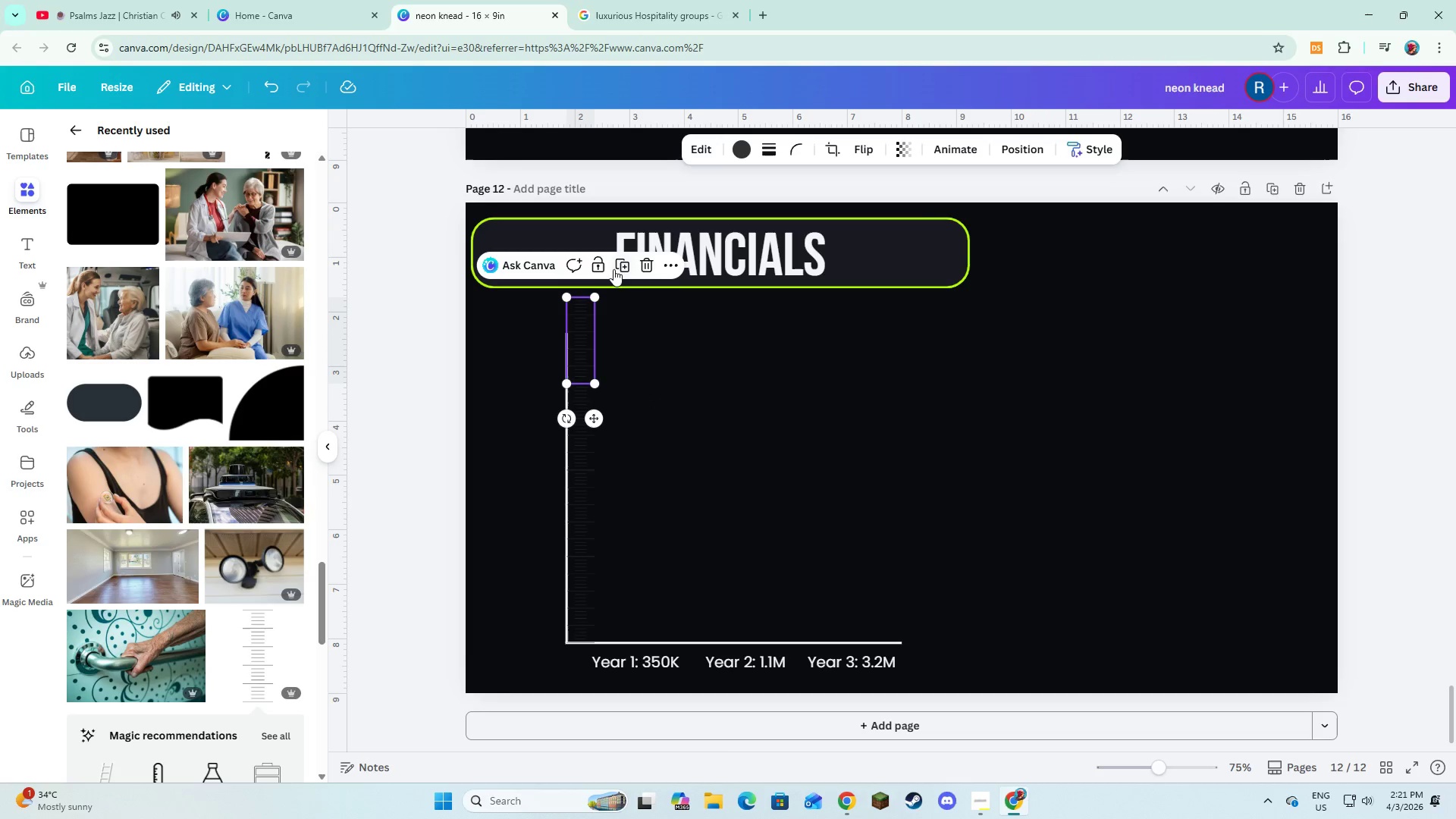 
left_click([615, 268])
 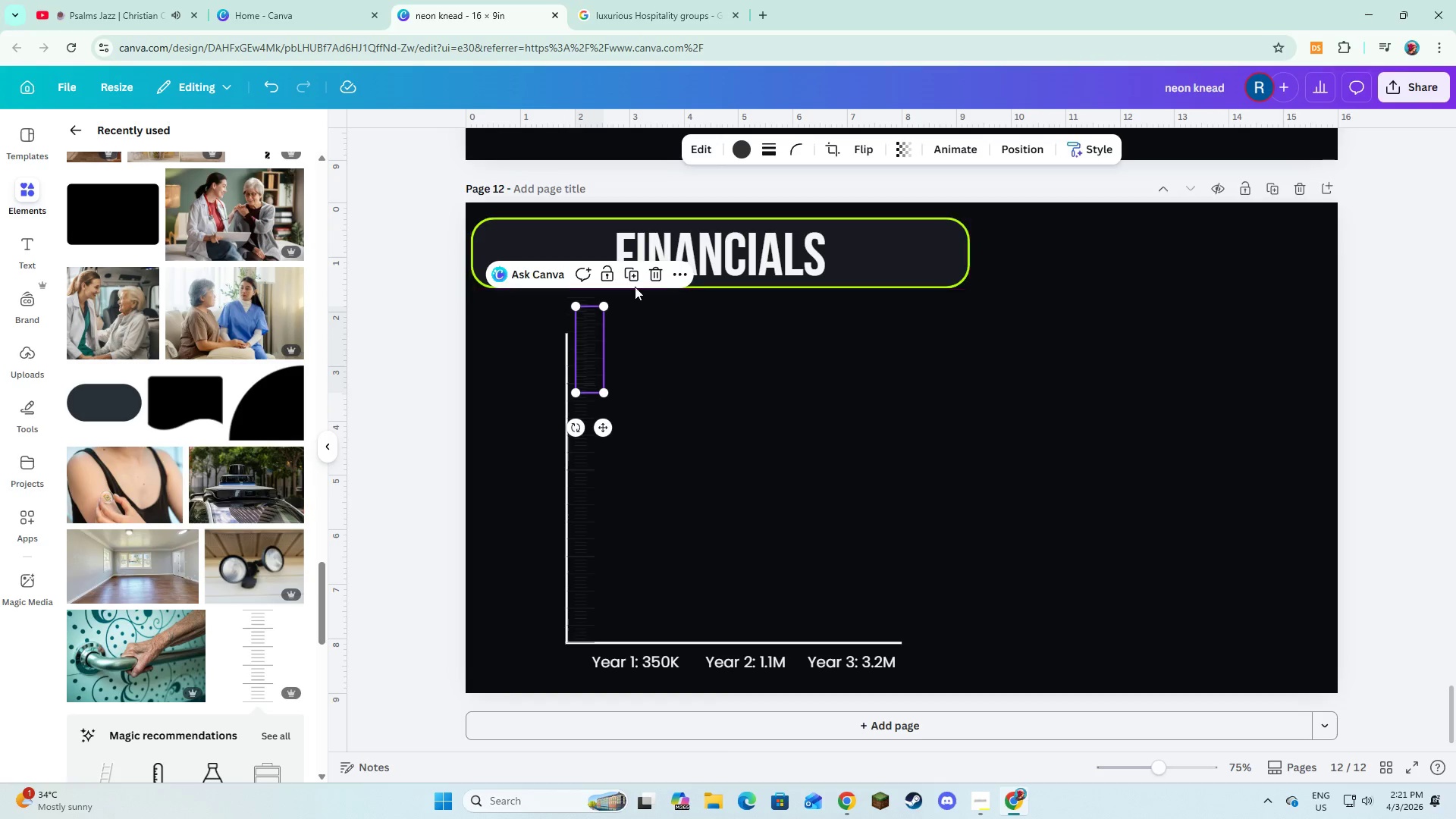 
left_click([649, 274])
 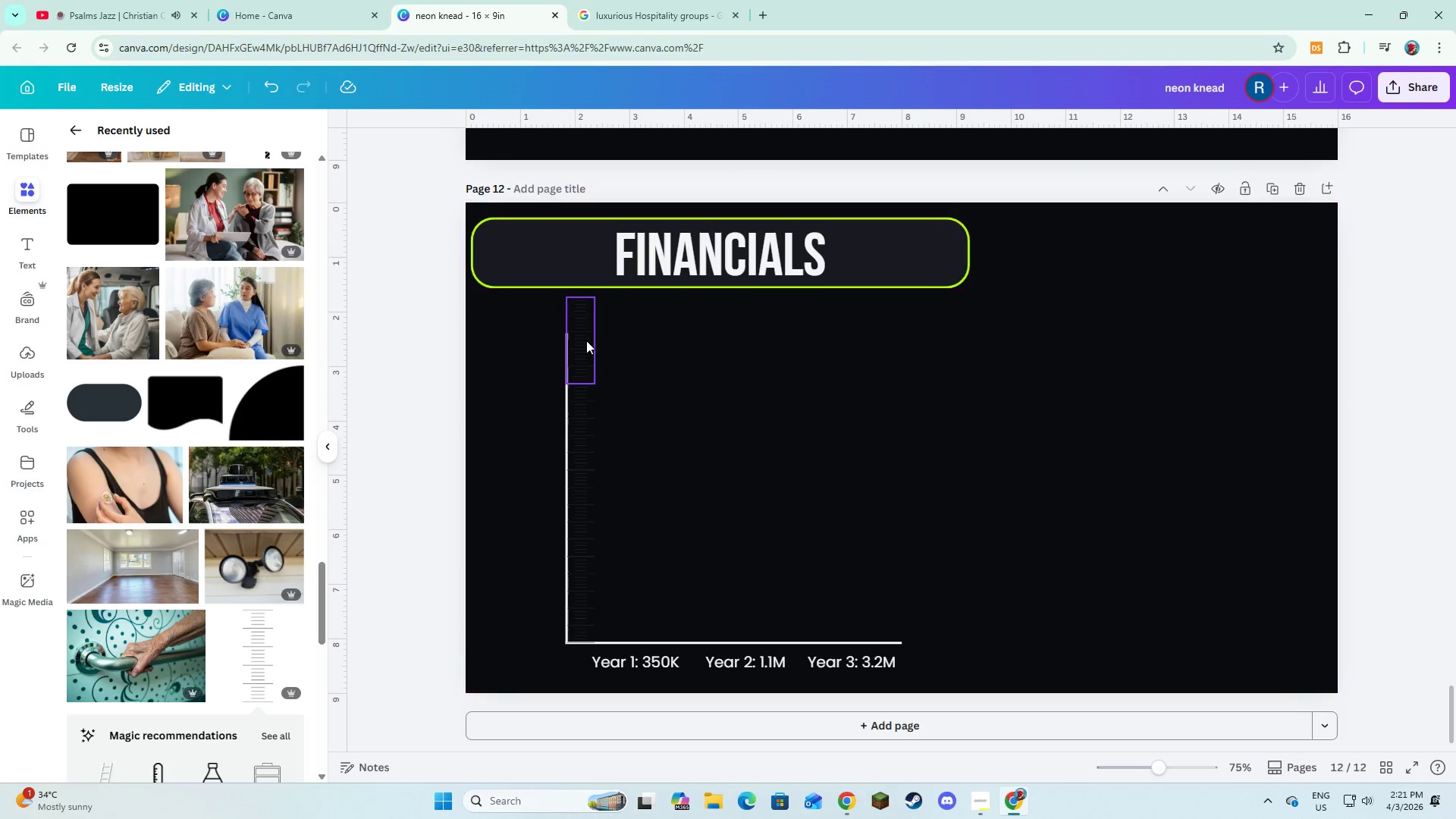 
left_click([582, 359])
 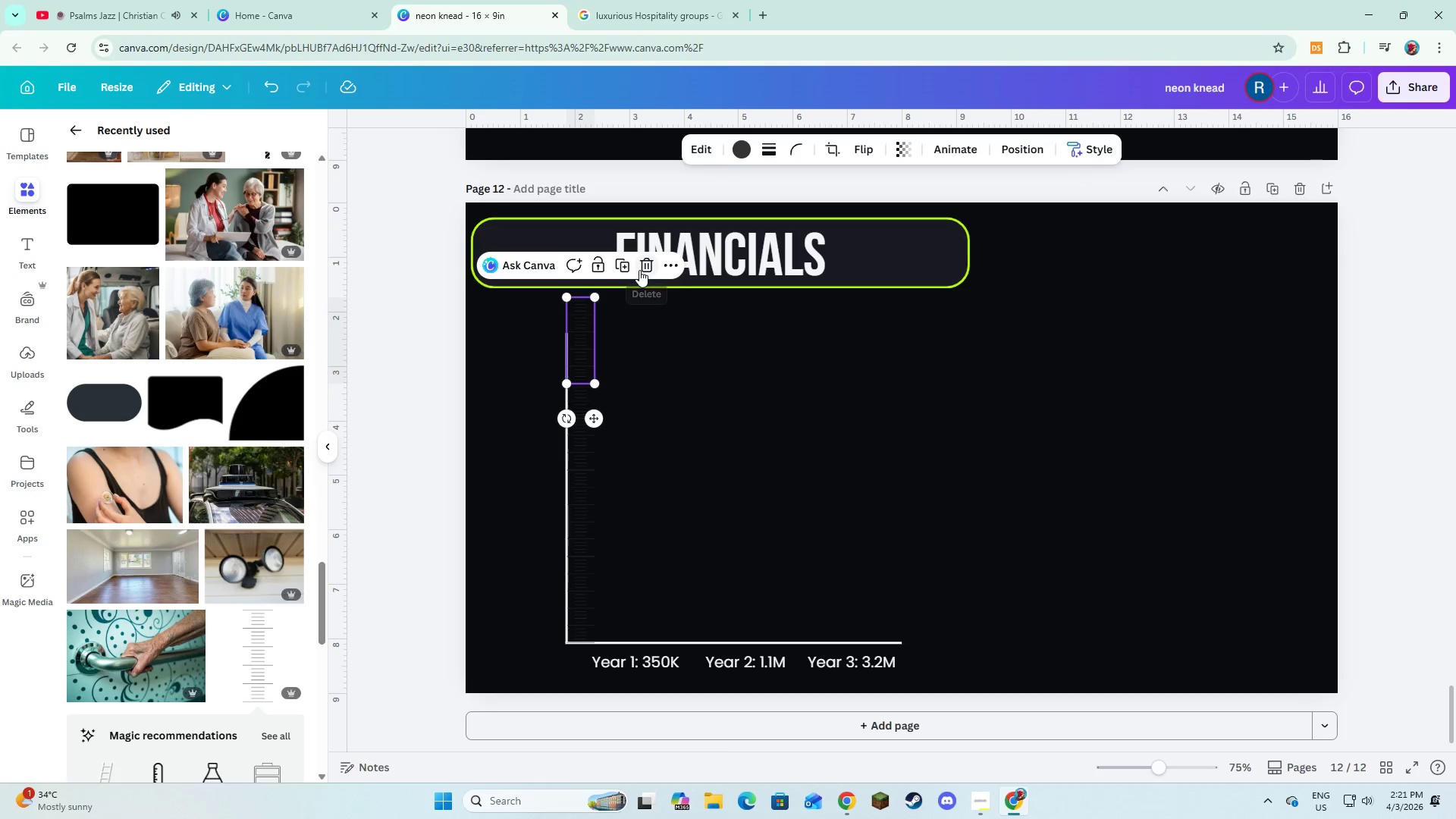 
double_click([637, 453])
 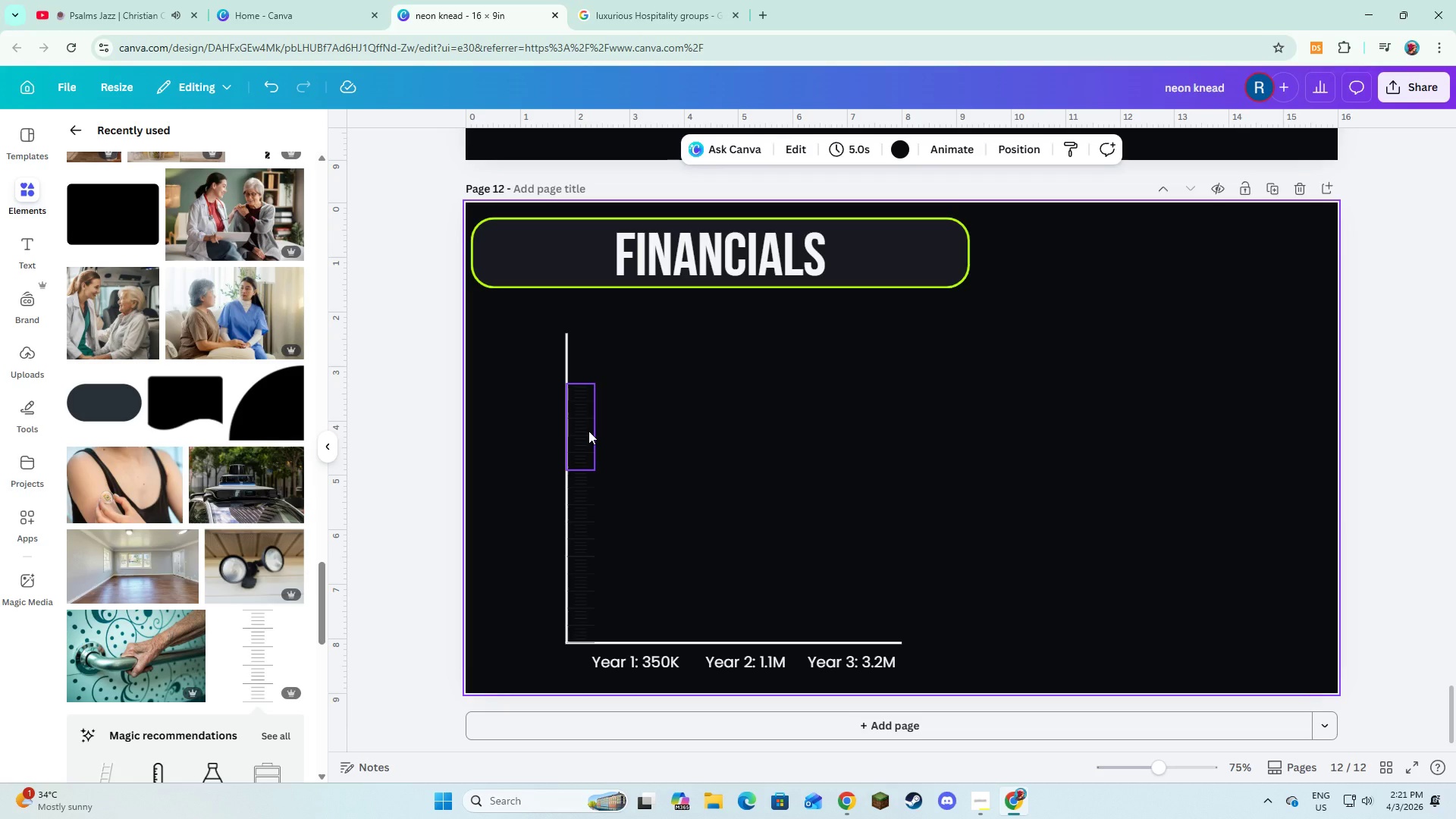 
left_click([588, 431])
 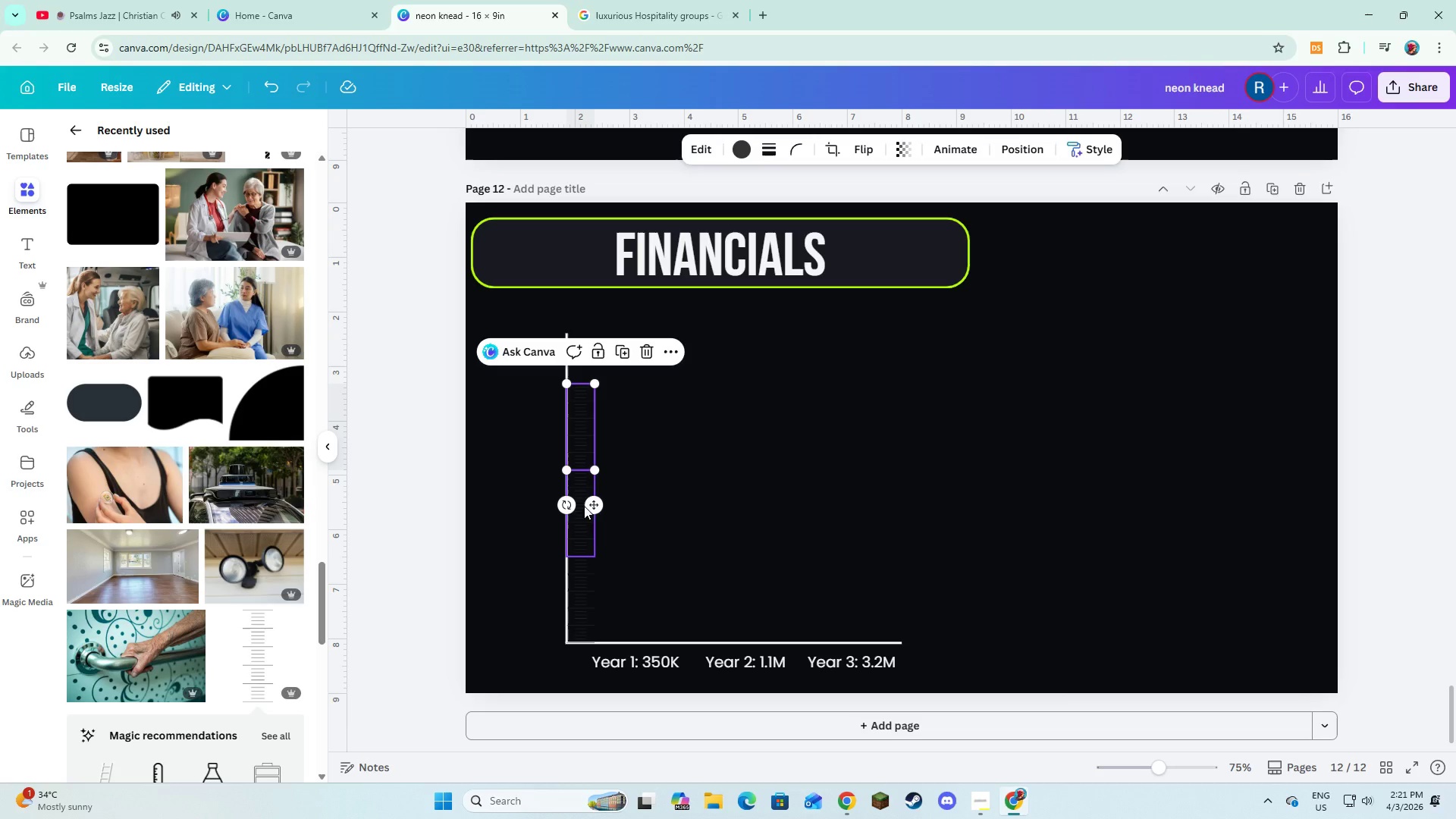 
hold_key(key=ShiftLeft, duration=1.5)
left_click([582, 605])
 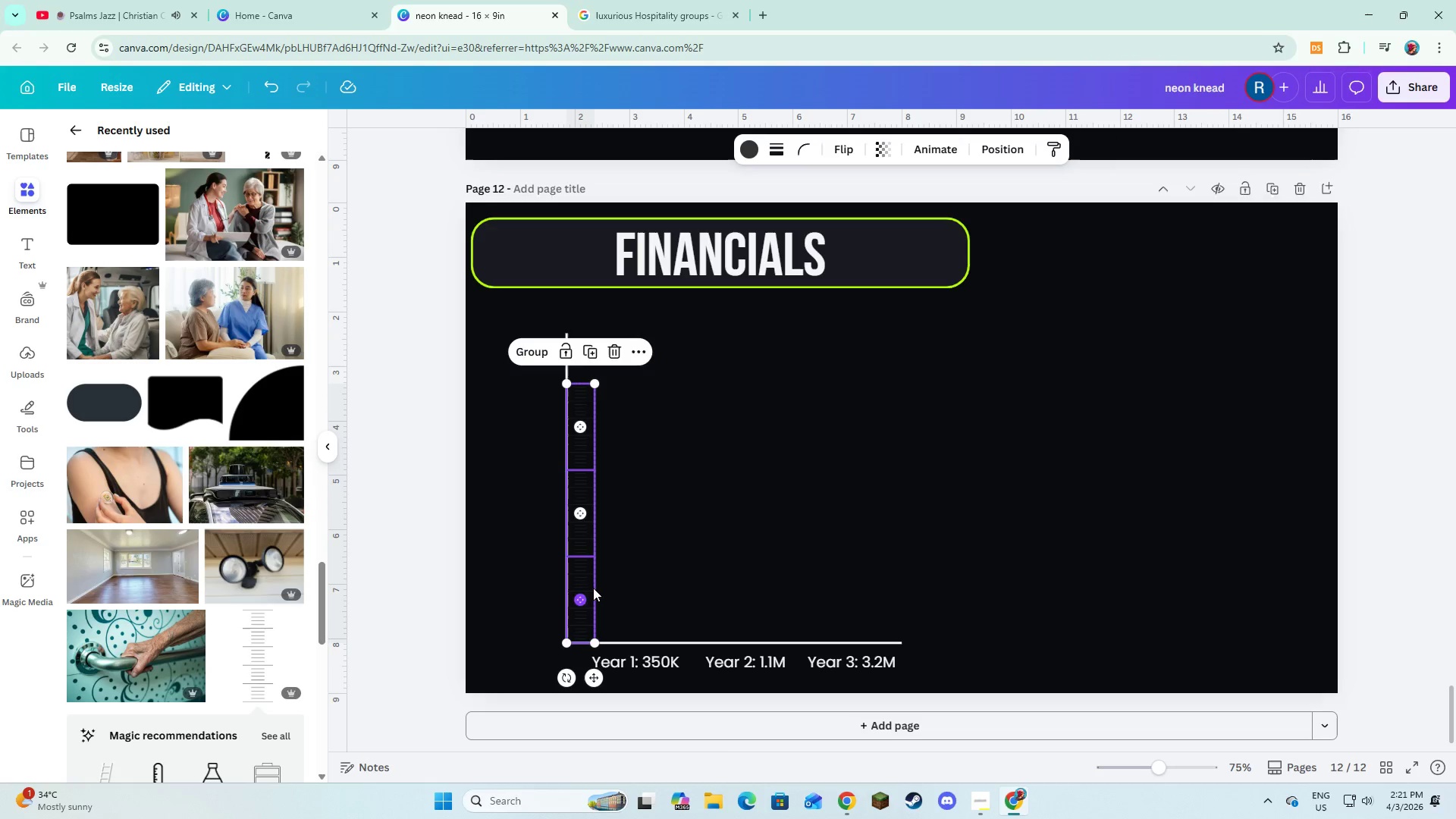 
key(Shift+ShiftLeft)
 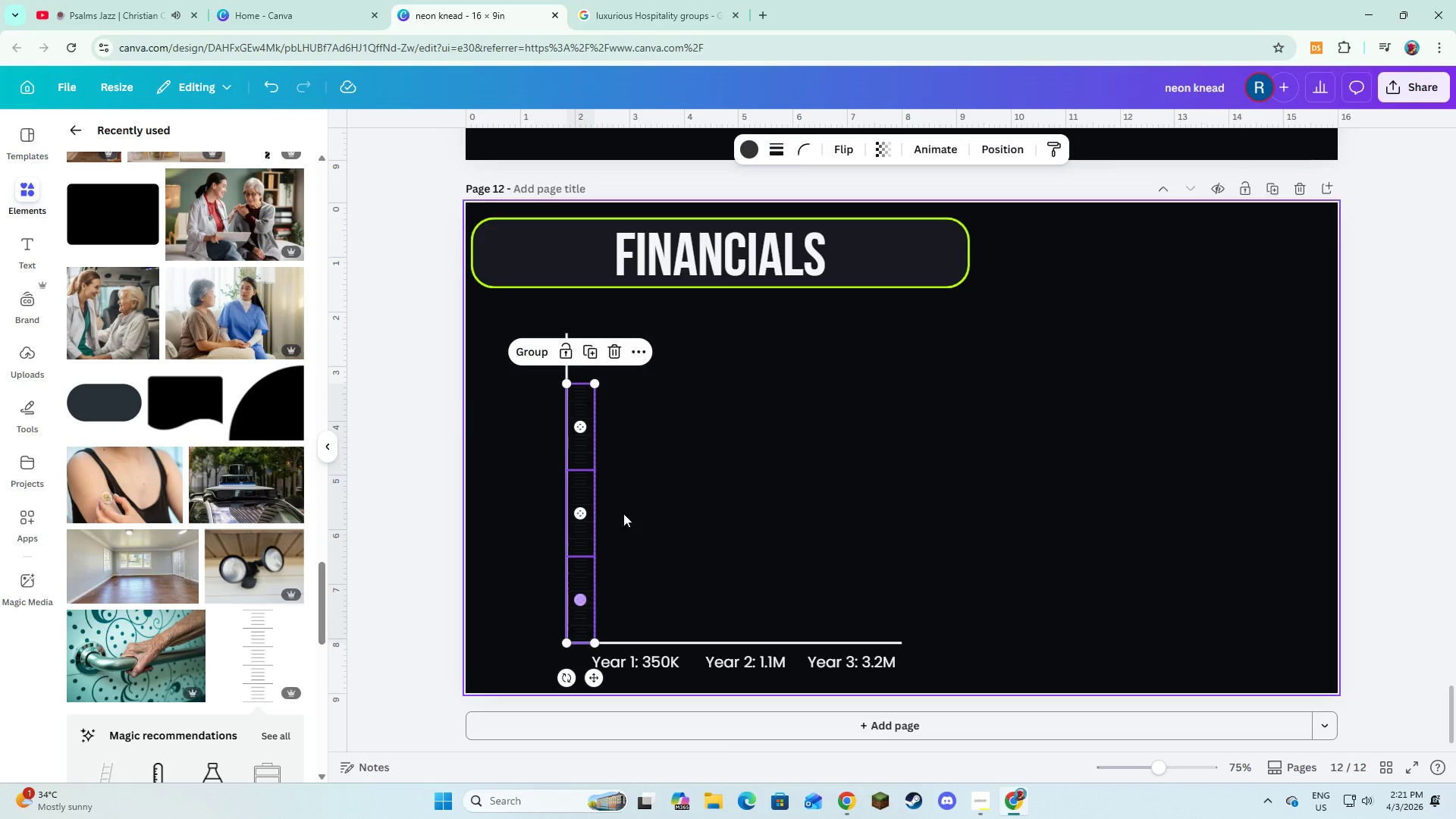 
key(Shift+ShiftLeft)
 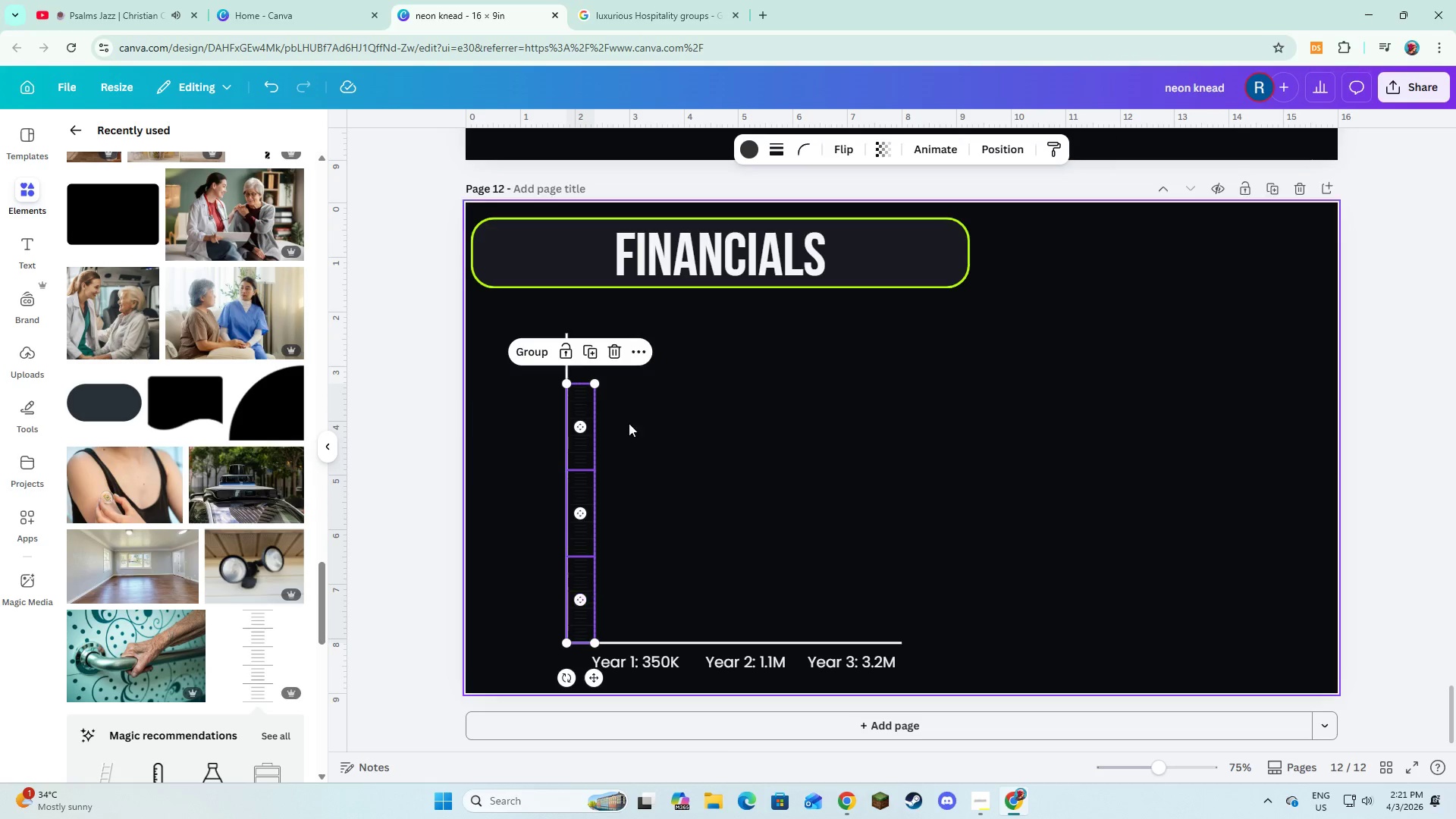 
key(Shift+ShiftLeft)
 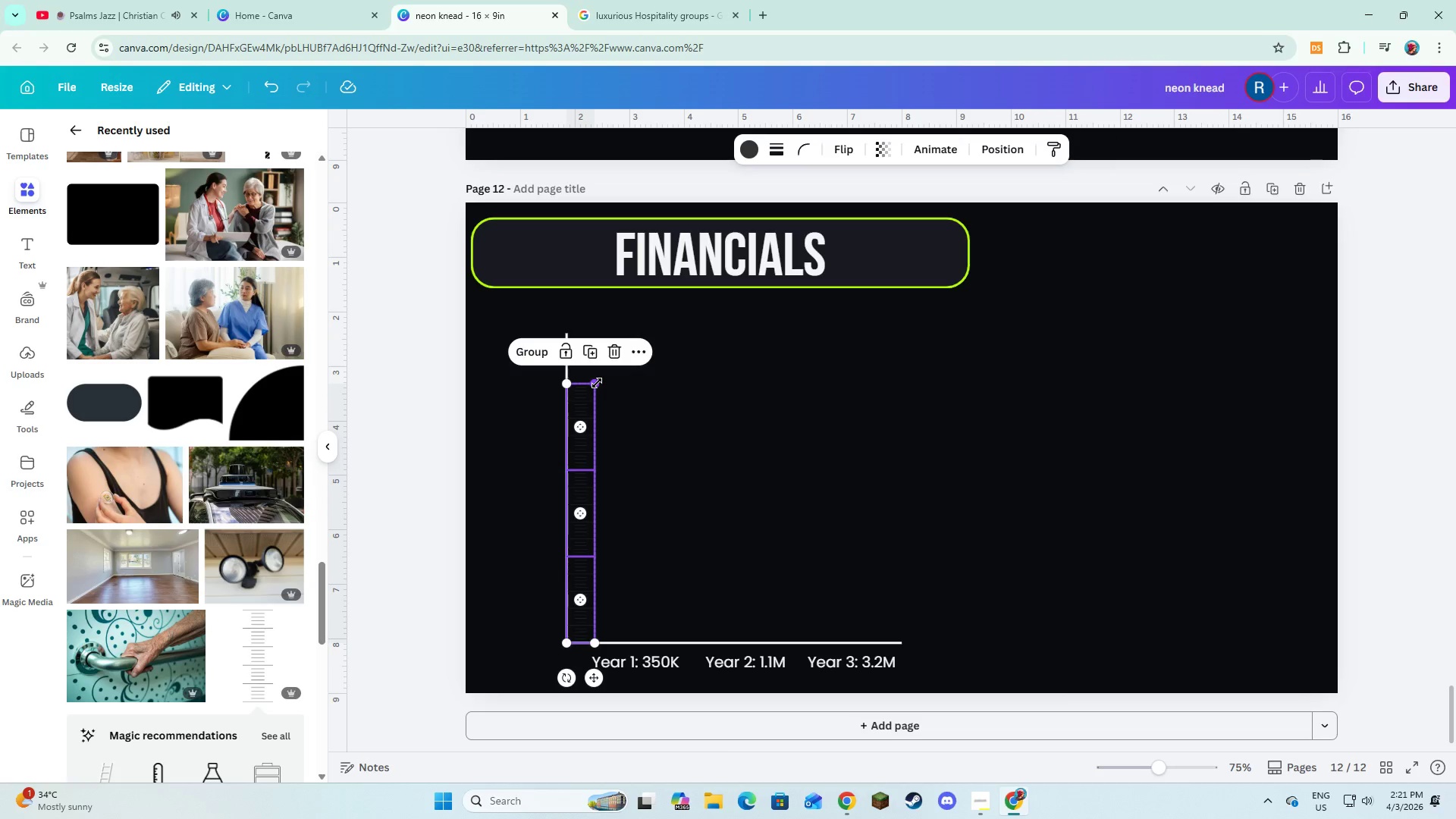 
left_click_drag(start_coordinate=[597, 383], to_coordinate=[599, 334])
 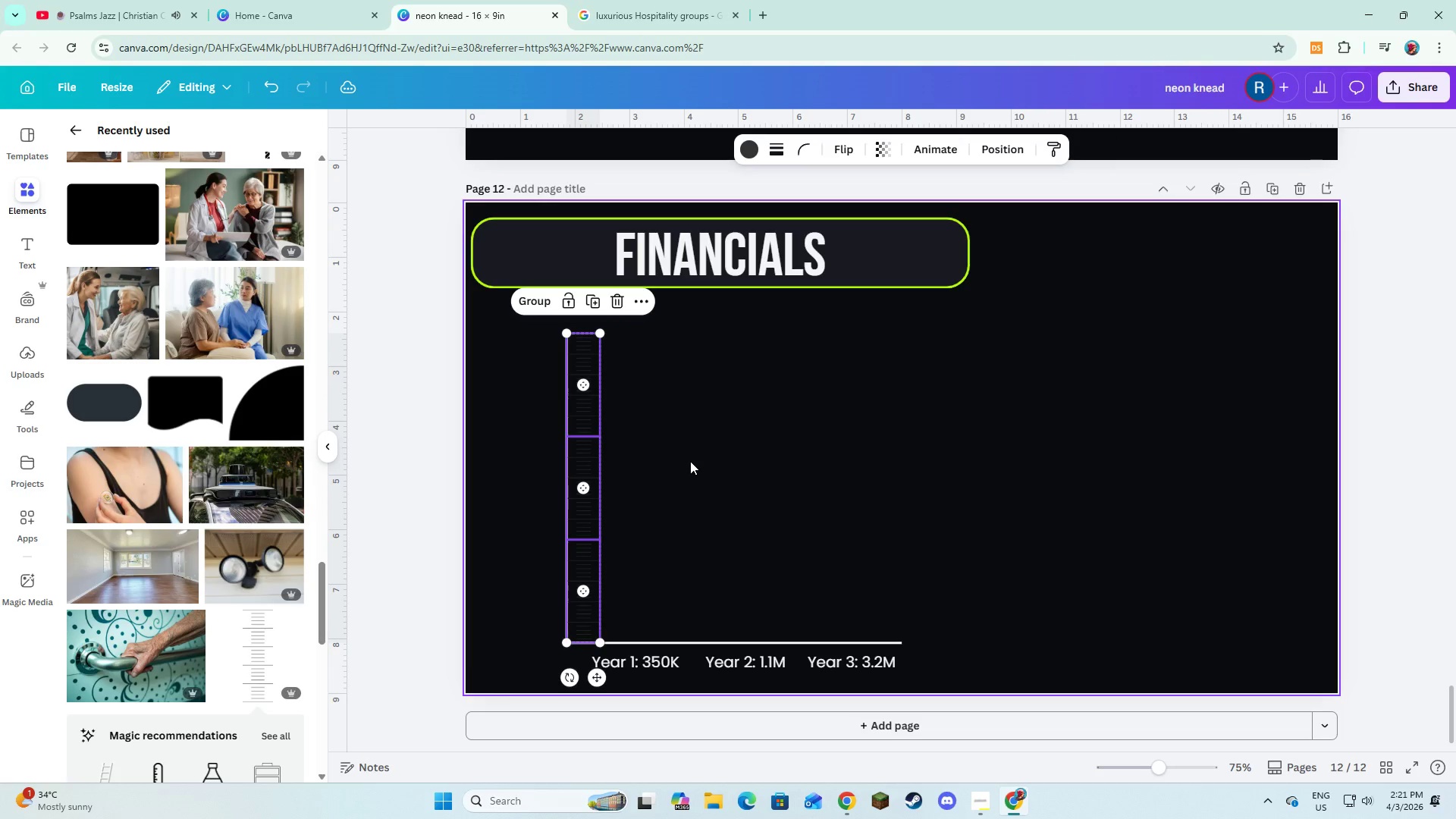 
left_click([690, 461])
 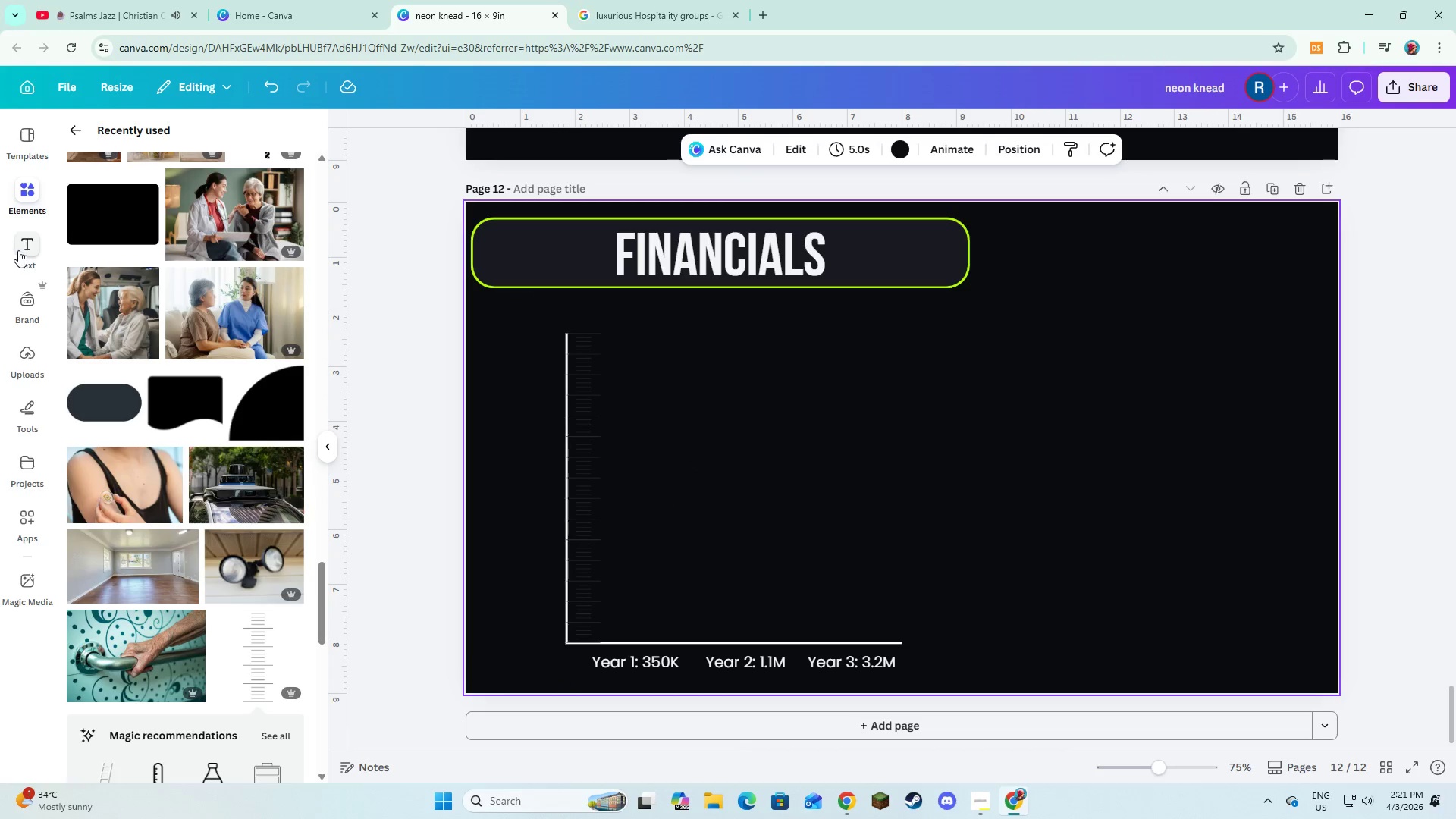 
scroll: coordinate [175, 349], scroll_direction: up, amount: 5.0
 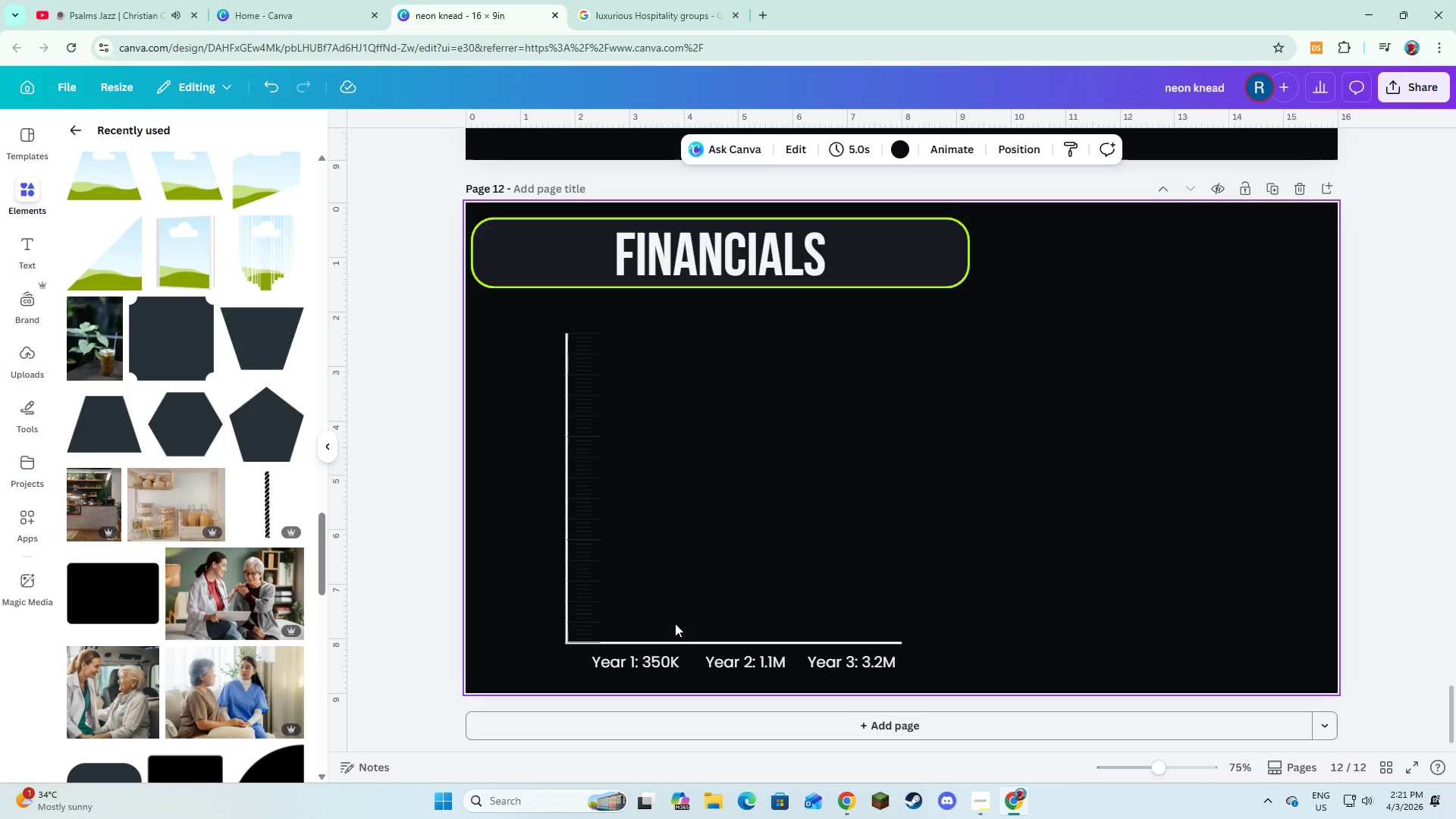 
left_click([678, 639])
 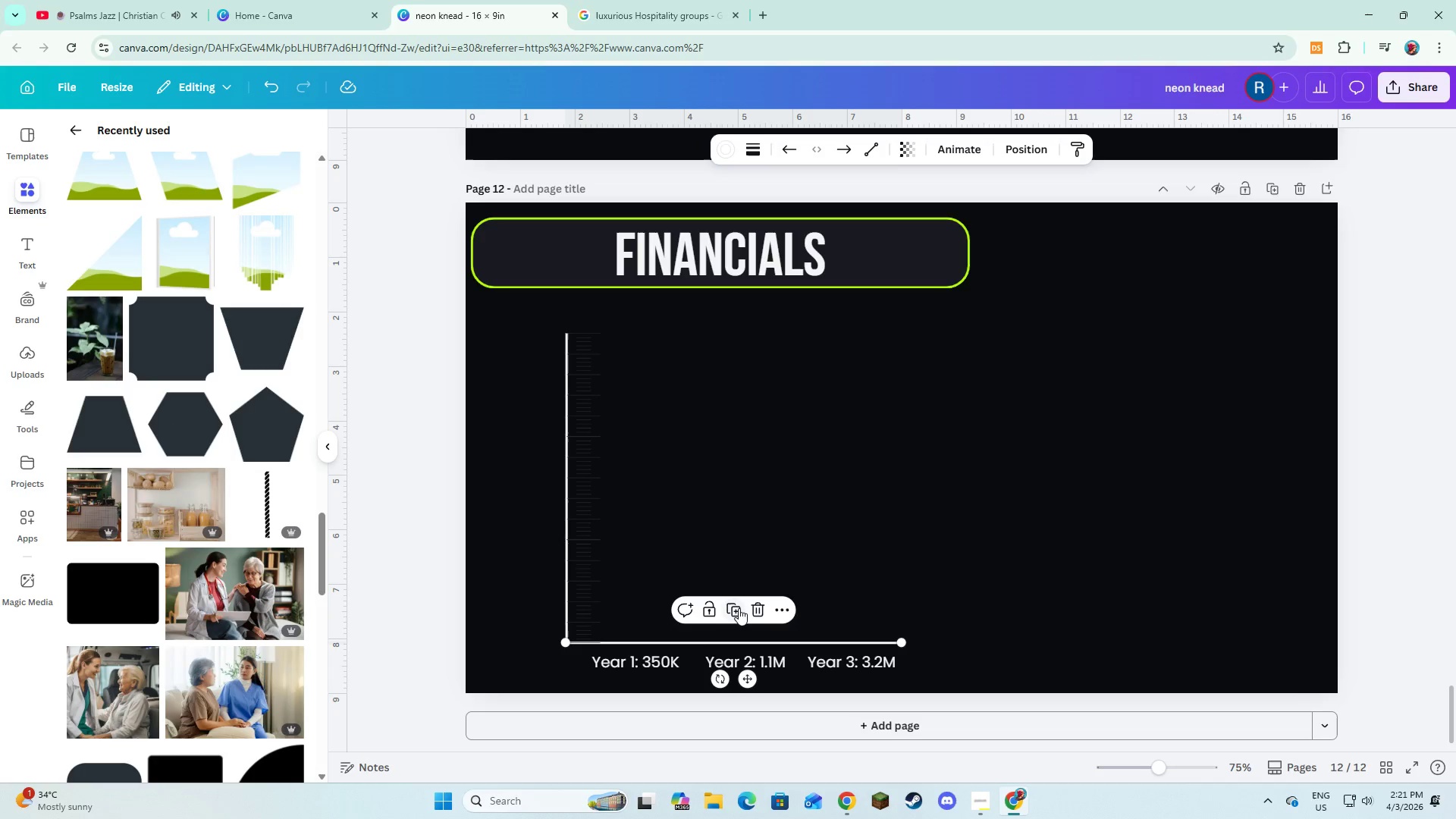 
left_click([739, 608])
 